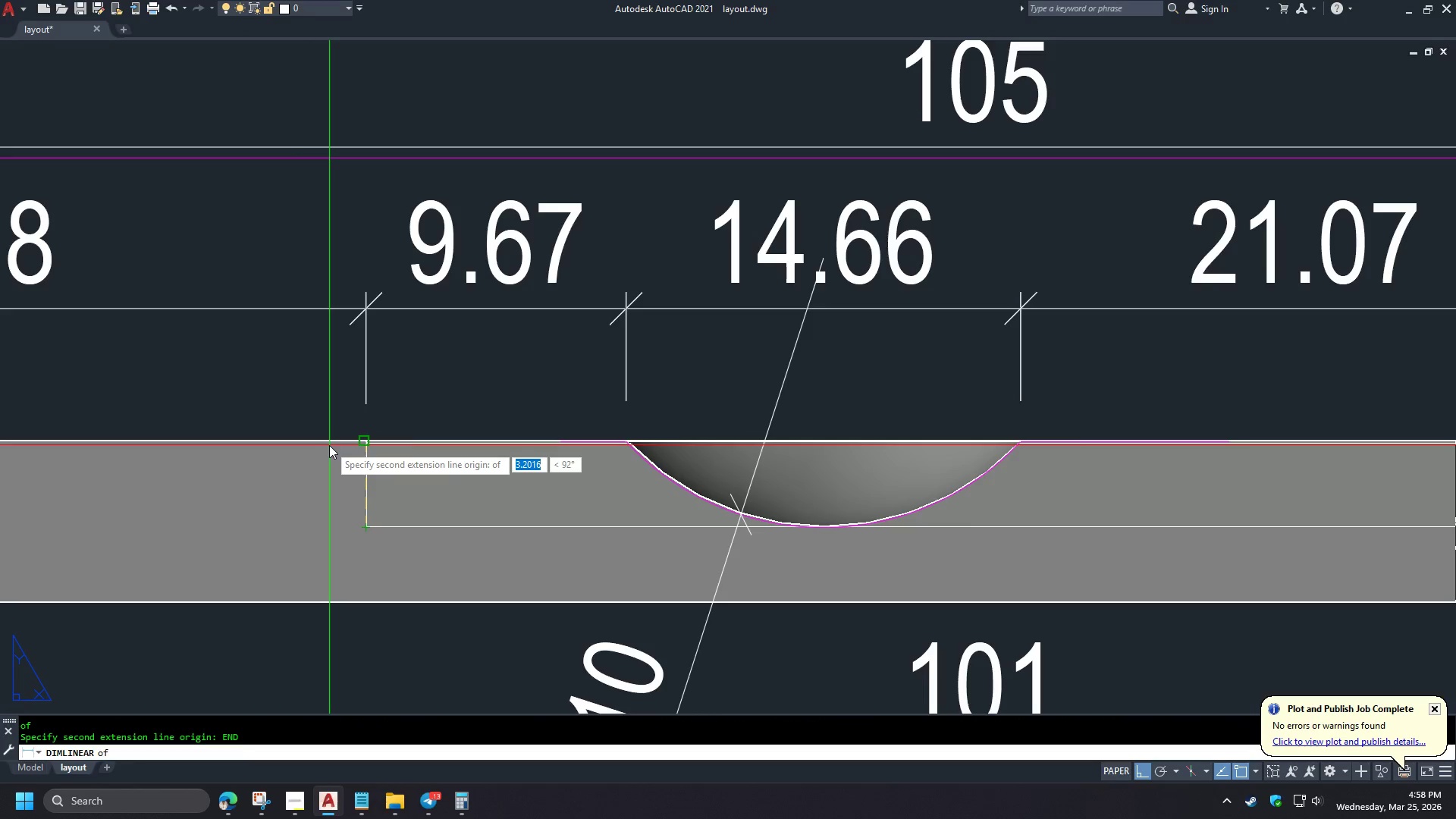 
left_click([329, 445])
 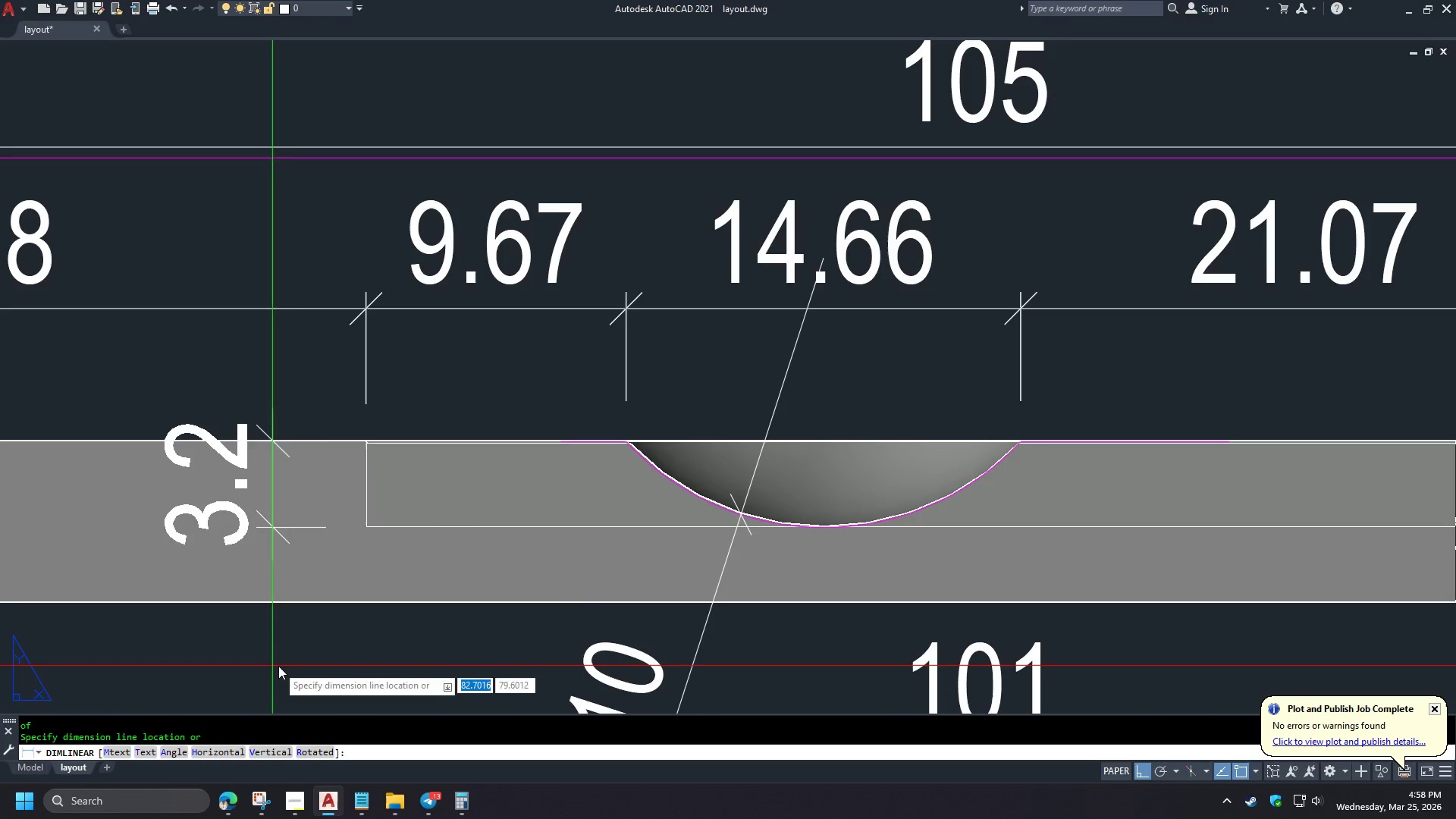 
left_click([279, 667])
 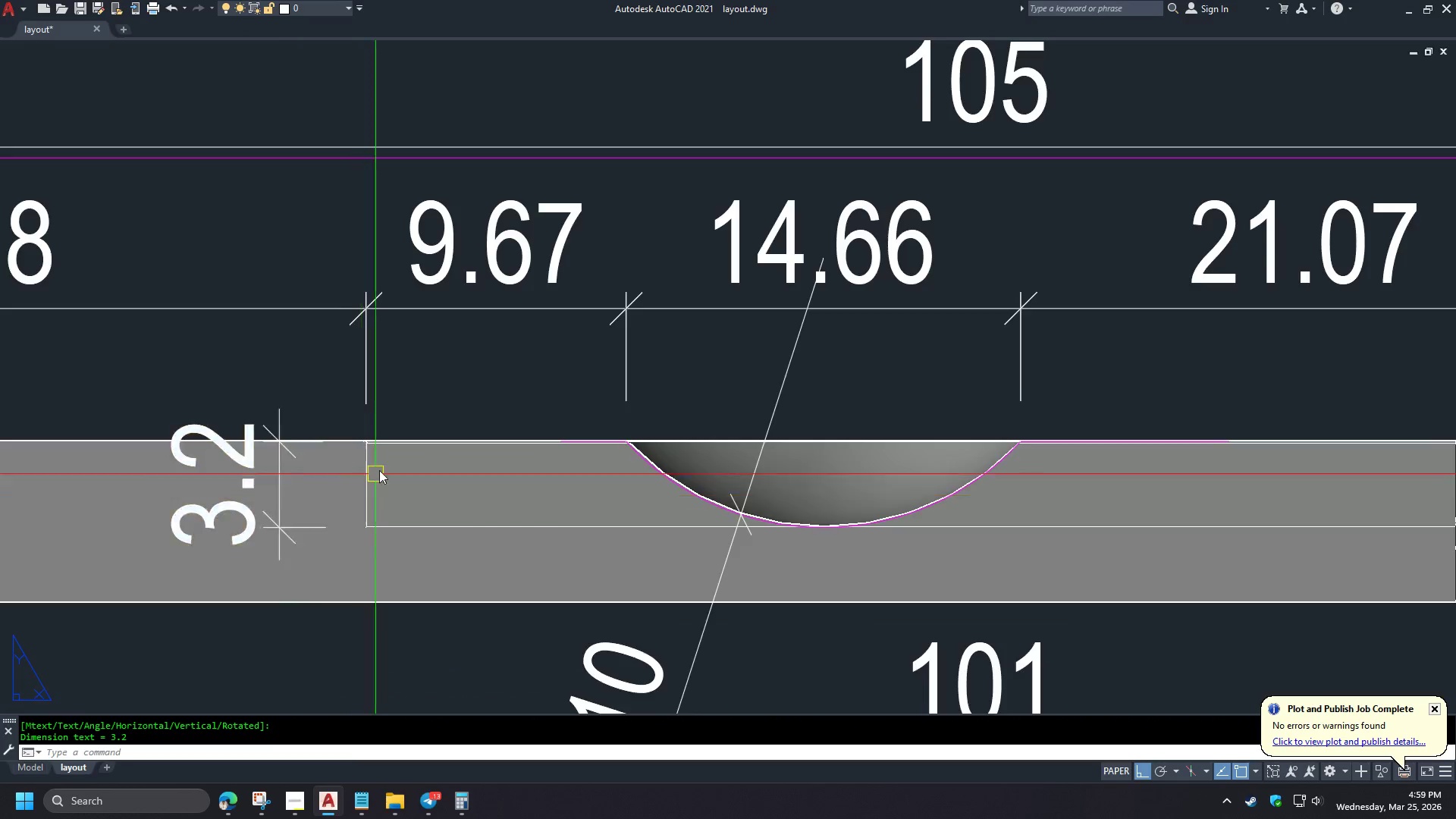 
left_click([315, 476])
 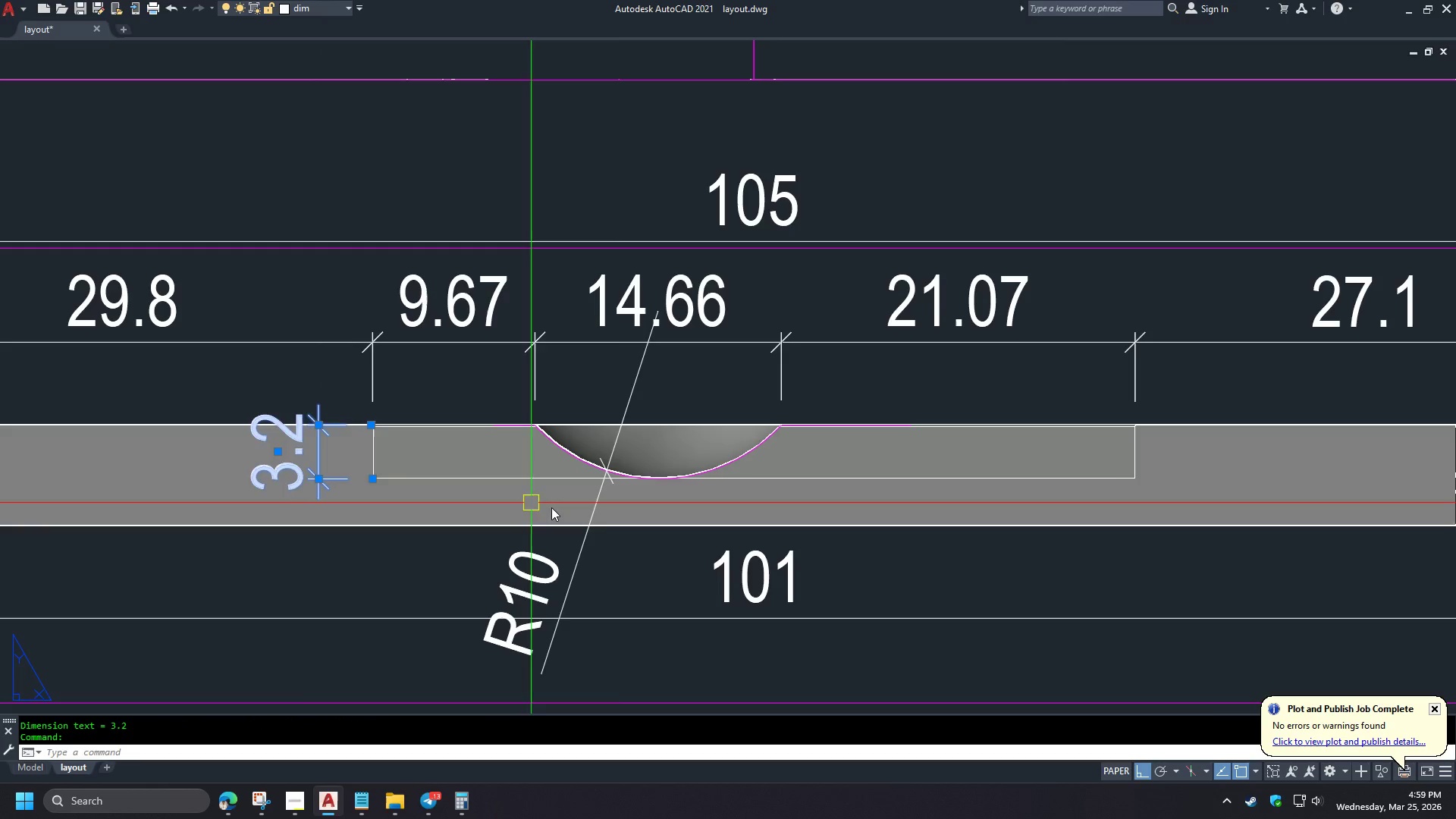 
scroll: coordinate [390, 461], scroll_direction: down, amount: 2.0
 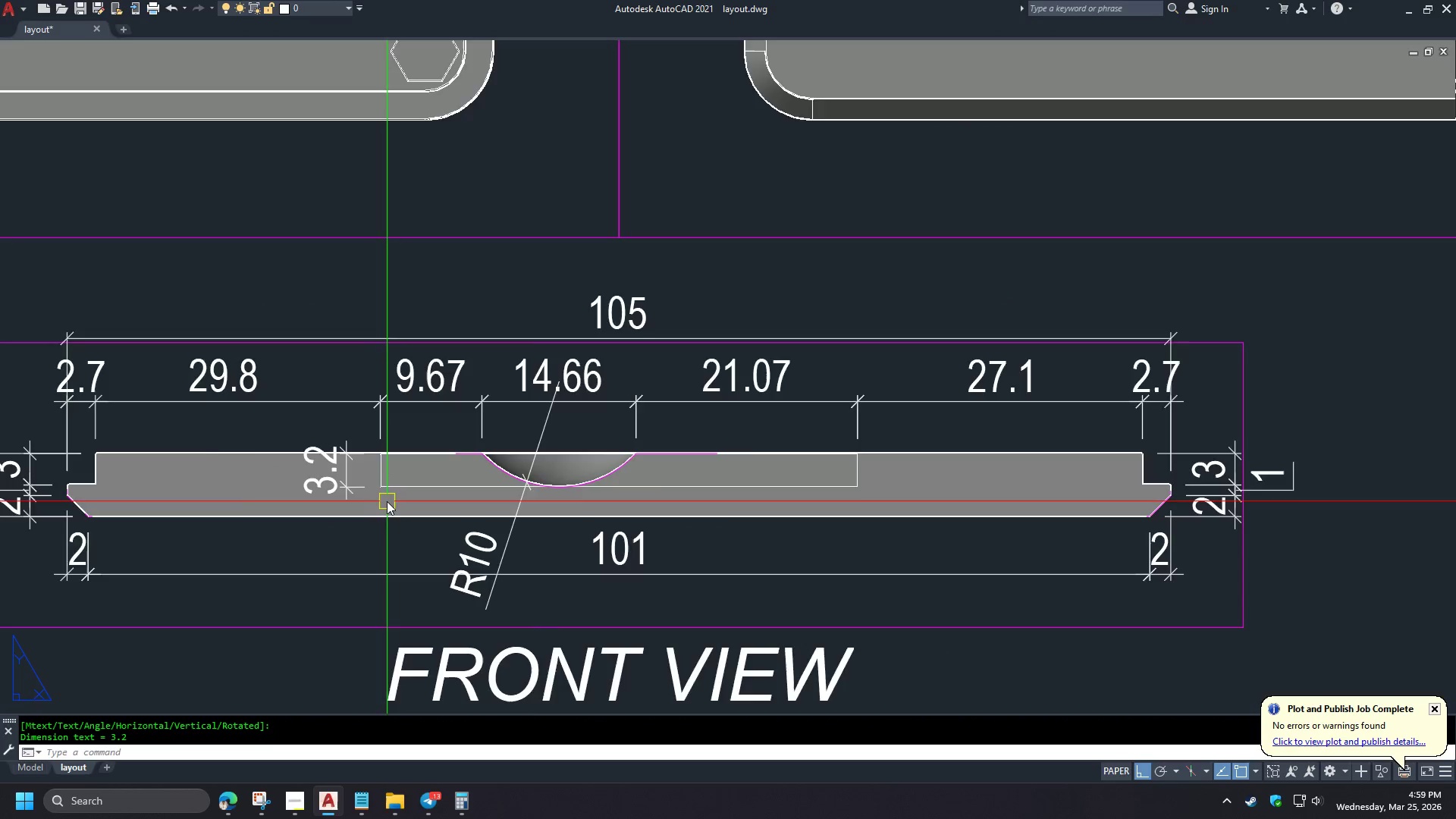 
key(E)
 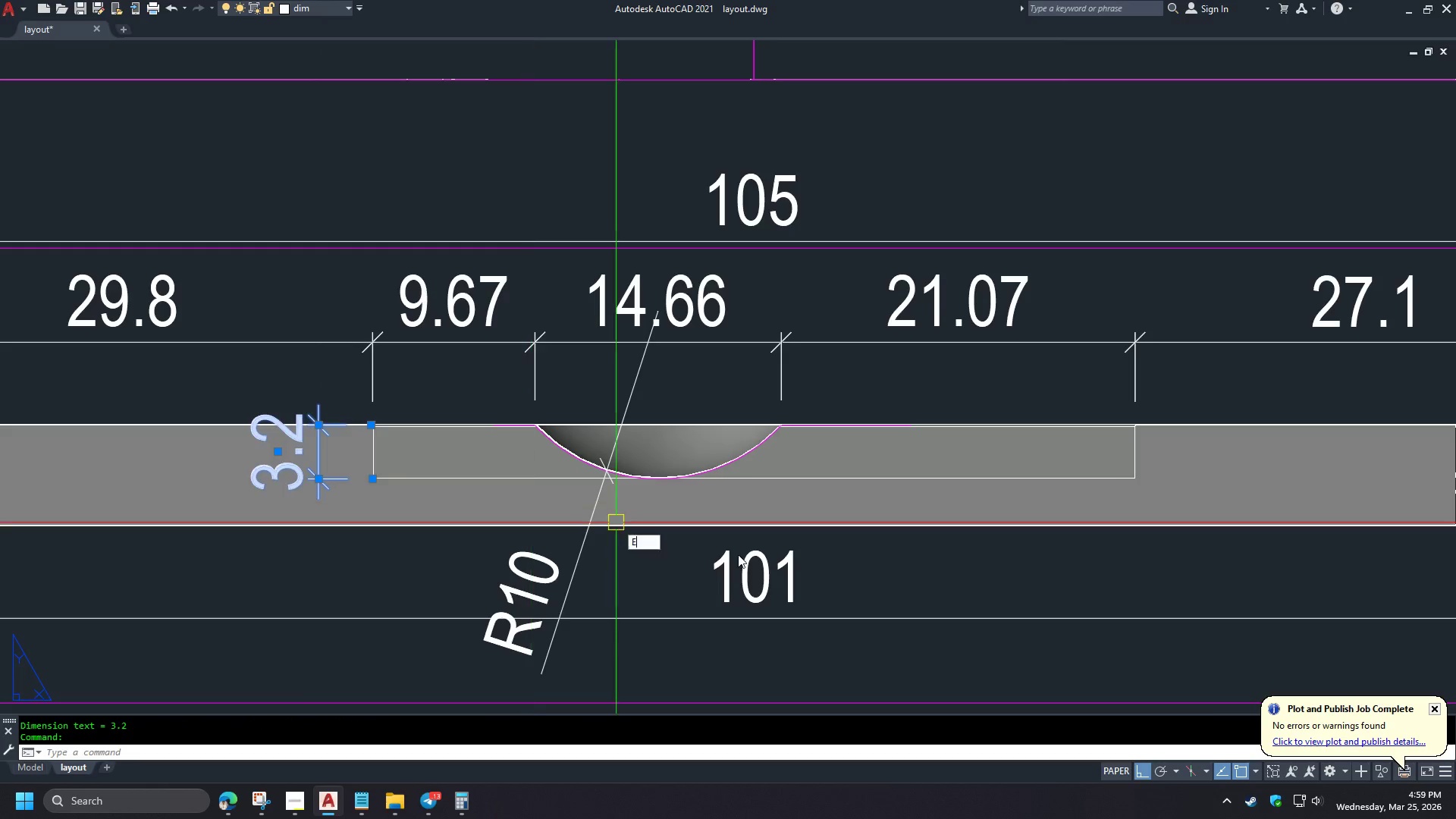 
key(Space)
 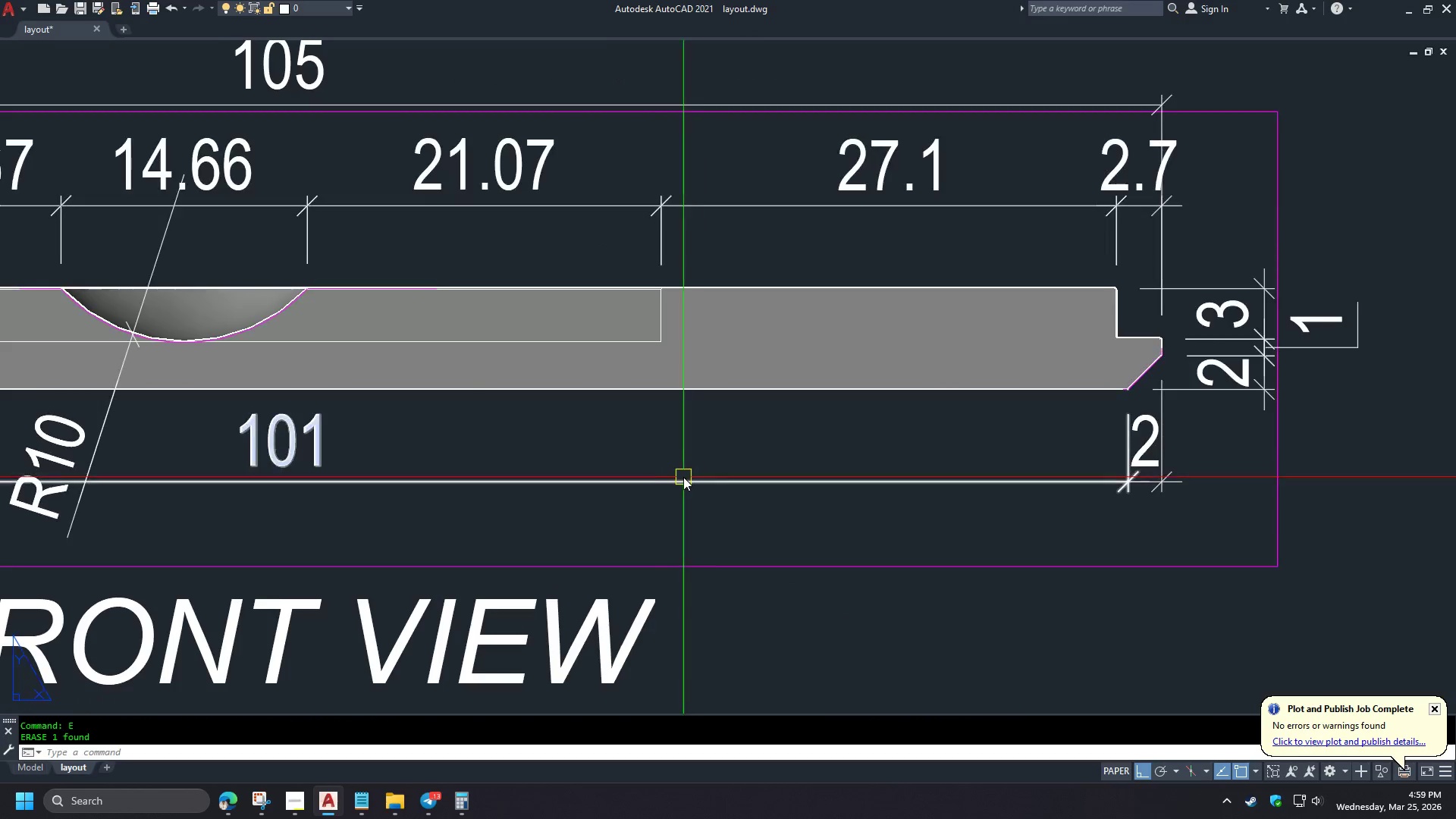 
scroll: coordinate [392, 501], scroll_direction: up, amount: 1.0
 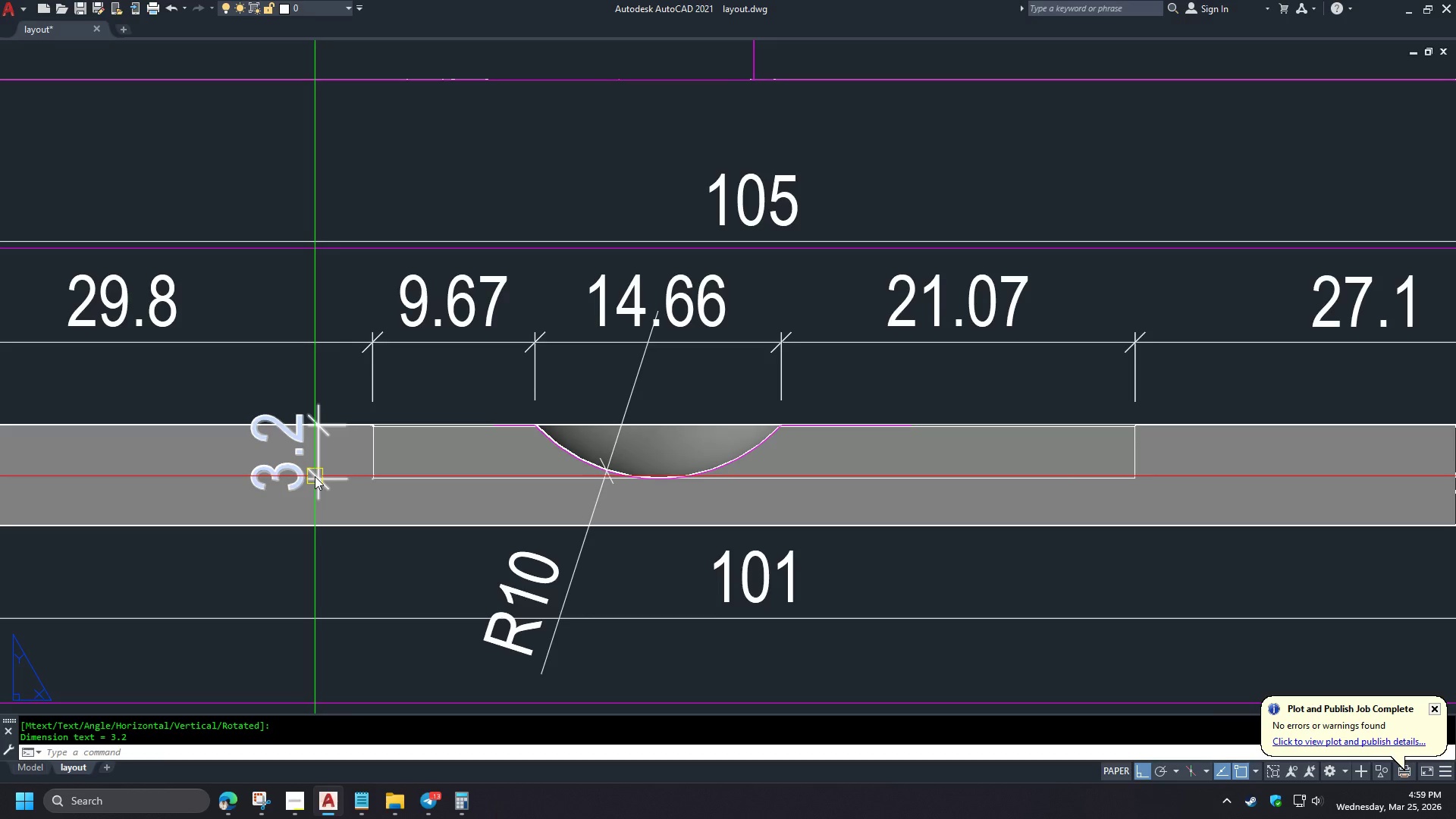 
key(D)
 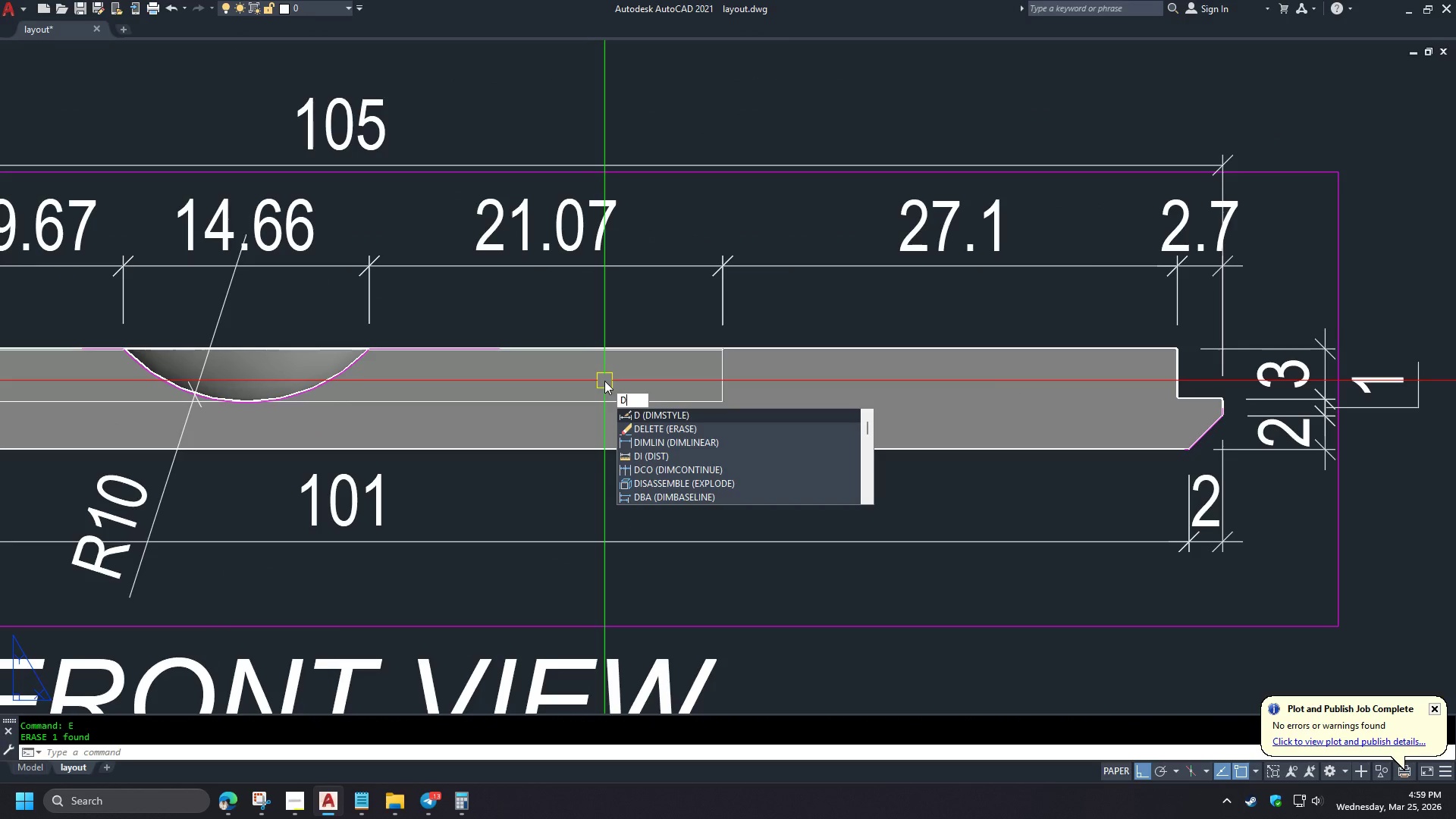 
scroll: coordinate [696, 453], scroll_direction: down, amount: 1.0
 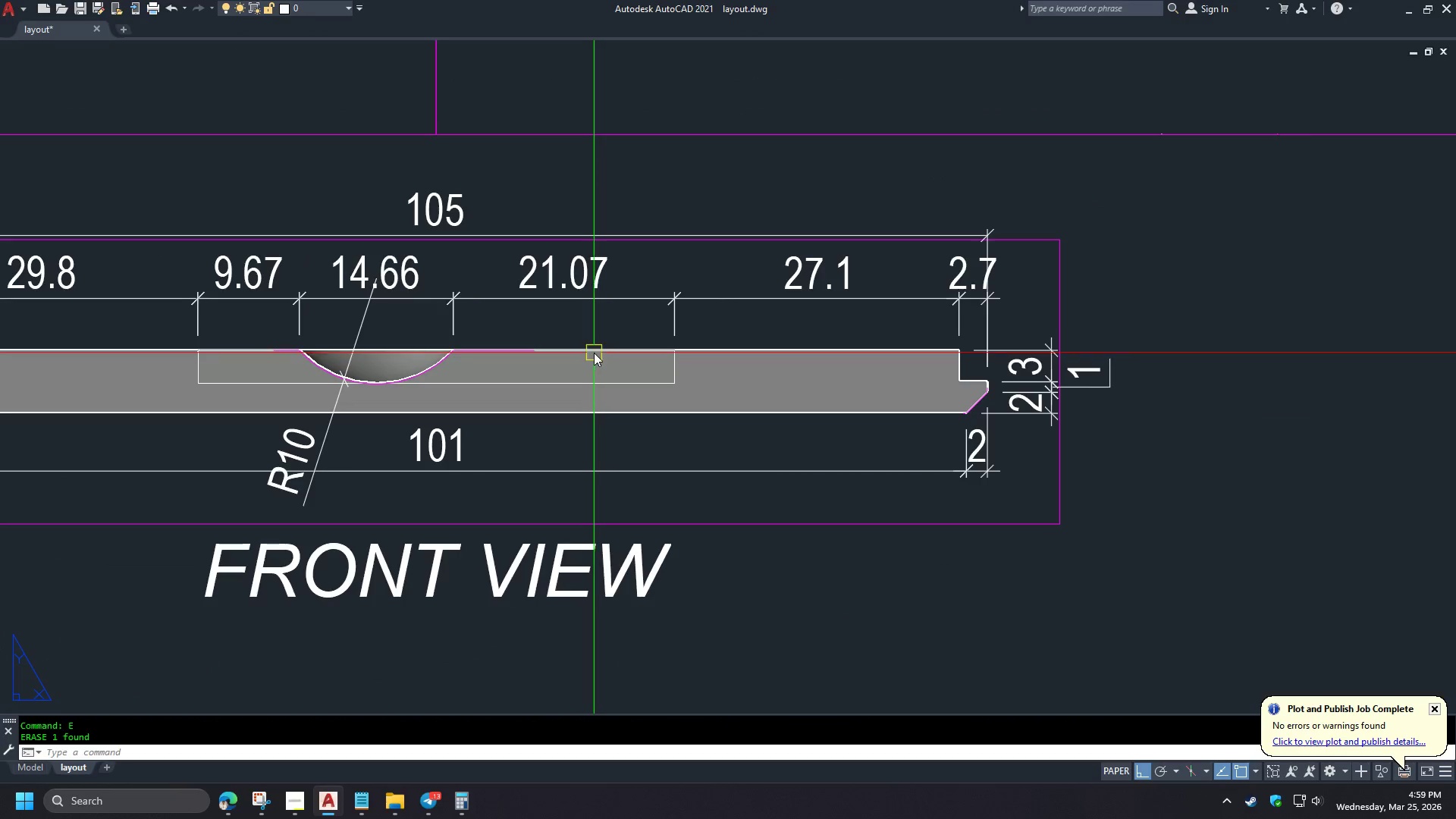 
type(LI )
 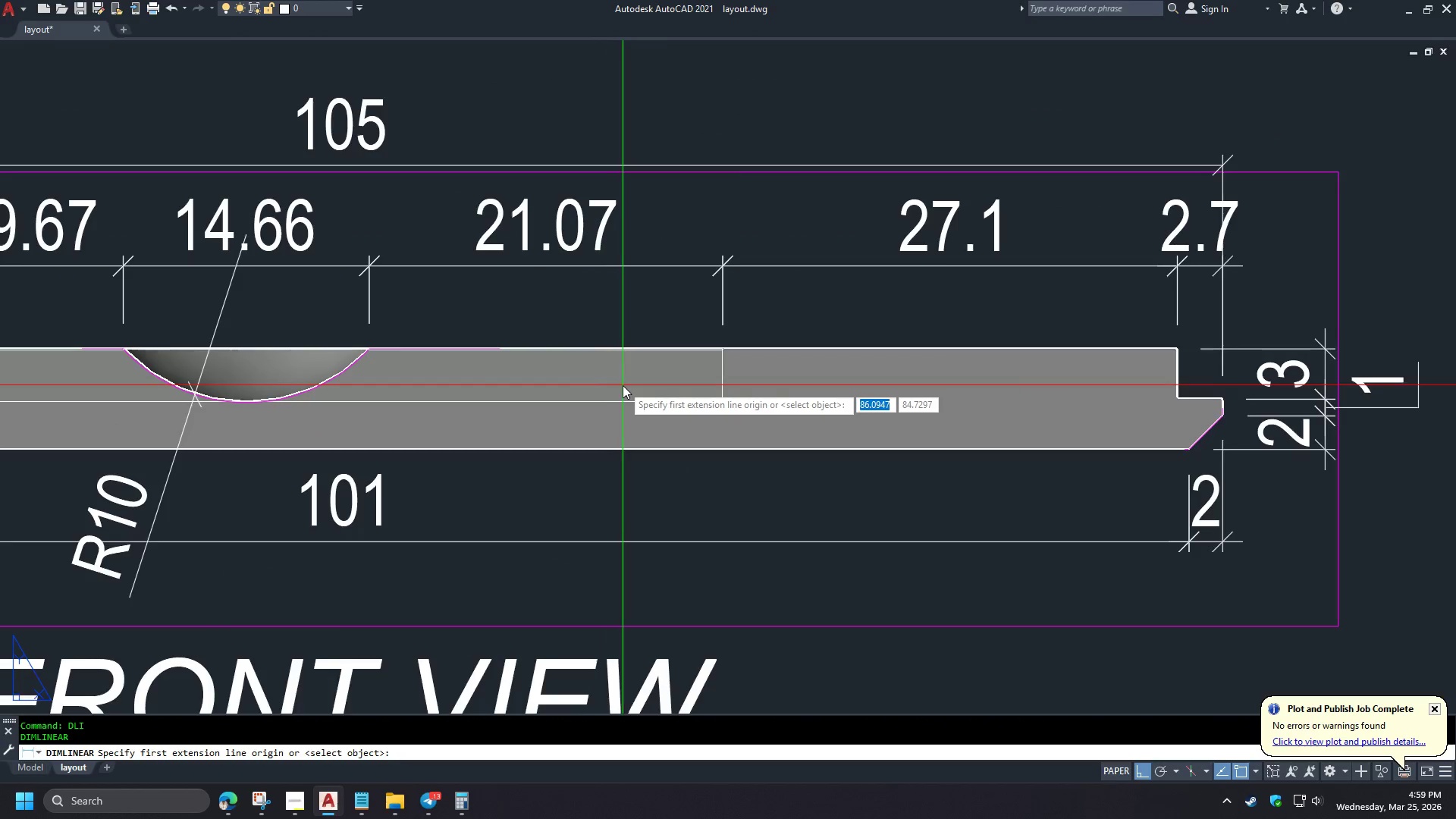 
scroll: coordinate [592, 352], scroll_direction: up, amount: 1.0
 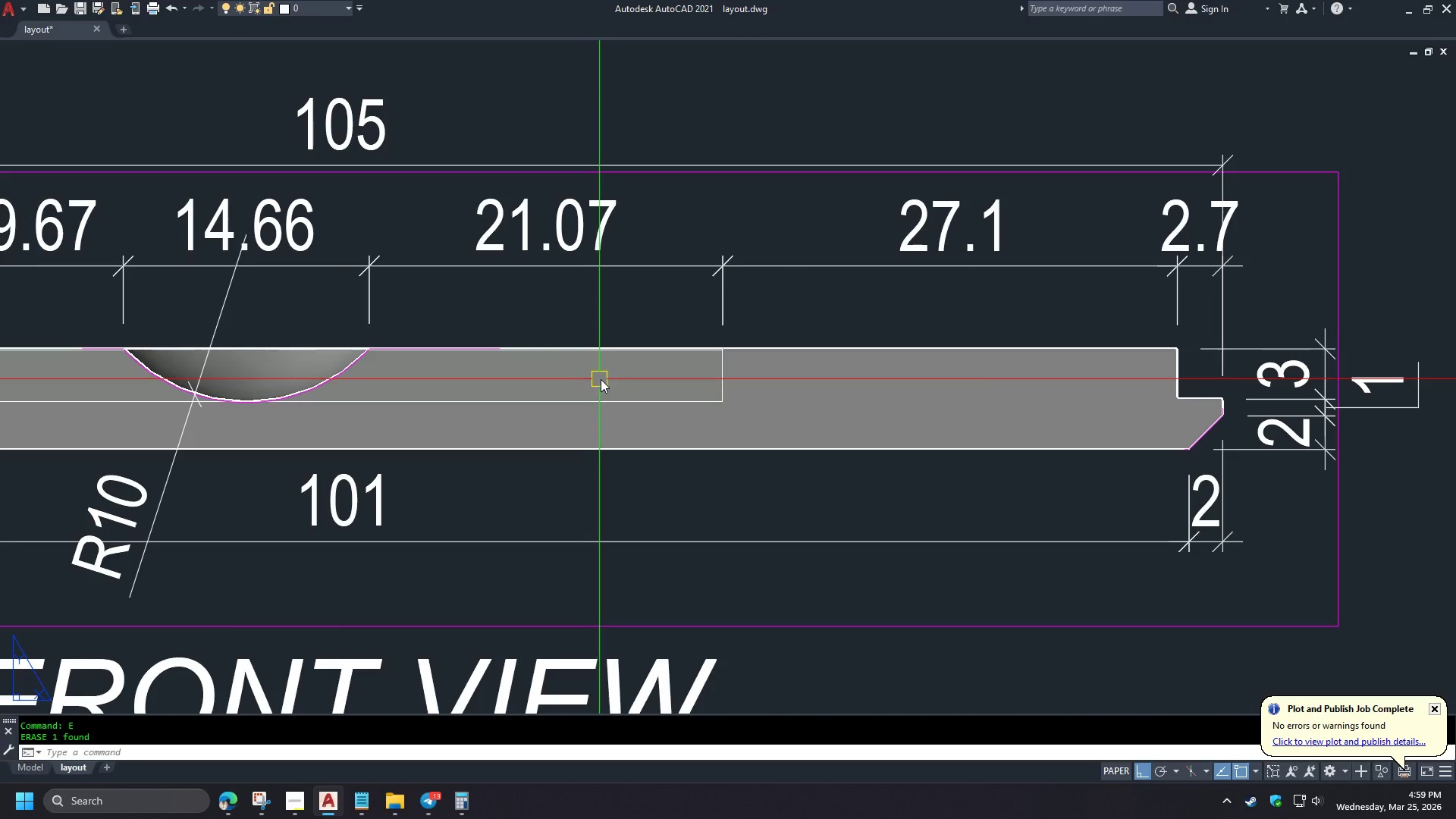 
key(E)
 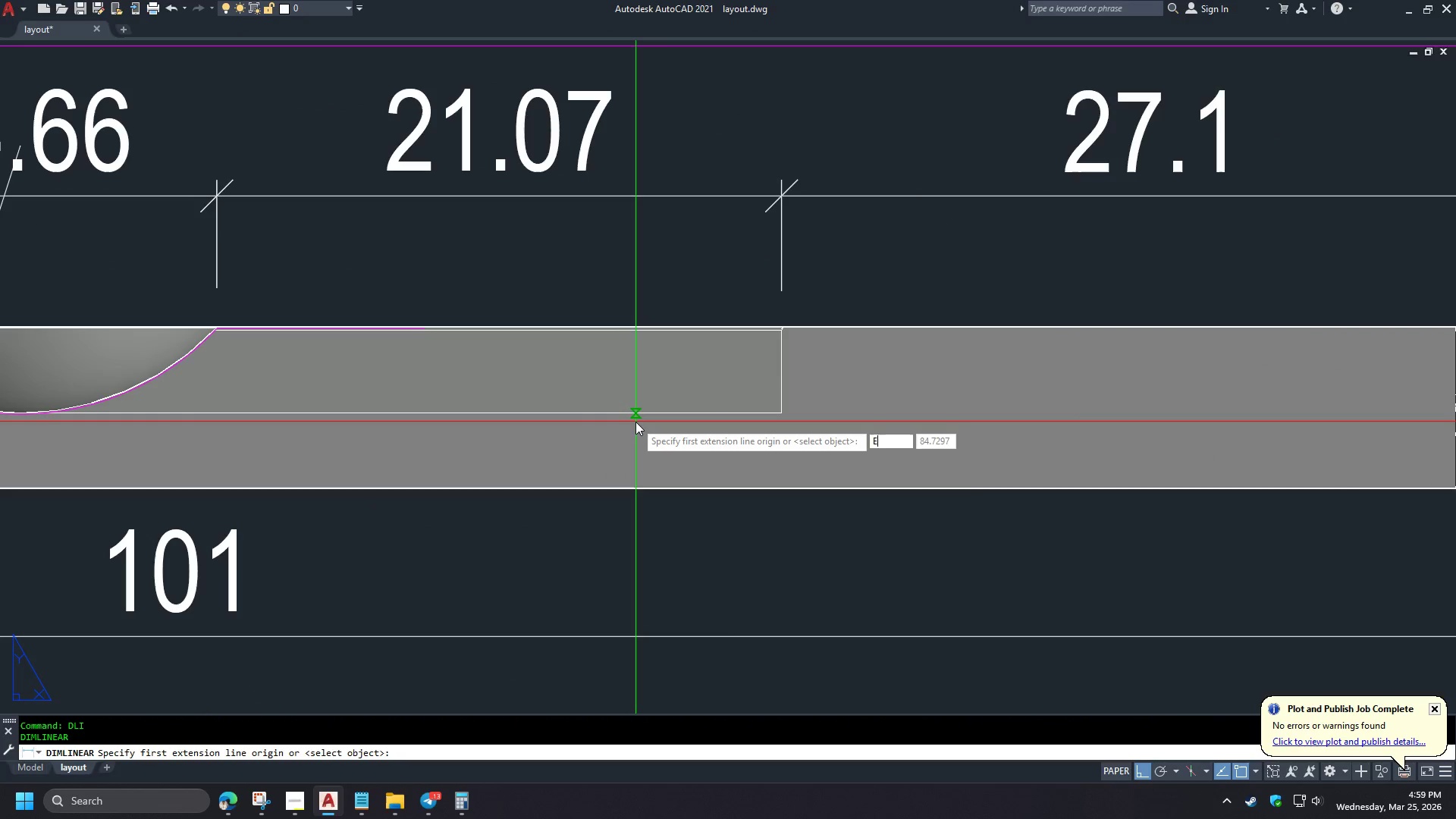 
scroll: coordinate [623, 385], scroll_direction: up, amount: 1.0
 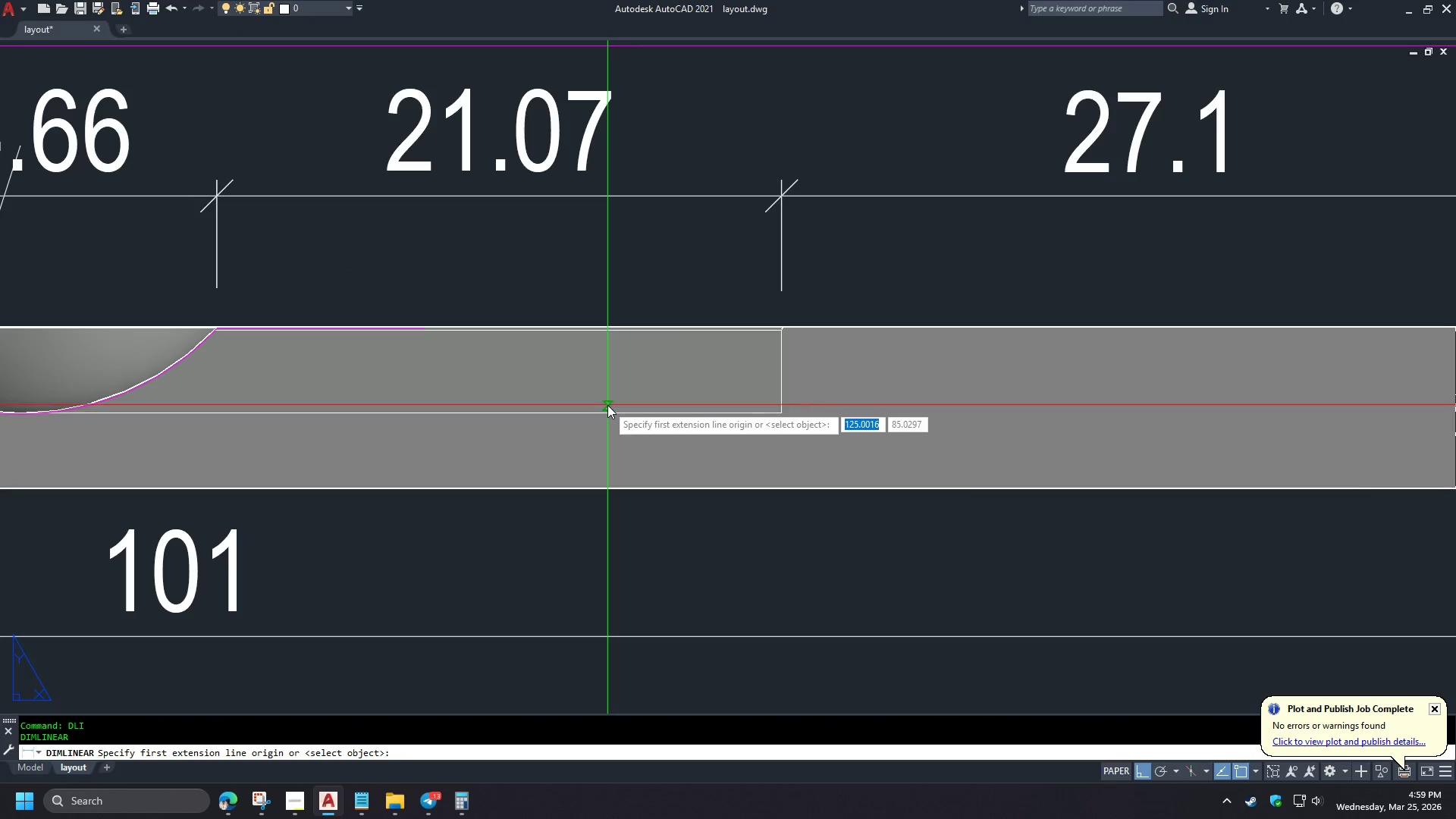 
type(ND )
 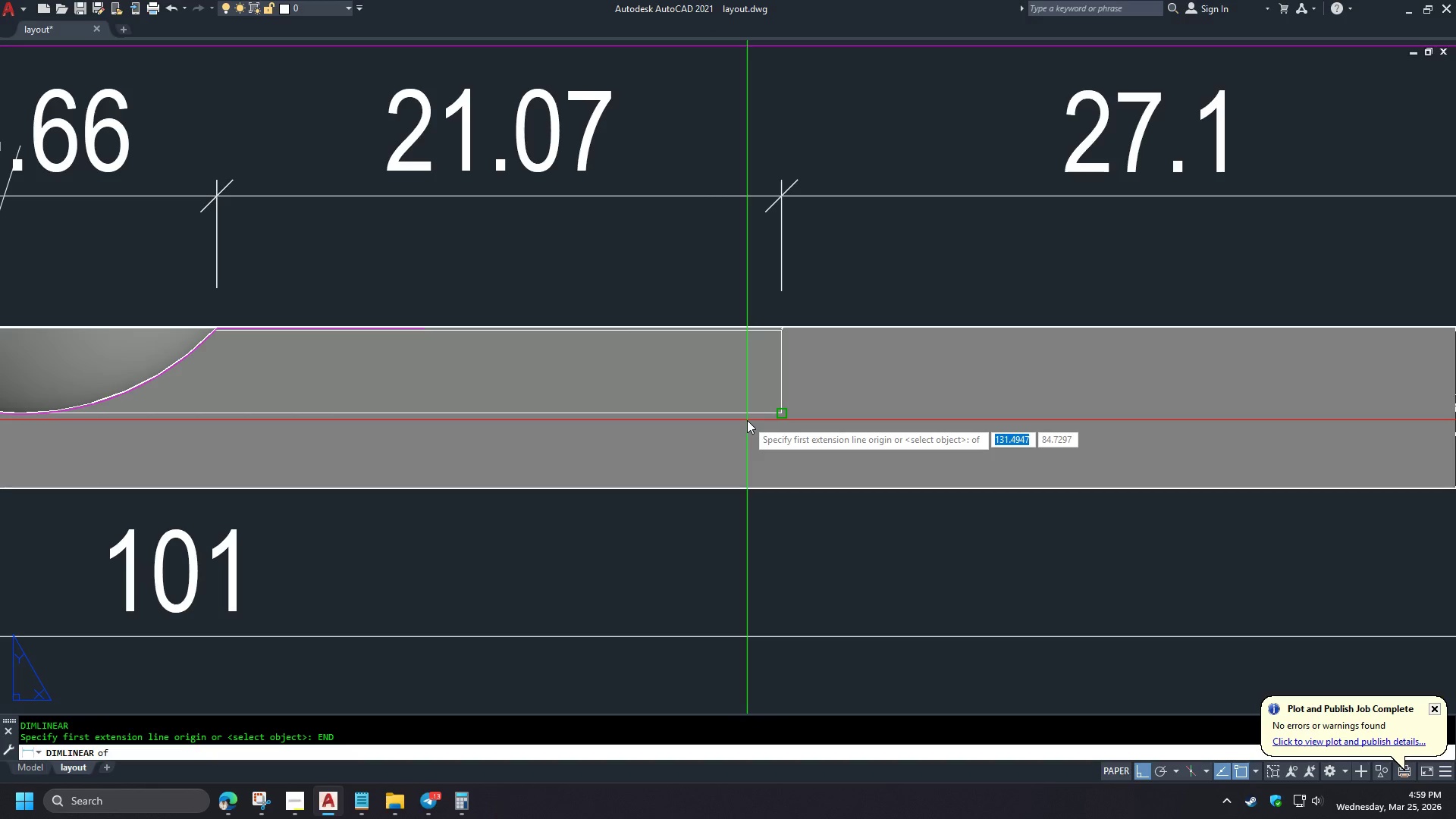 
left_click([747, 420])
 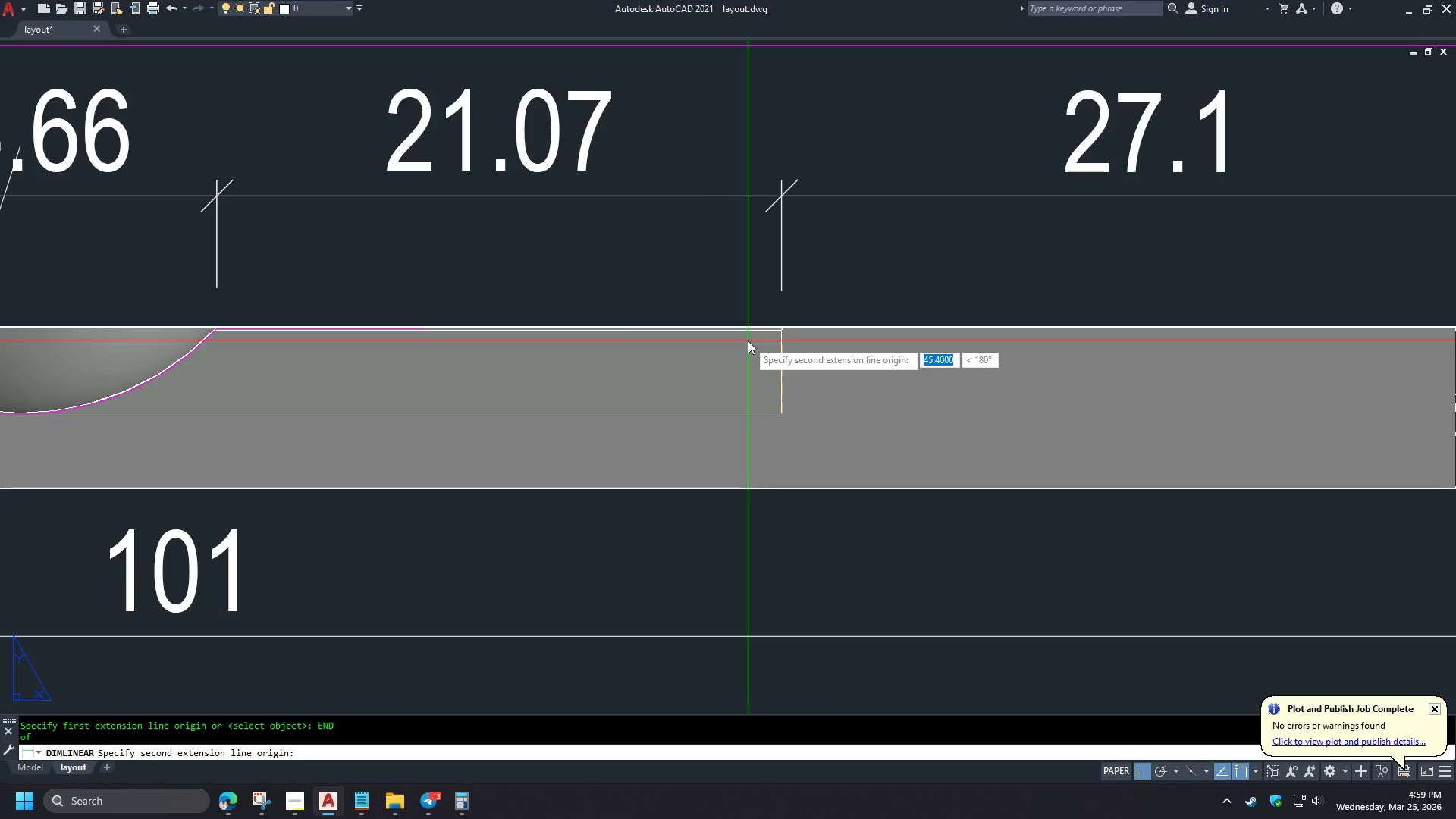 
key(Escape)
 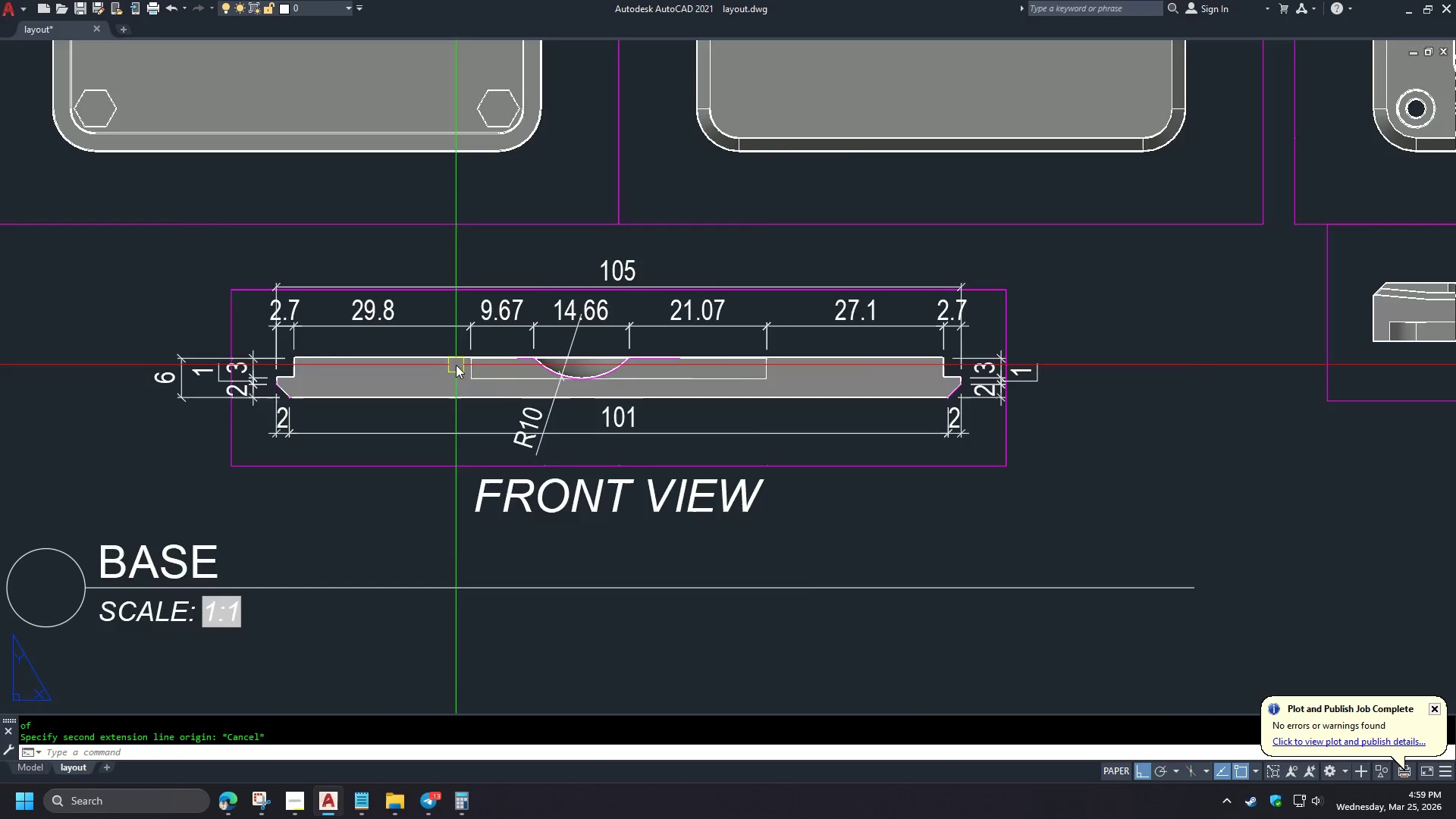 
scroll: coordinate [768, 372], scroll_direction: down, amount: 3.0
 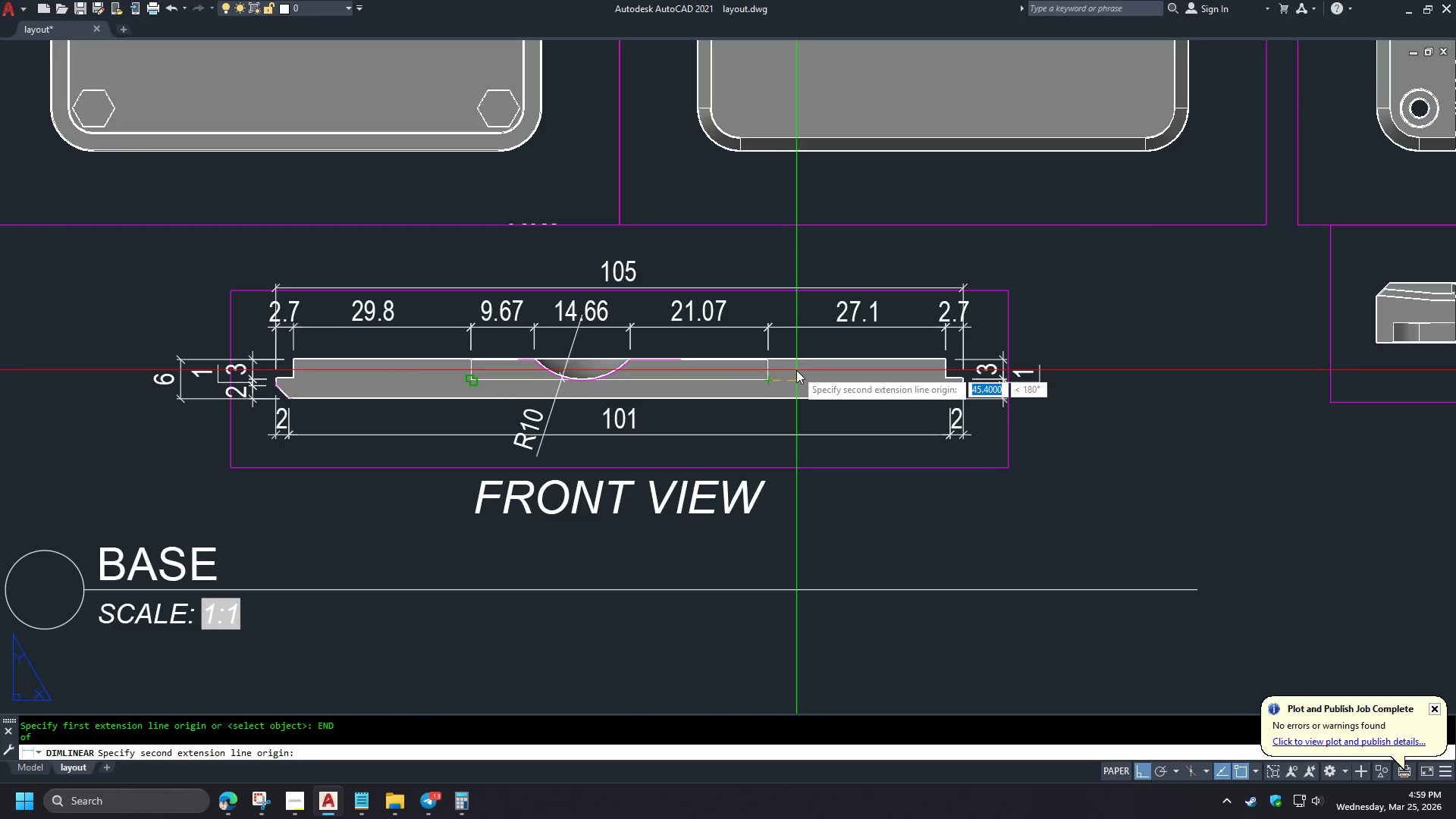 
type(DLI E)
 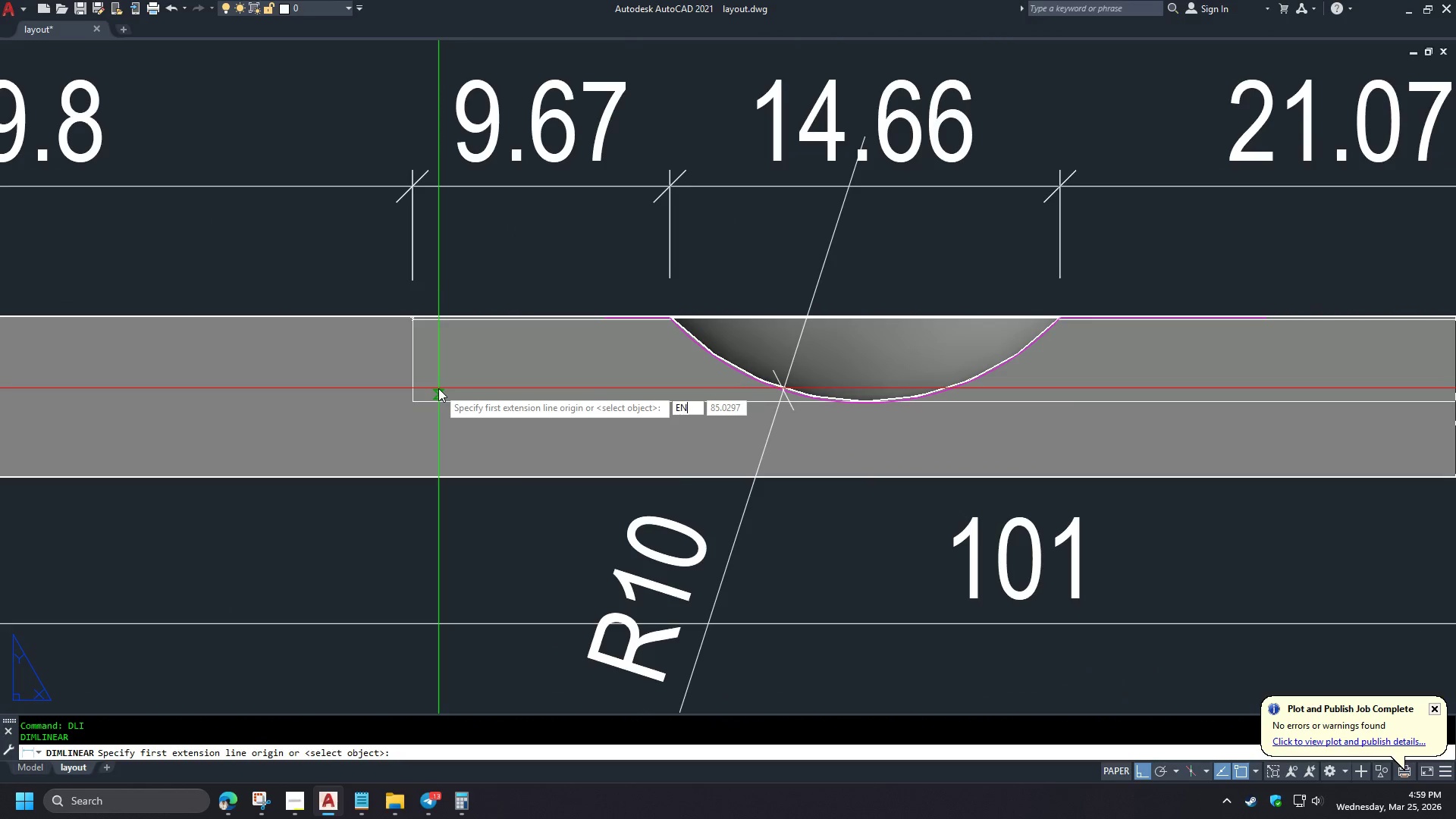 
key(N)
 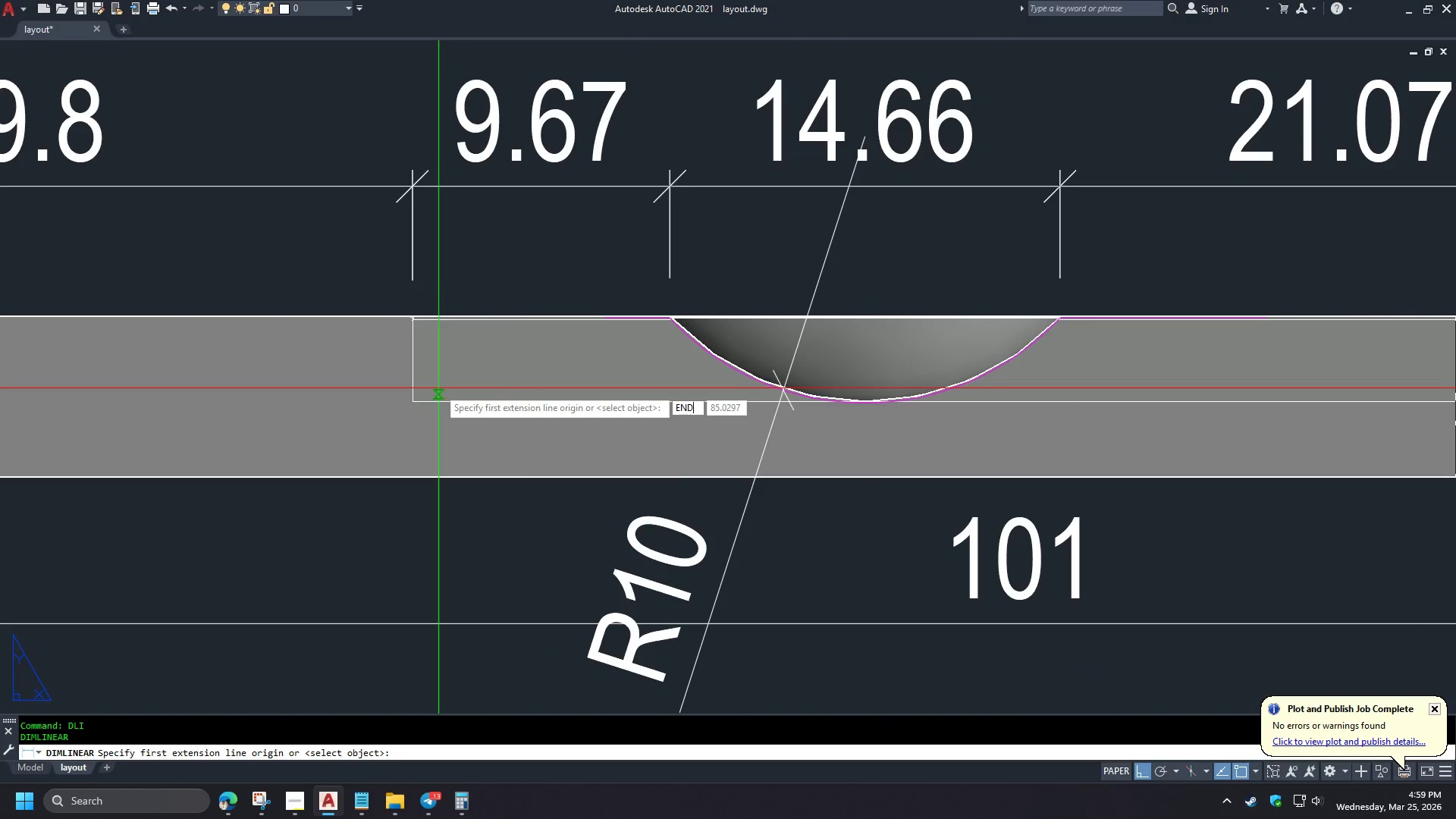 
scroll: coordinate [795, 369], scroll_direction: none, amount: 0.0
 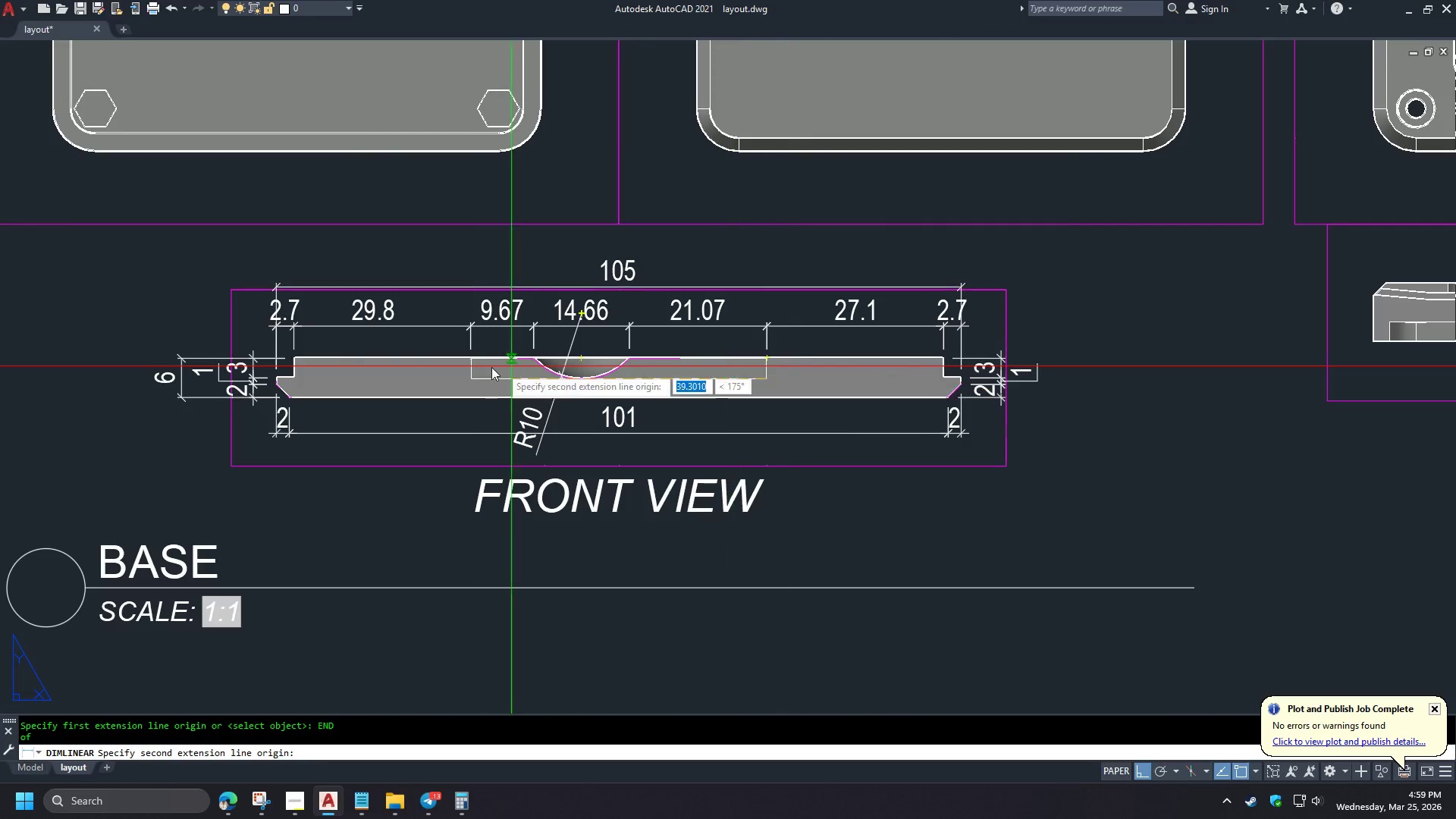 
key(D)
 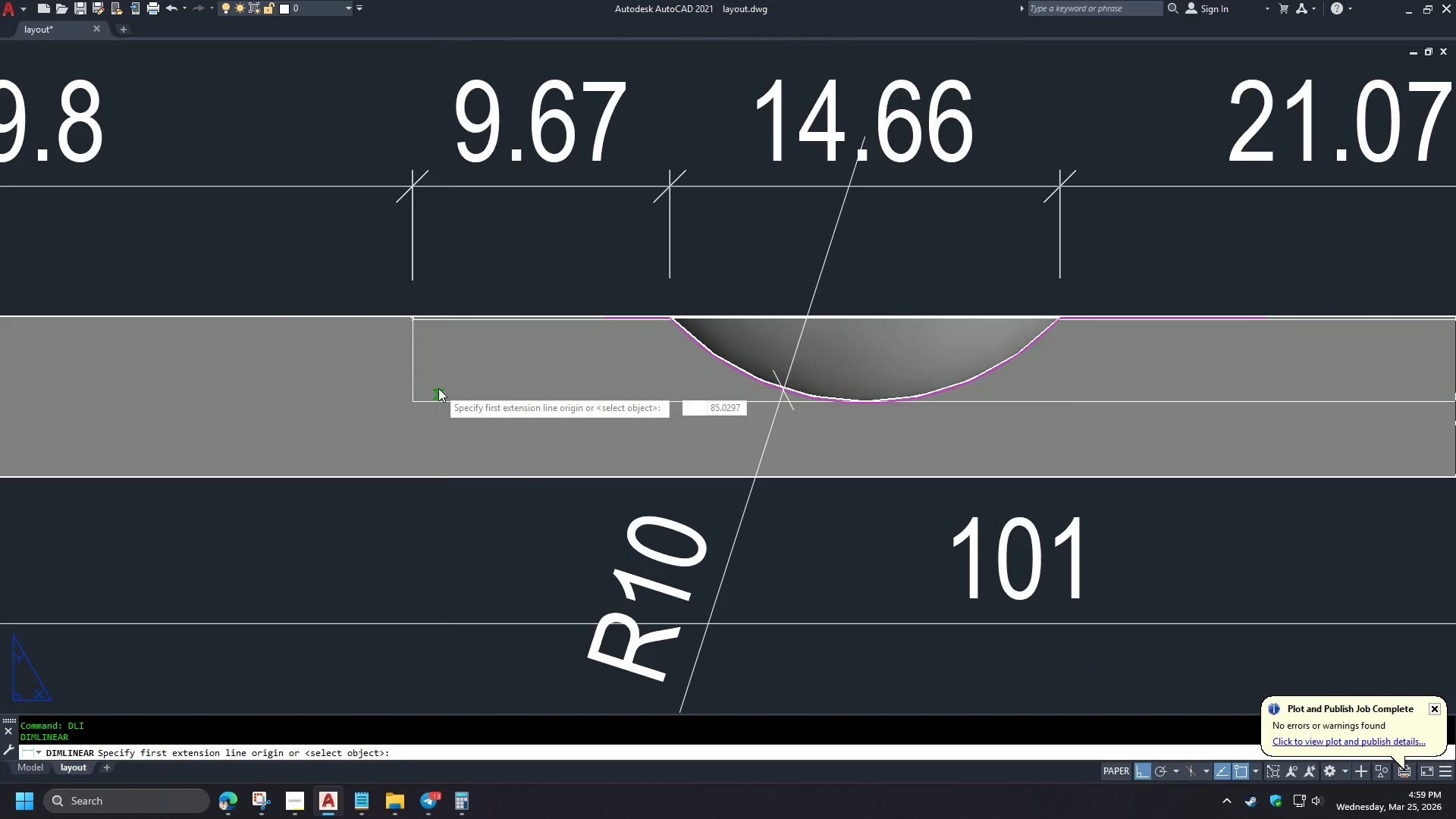 
key(Space)
 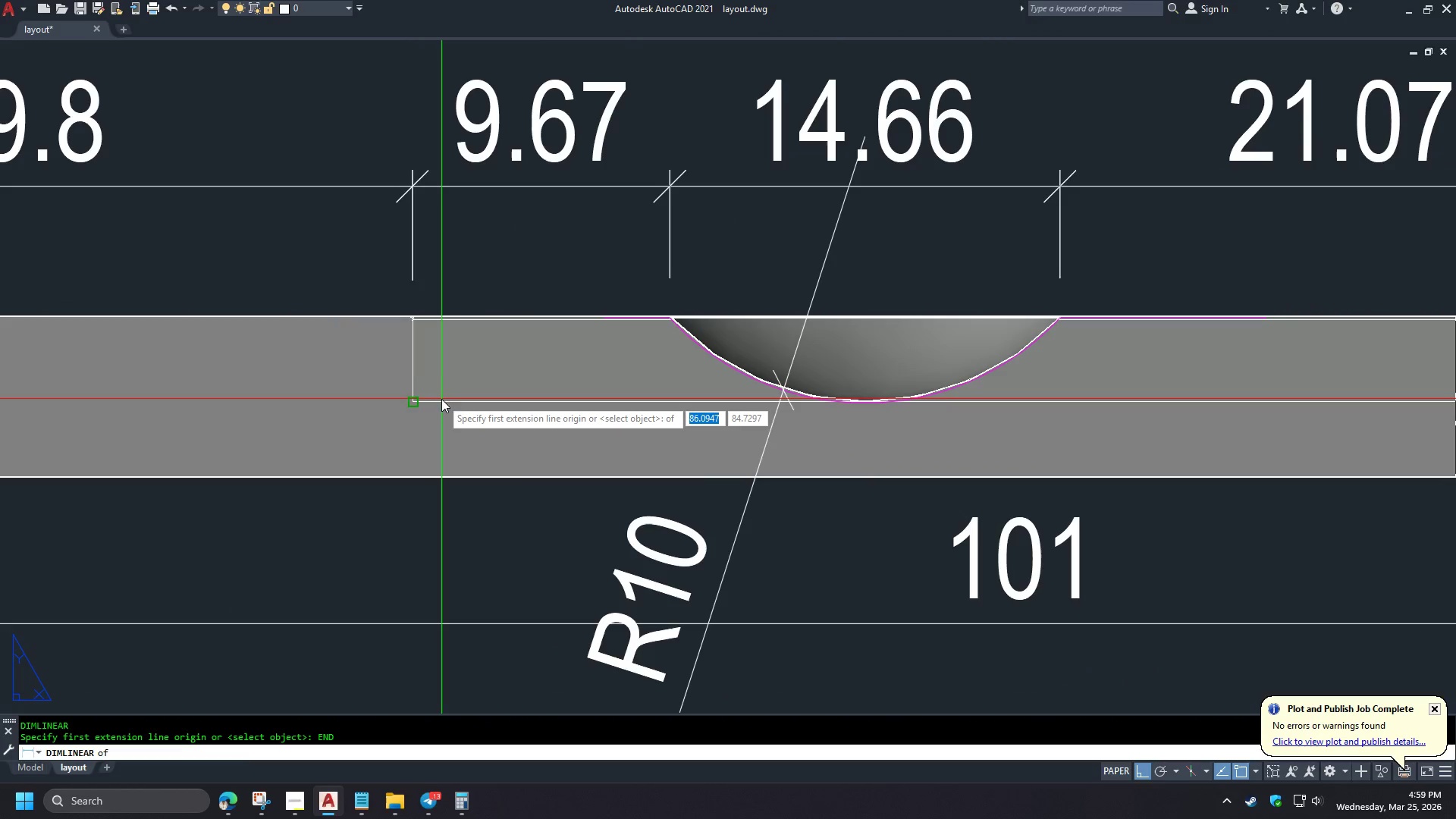 
scroll: coordinate [510, 378], scroll_direction: up, amount: 3.0
 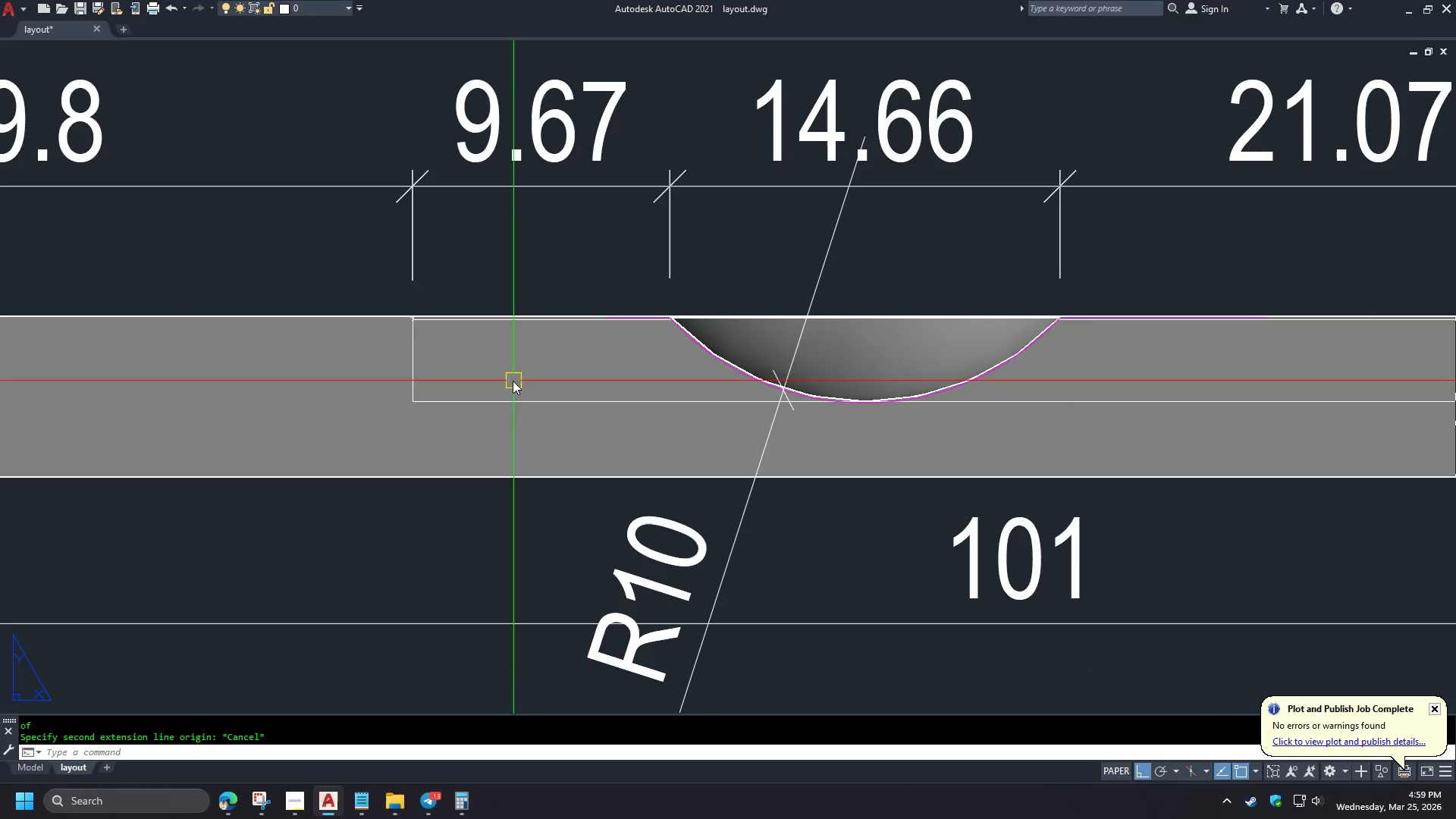 
left_click([441, 402])
 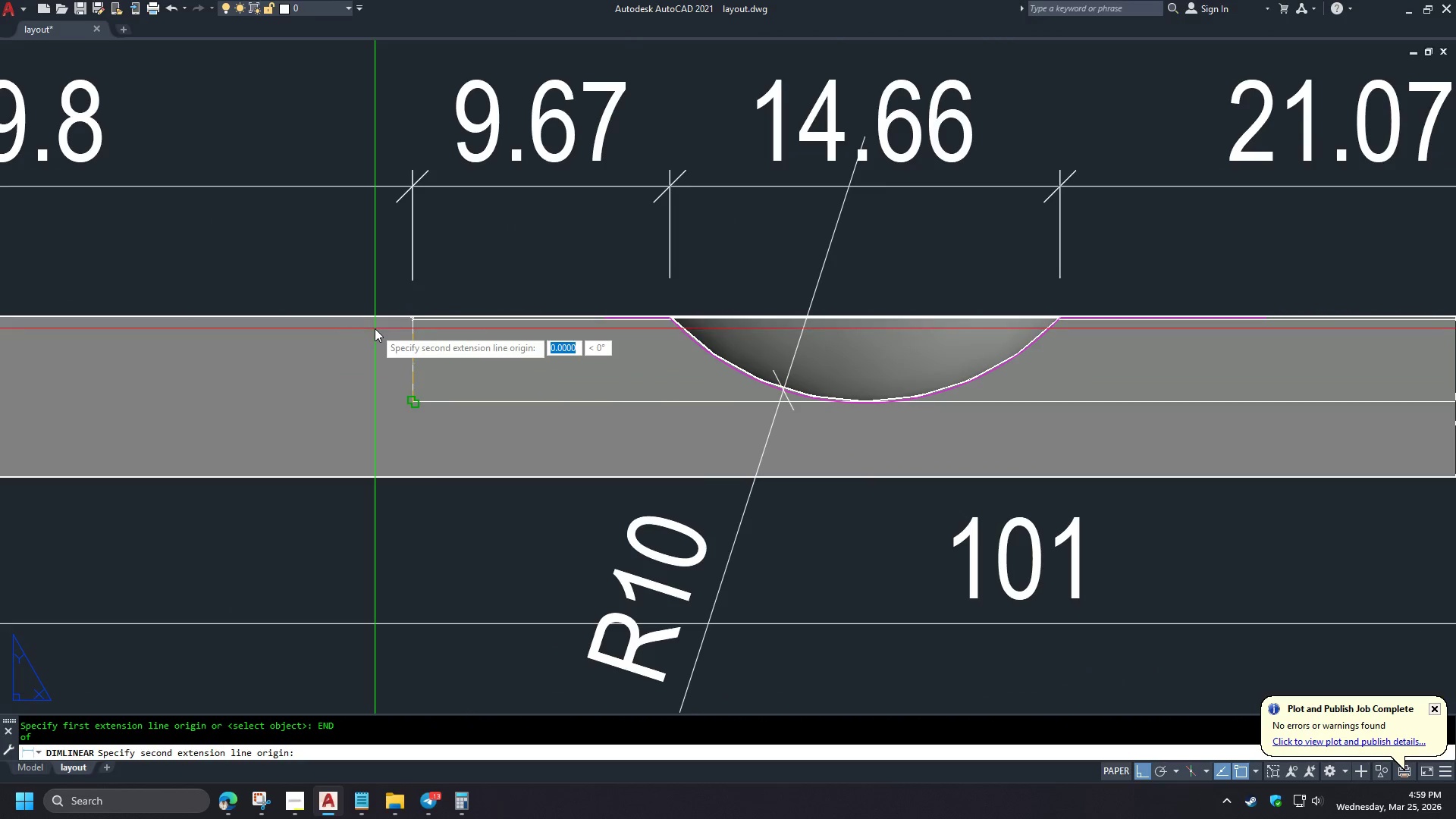 
type(END )
 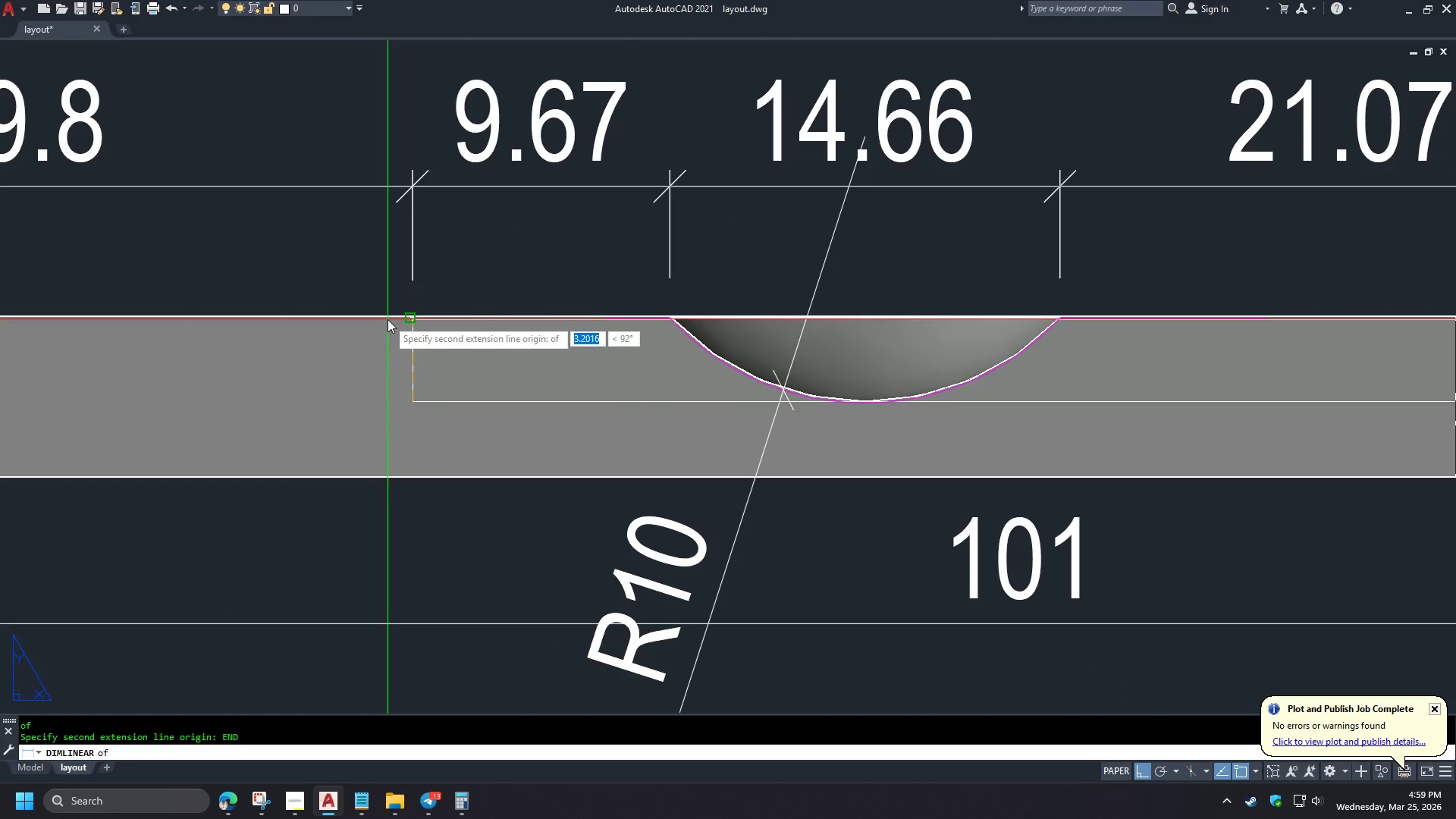 
left_click([388, 319])
 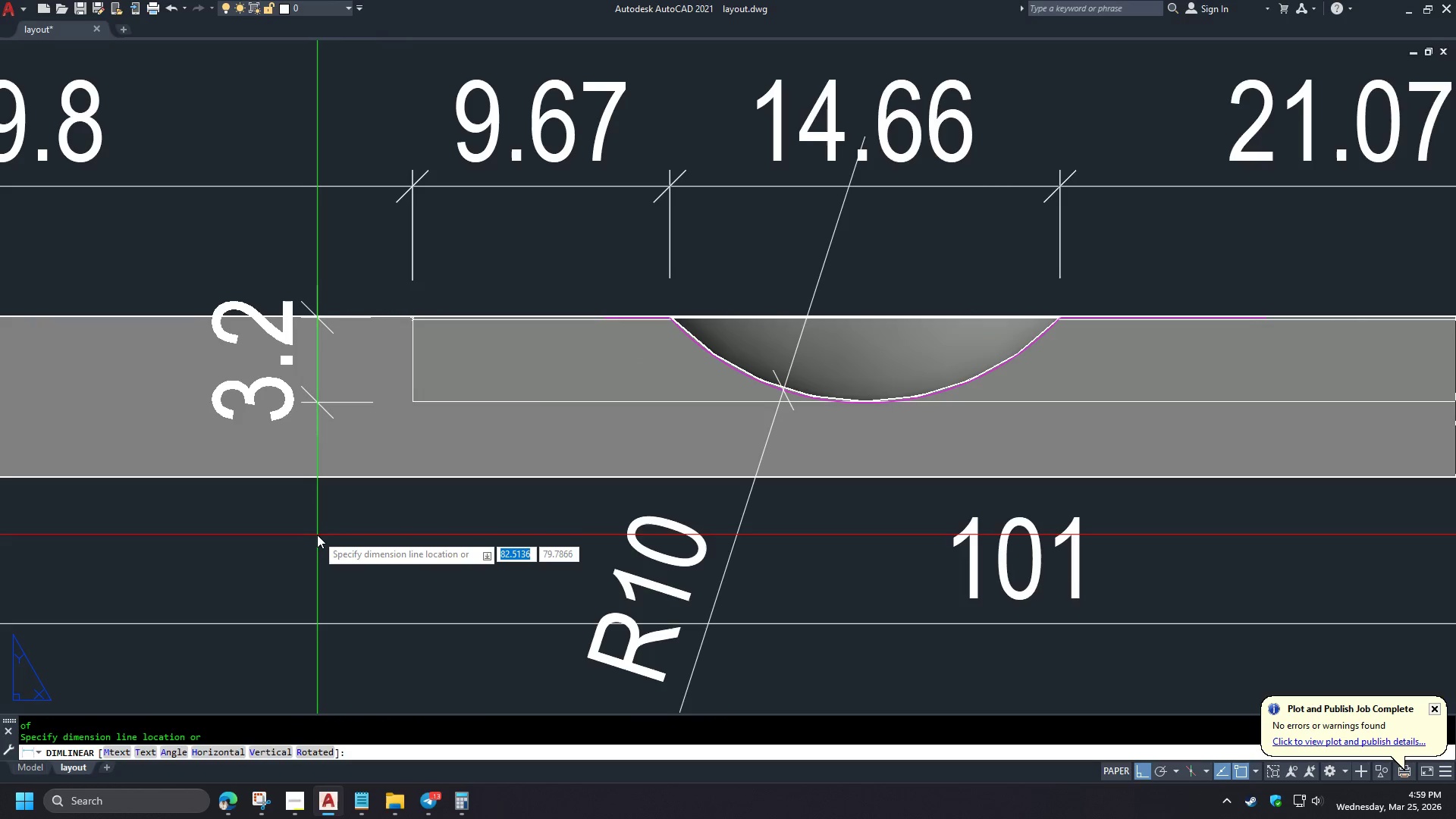 
left_click([327, 536])
 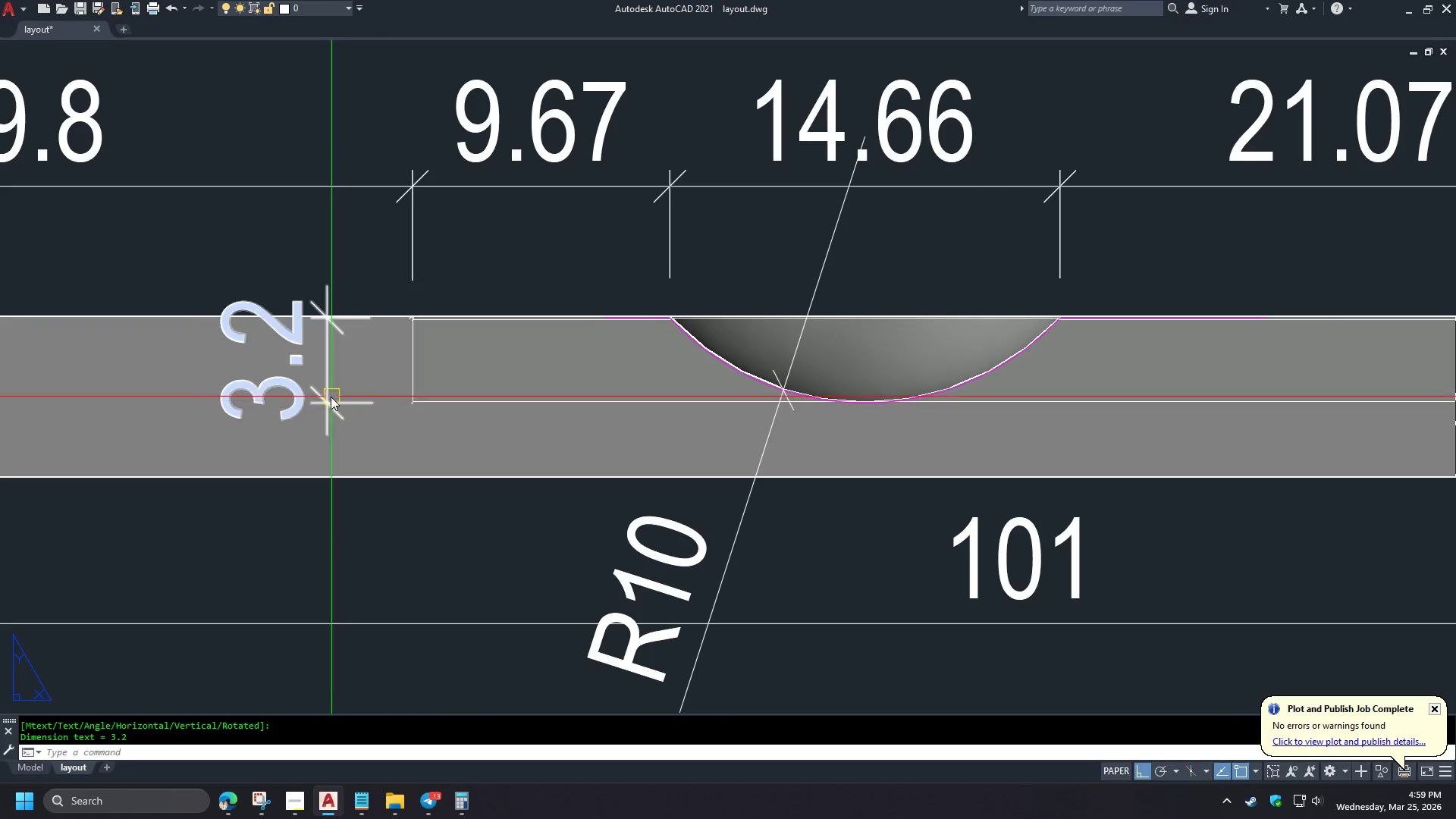 
left_click([328, 392])
 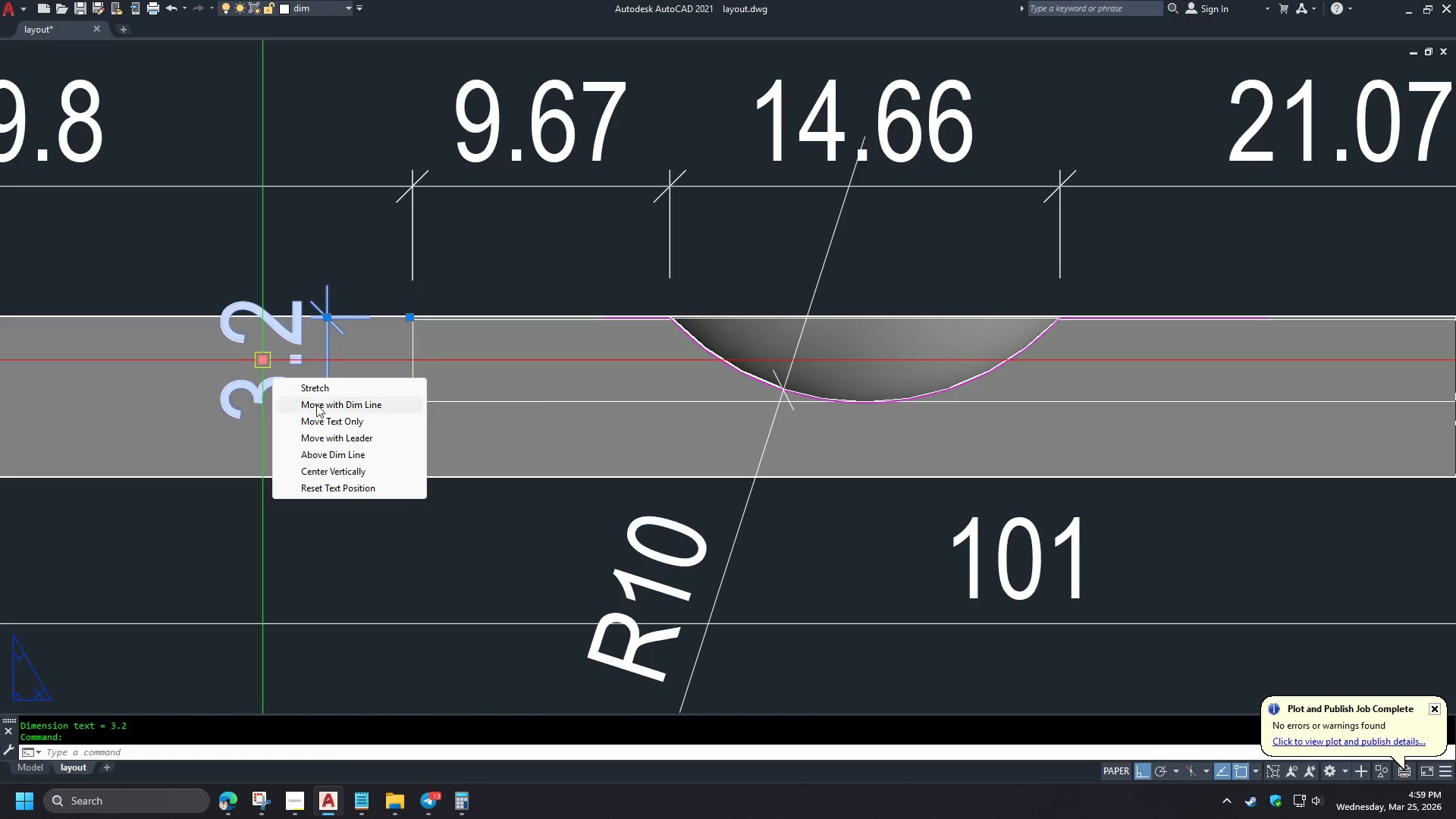 
left_click([318, 438])
 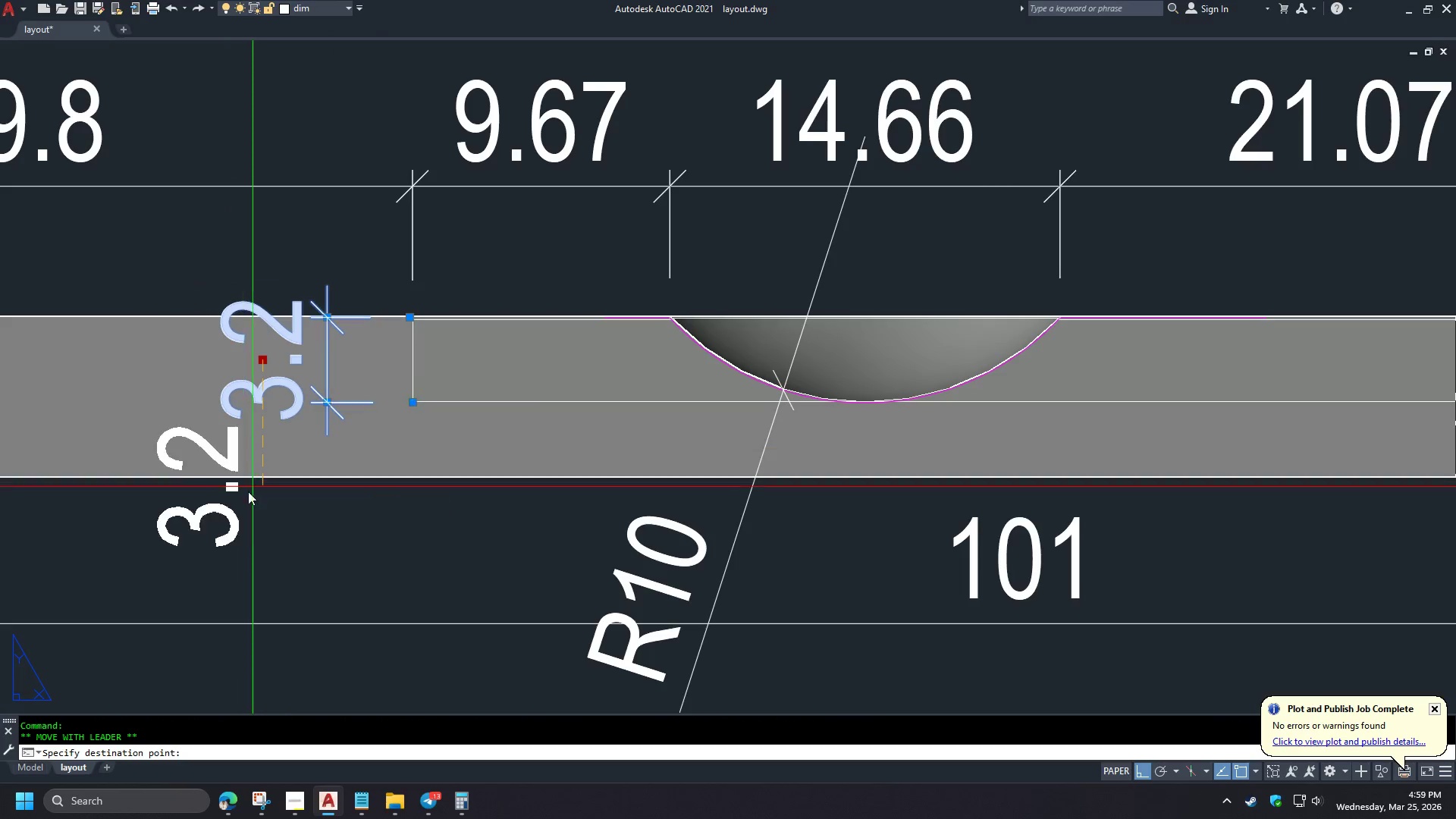 
hold_key(key=ShiftLeft, duration=1.5)
 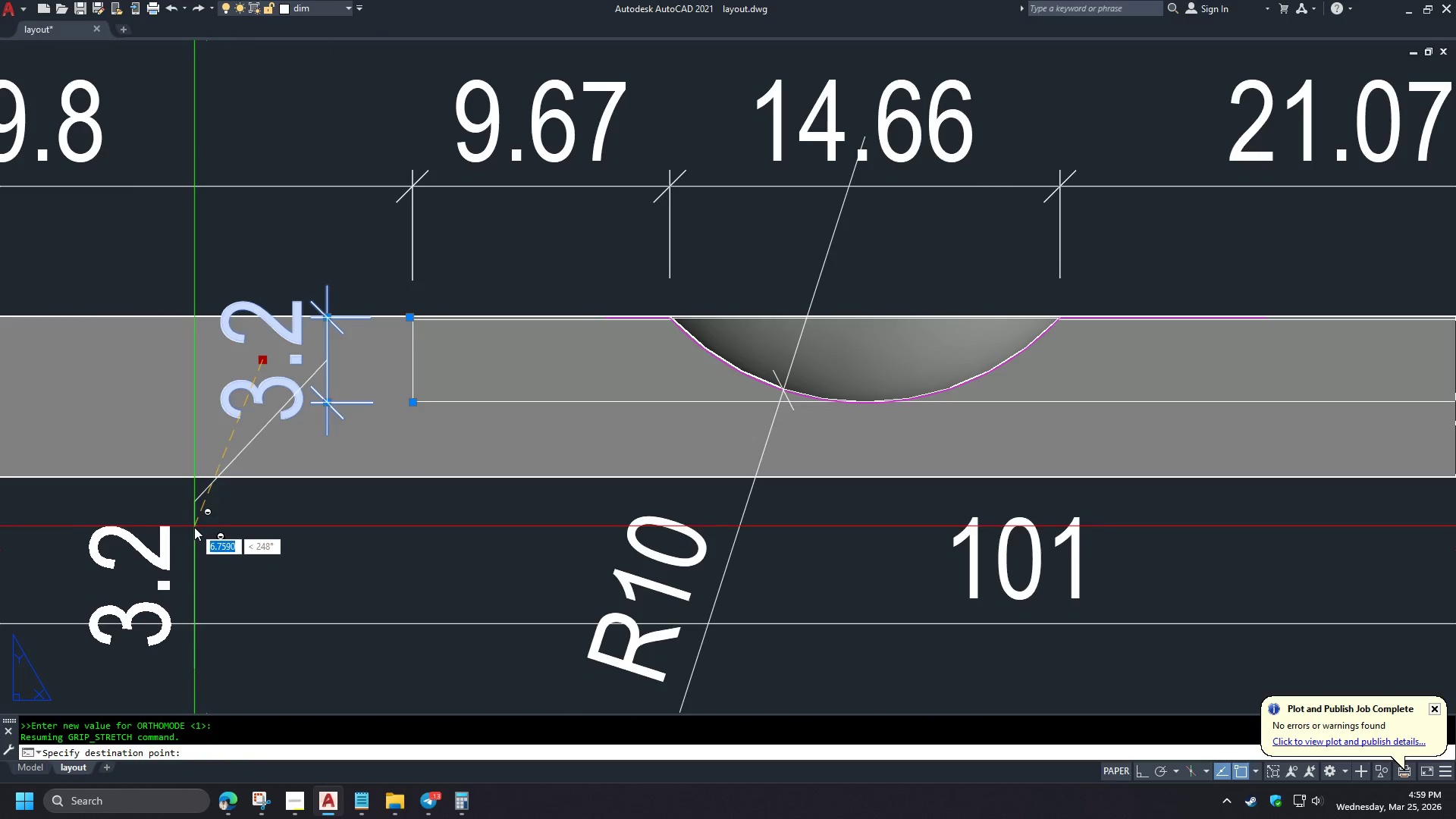 
hold_key(key=ShiftLeft, duration=1.51)
 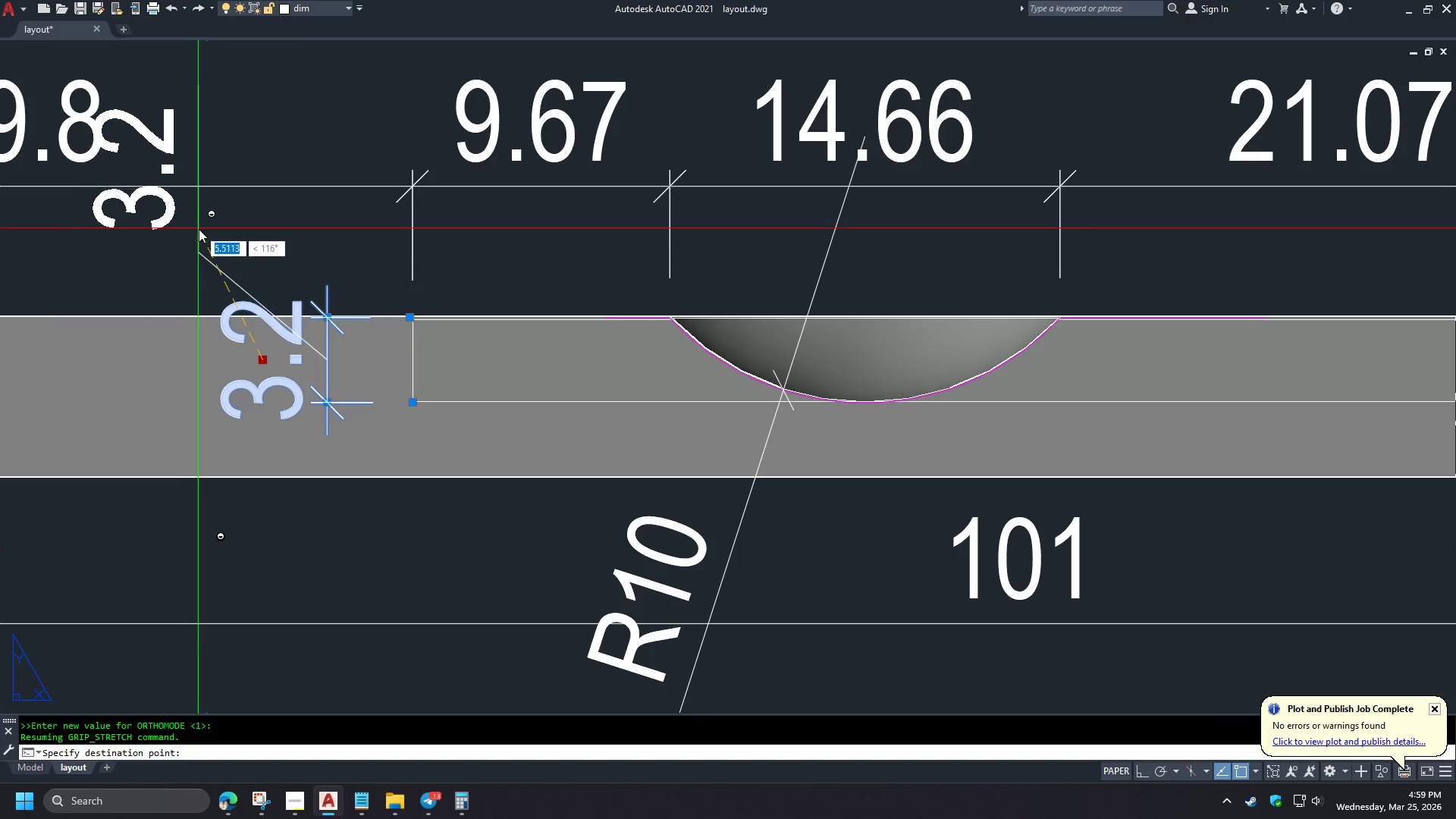 
hold_key(key=ShiftLeft, duration=1.5)
 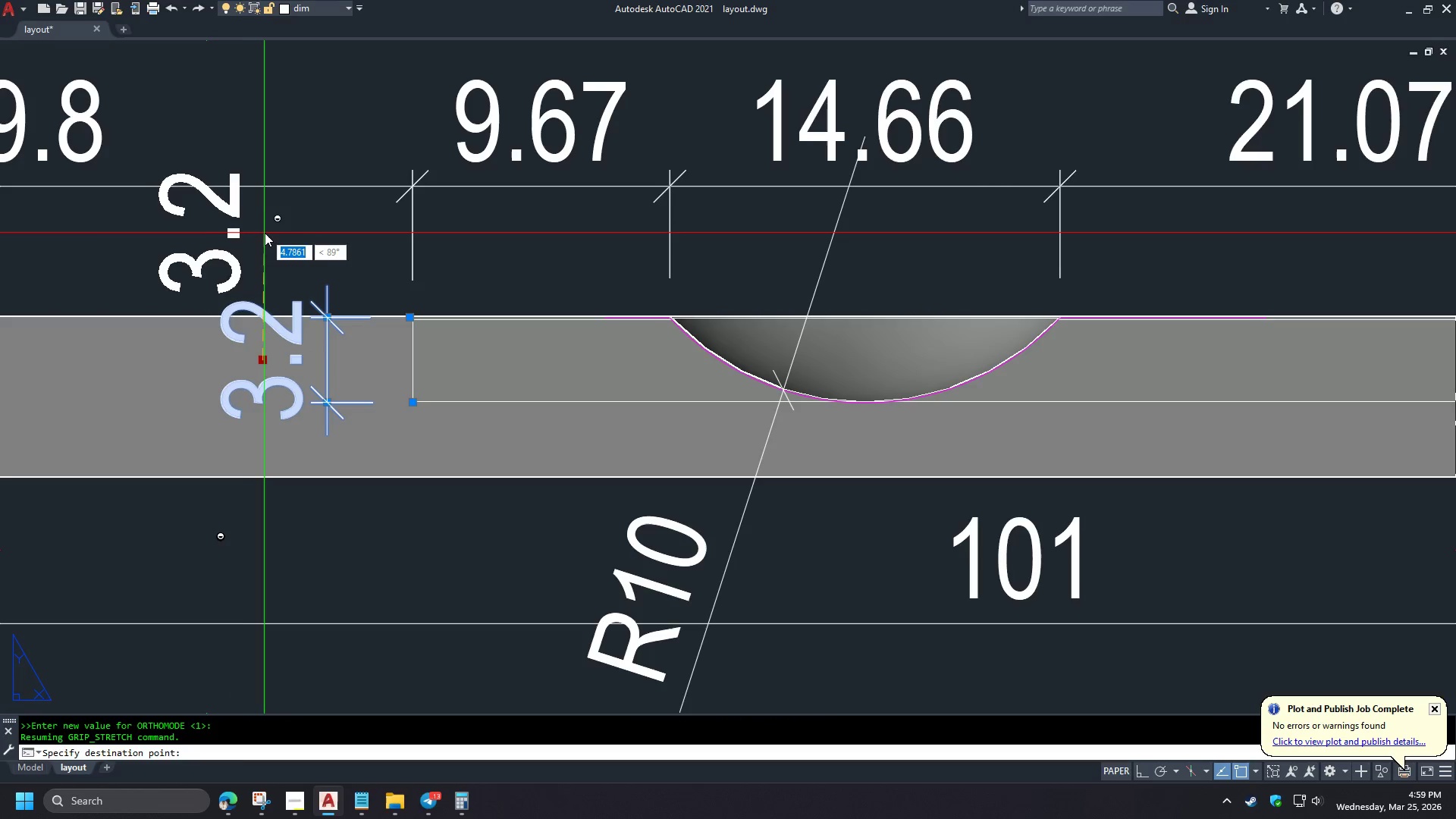 
hold_key(key=ShiftLeft, duration=1.52)
 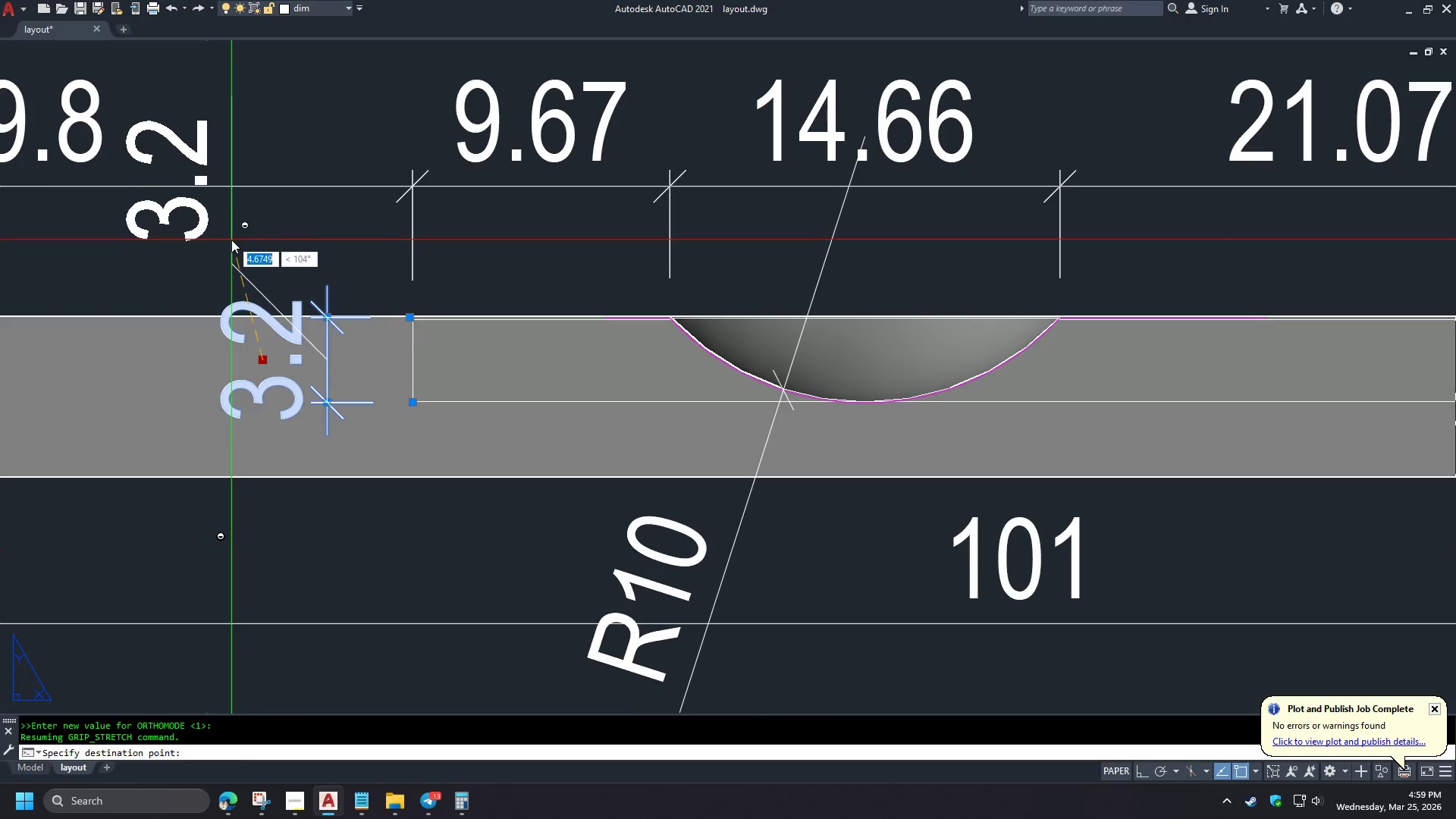 
hold_key(key=ShiftLeft, duration=1.51)
 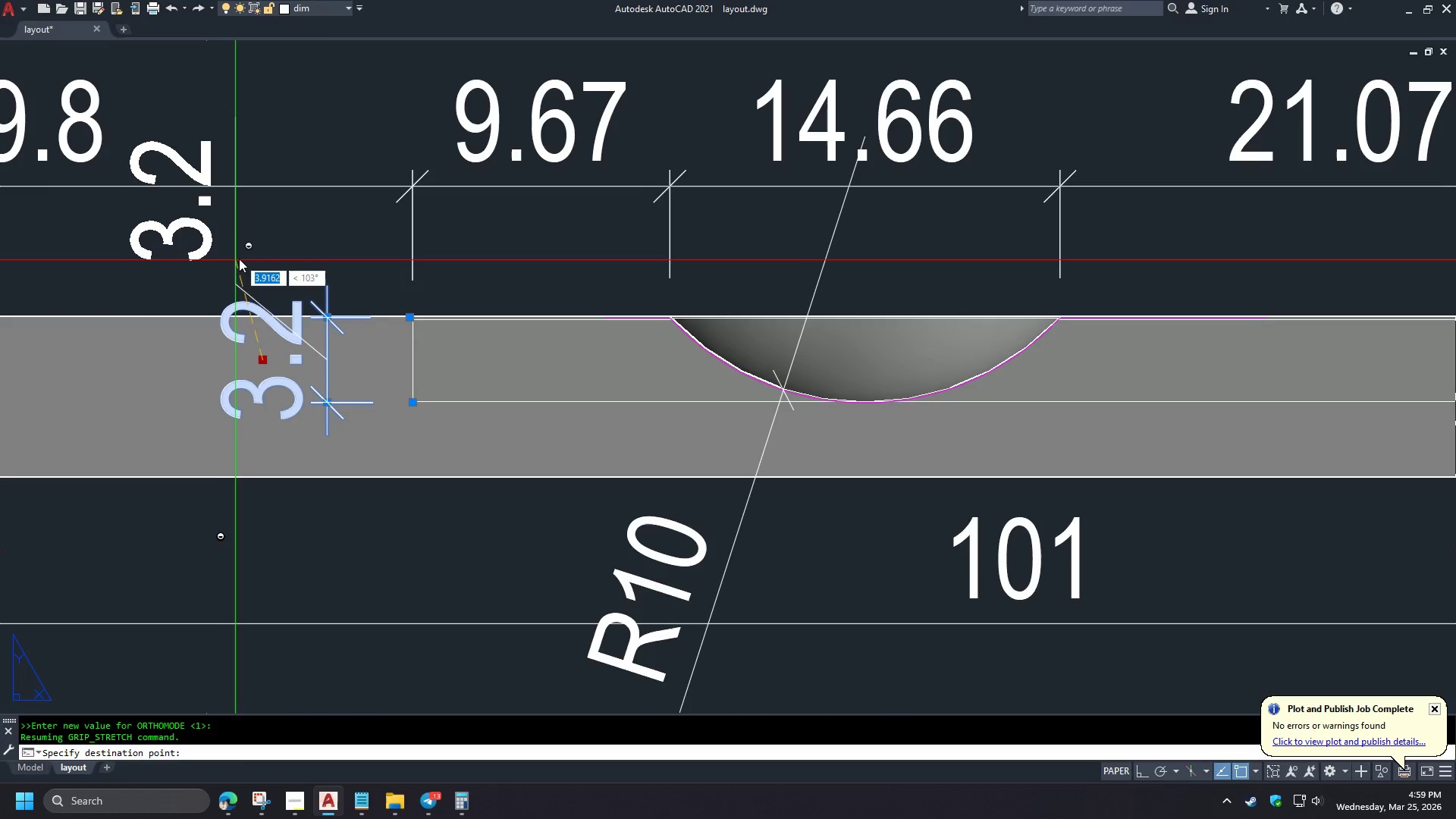 
hold_key(key=ShiftLeft, duration=1.52)
 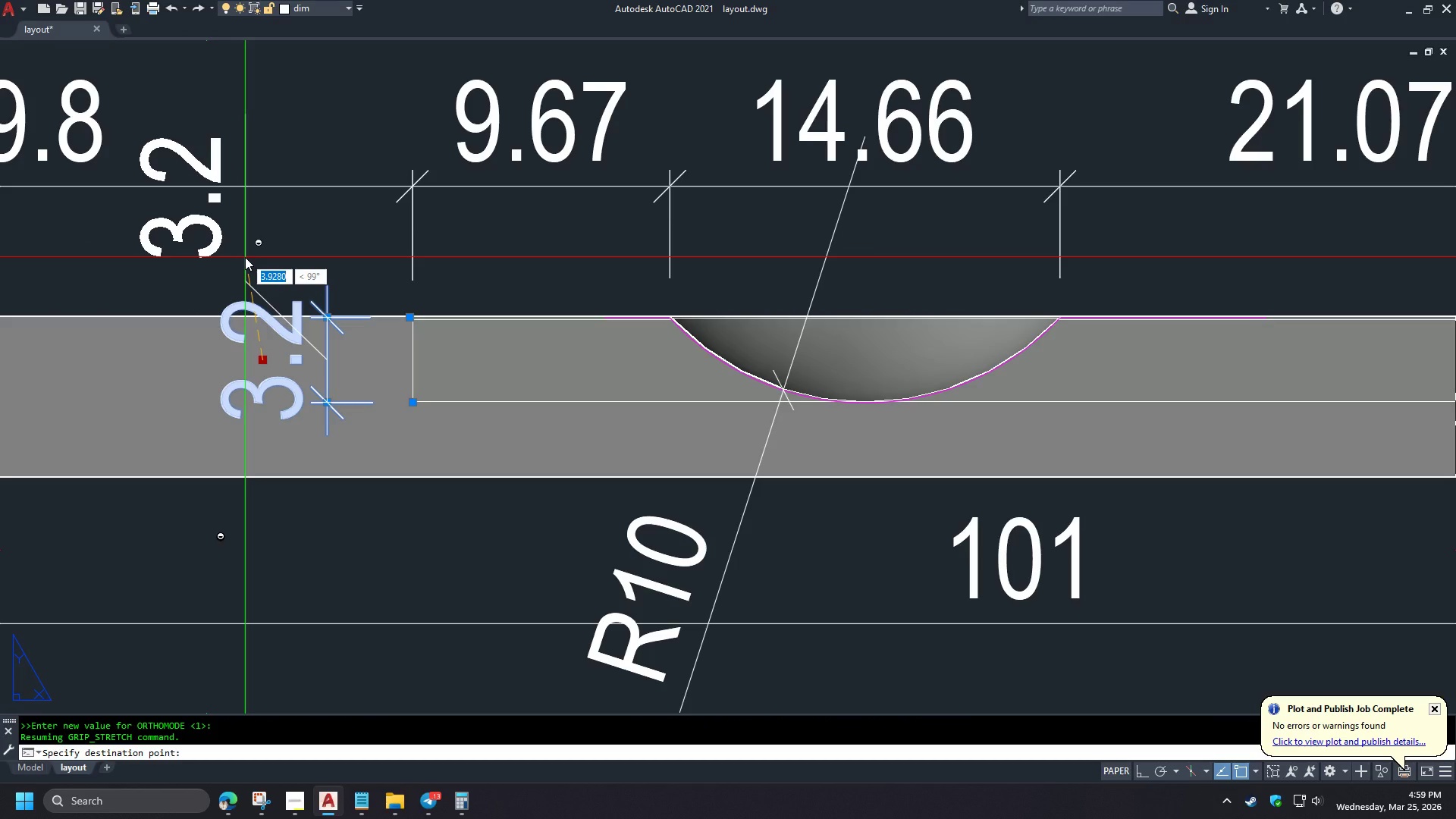 
hold_key(key=ShiftLeft, duration=1.12)
left_click([245, 257])
 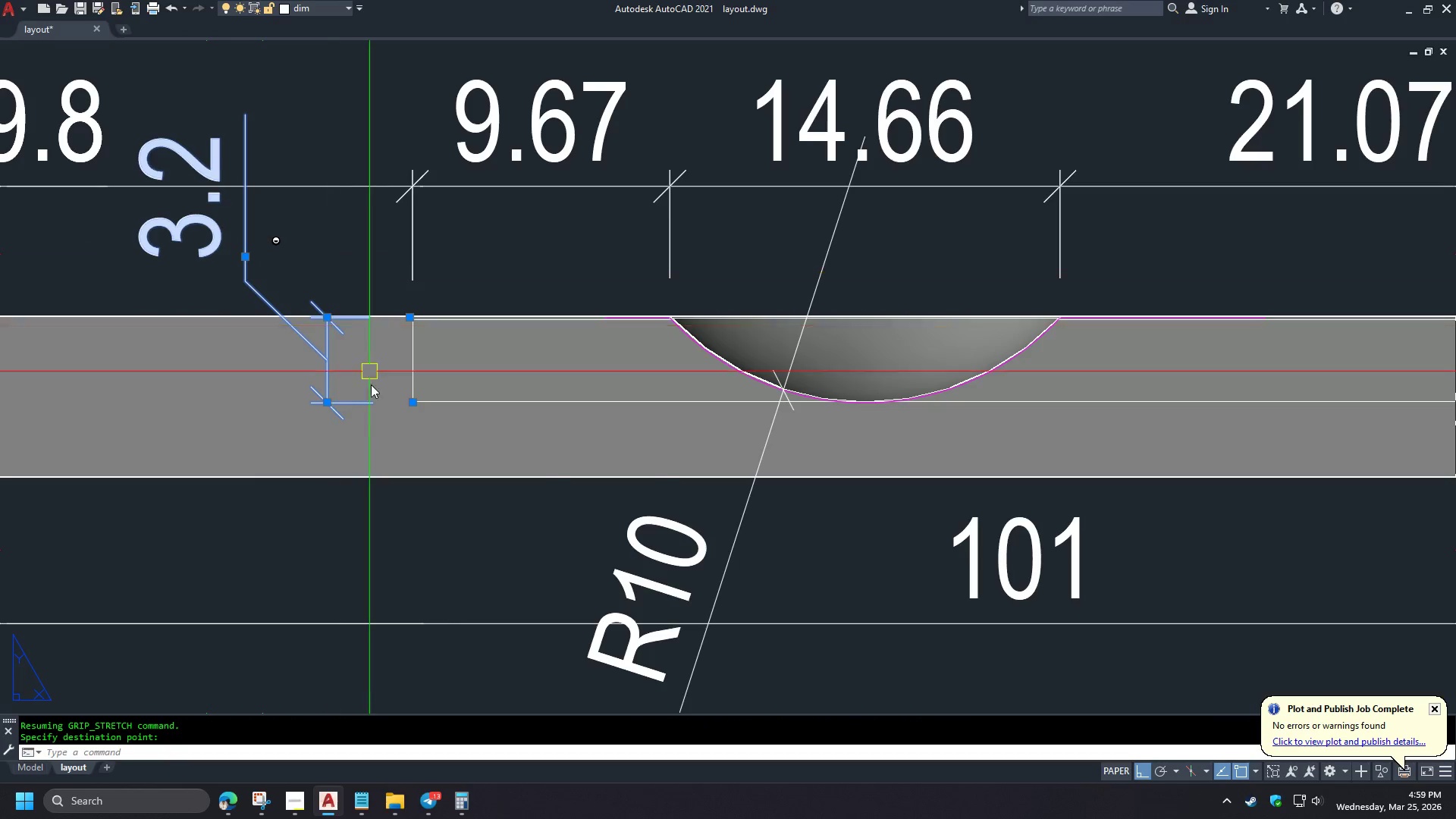 
key(Escape)
 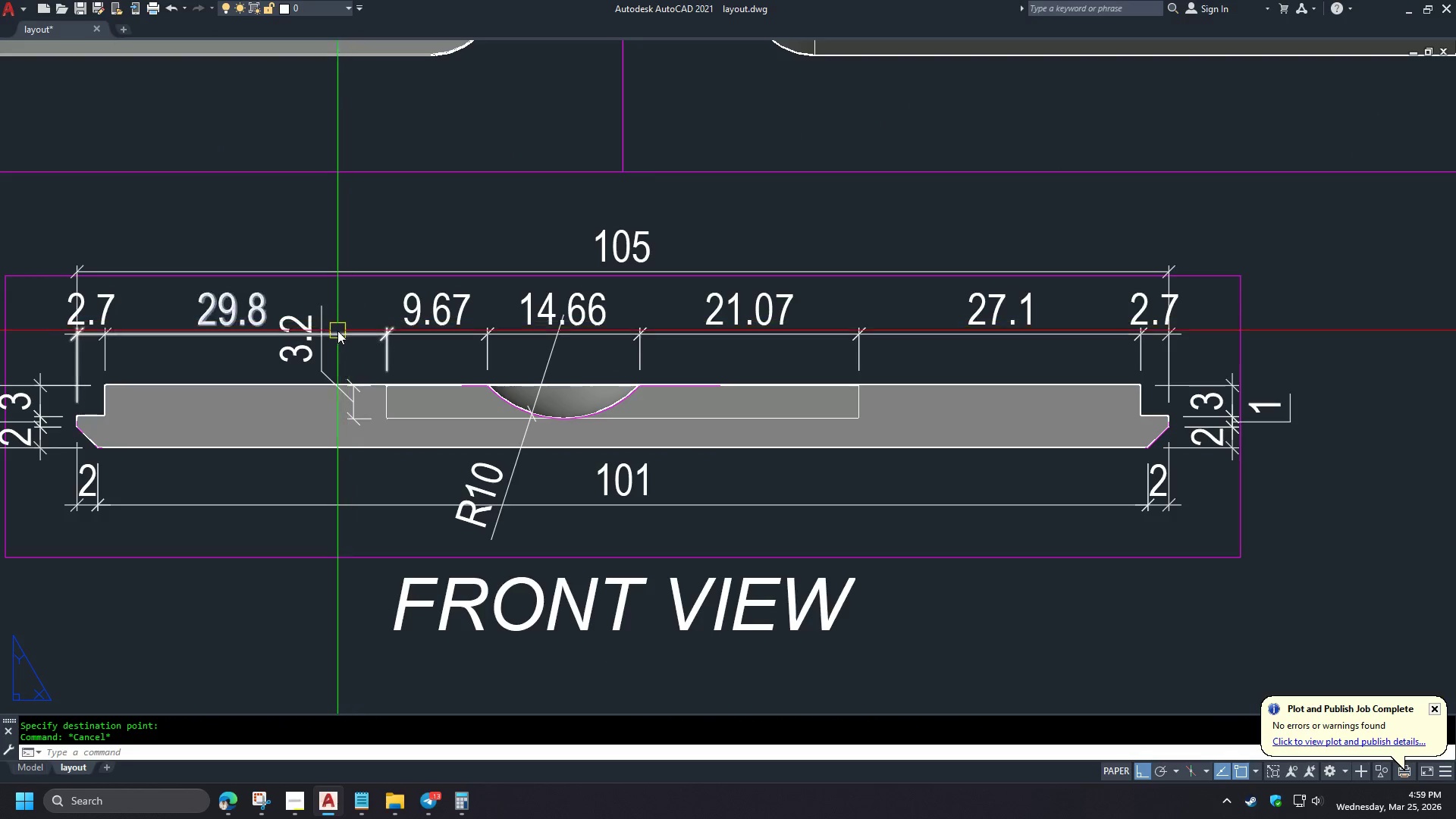 
key(Control+Z)
 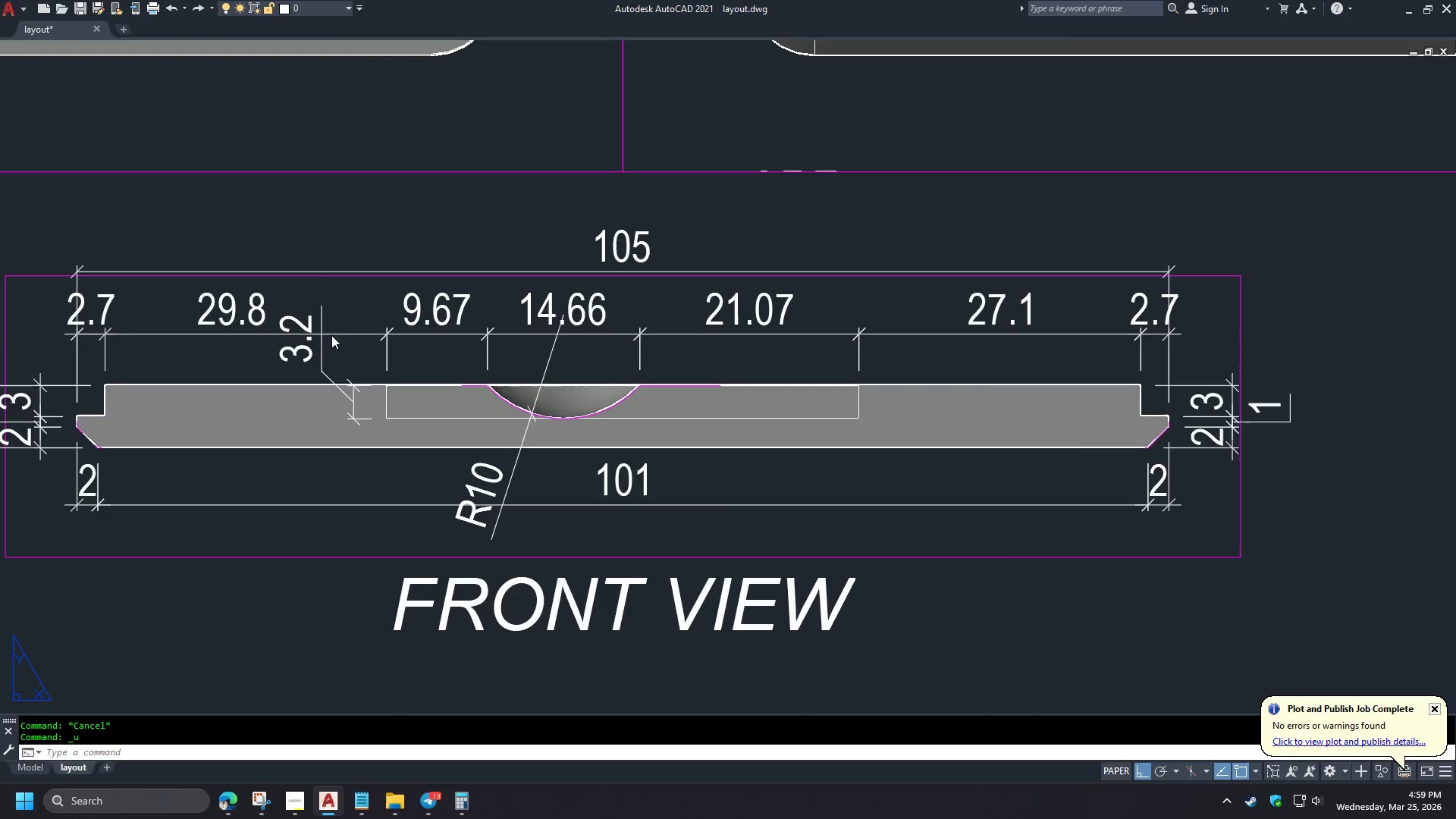 
key(Control+Z)
 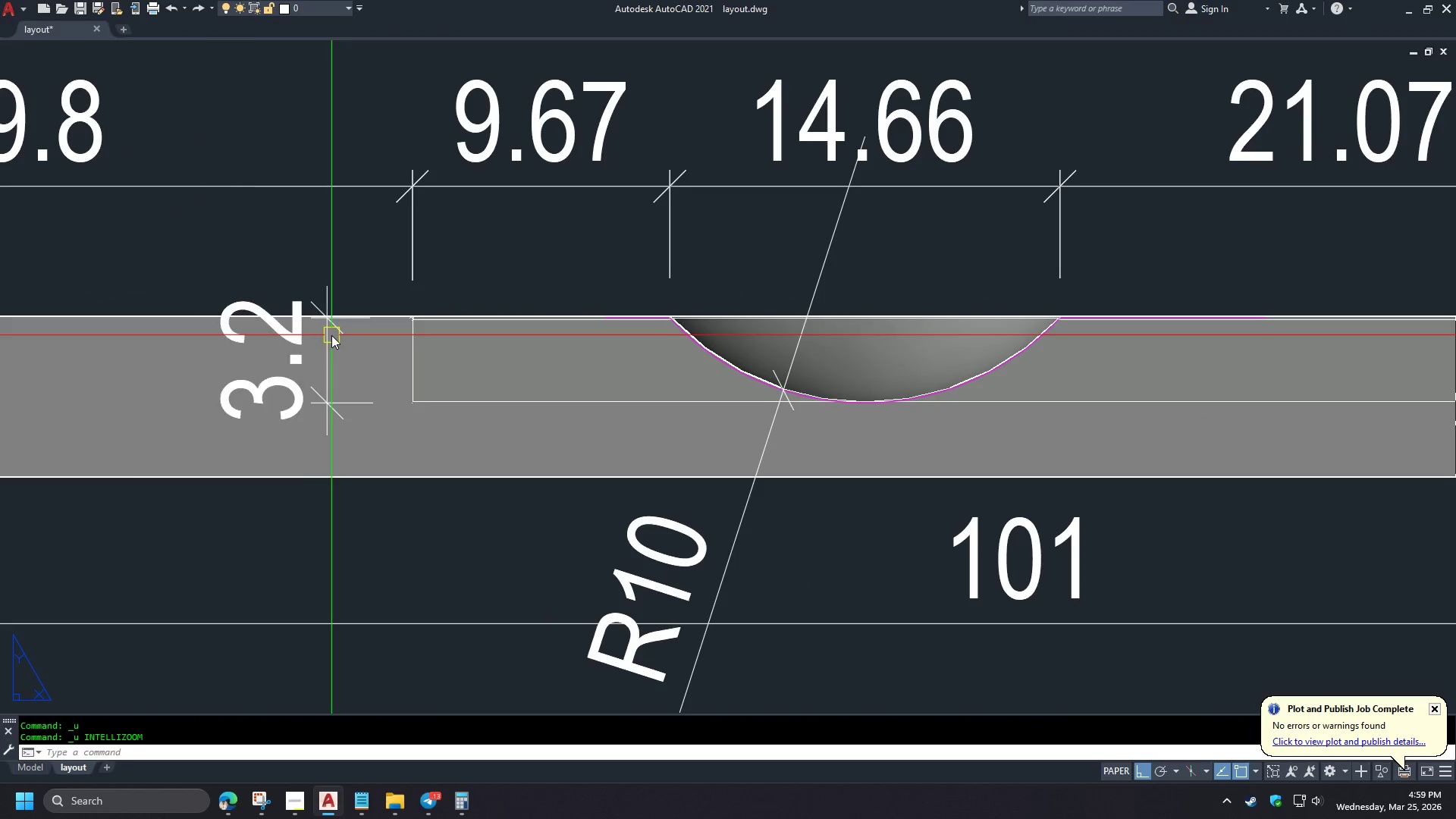 
scroll: coordinate [371, 431], scroll_direction: down, amount: 2.0
 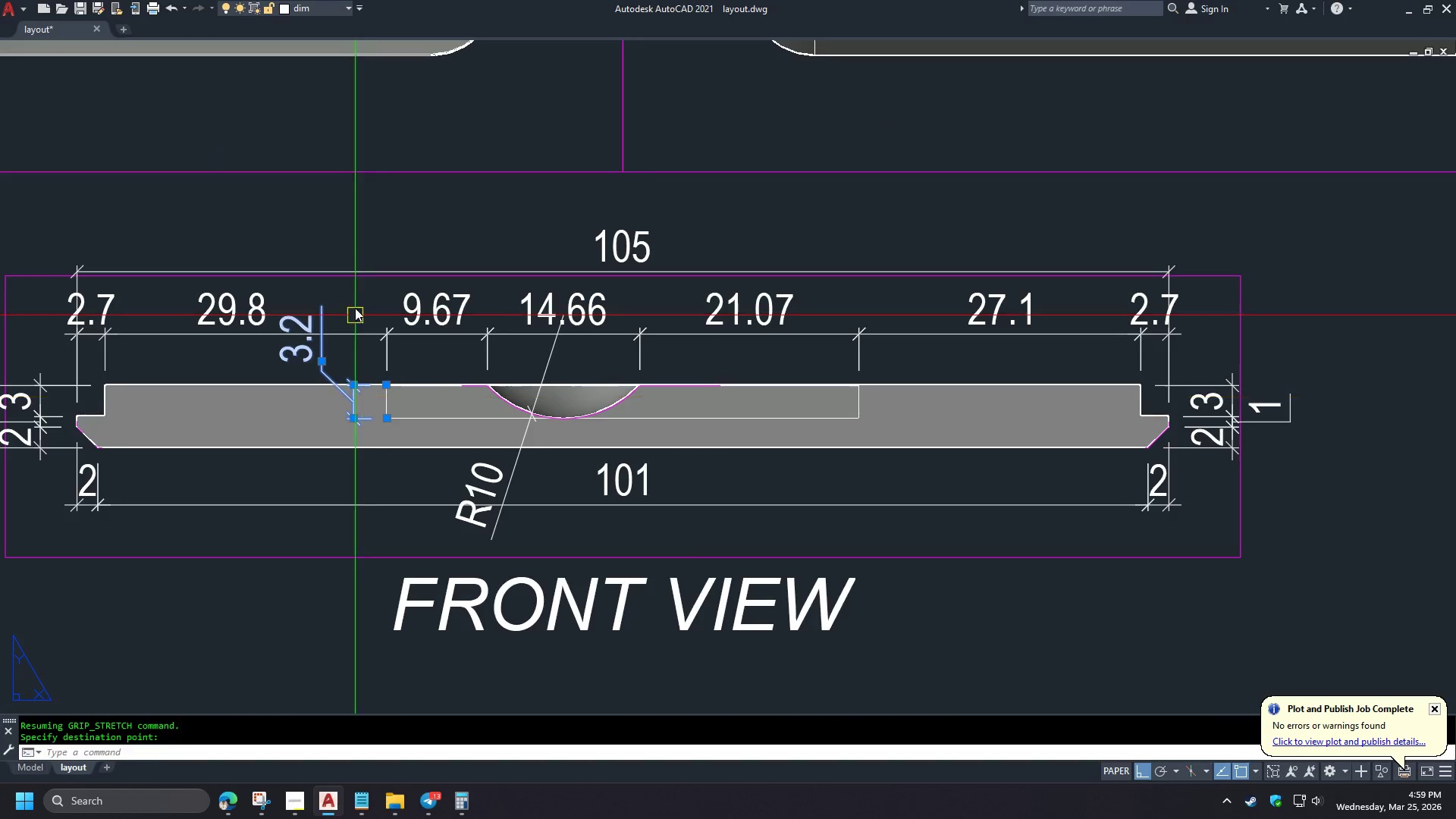 
key(Control+Z)
 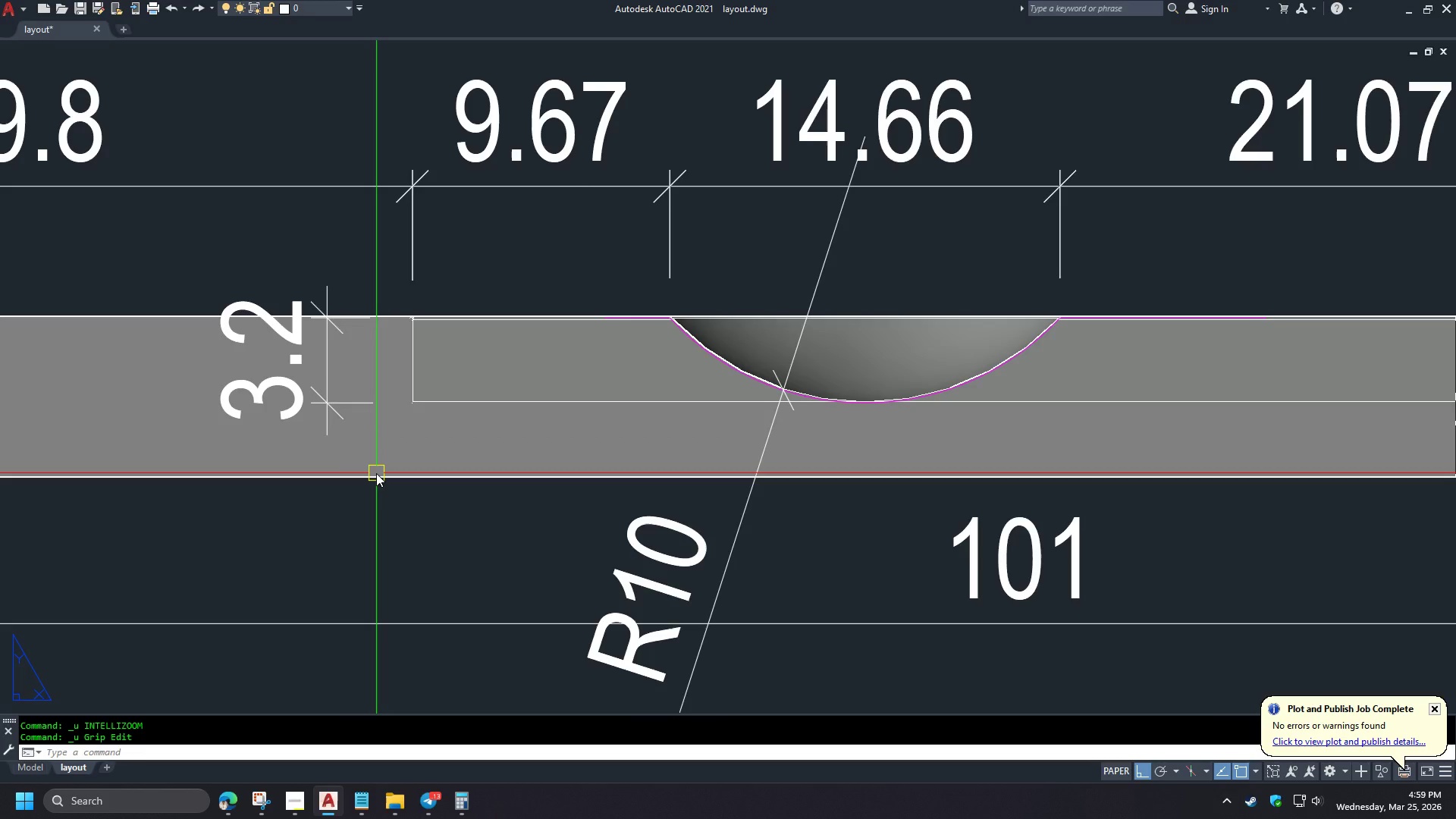 
scroll: coordinate [333, 335], scroll_direction: up, amount: 1.0
 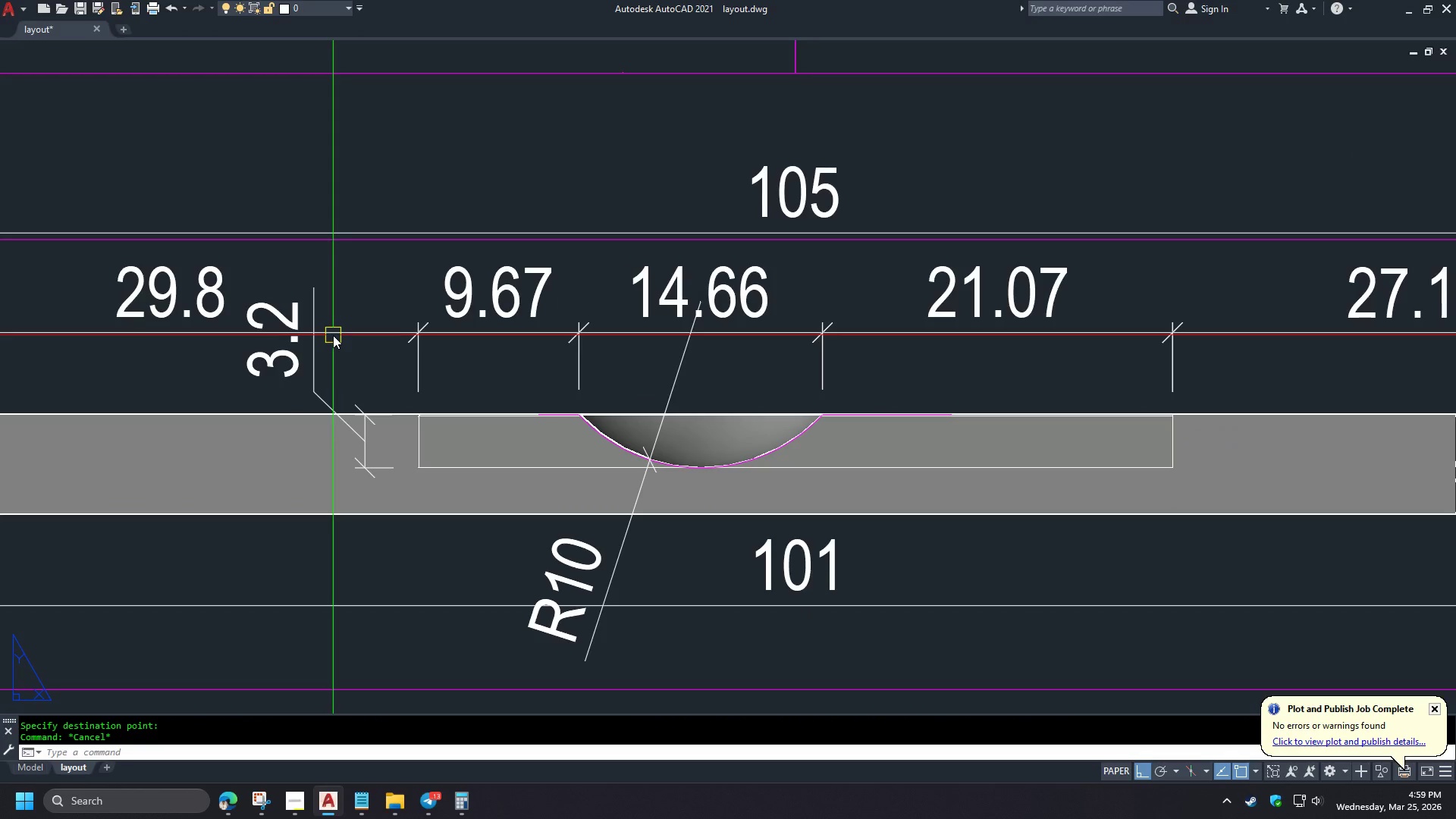 
type(PRE)
 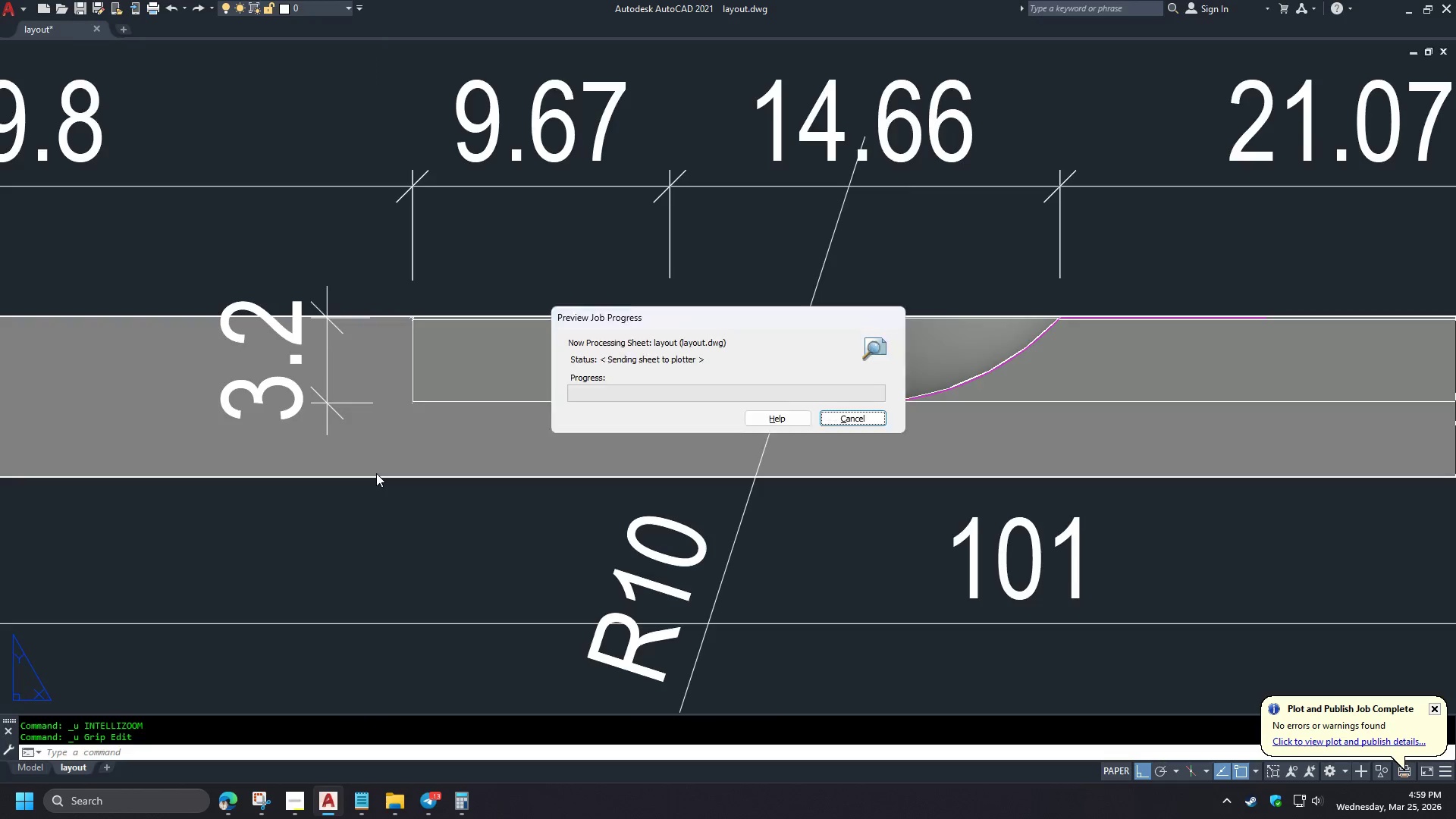 
hold_key(key=Space, duration=16.44)
 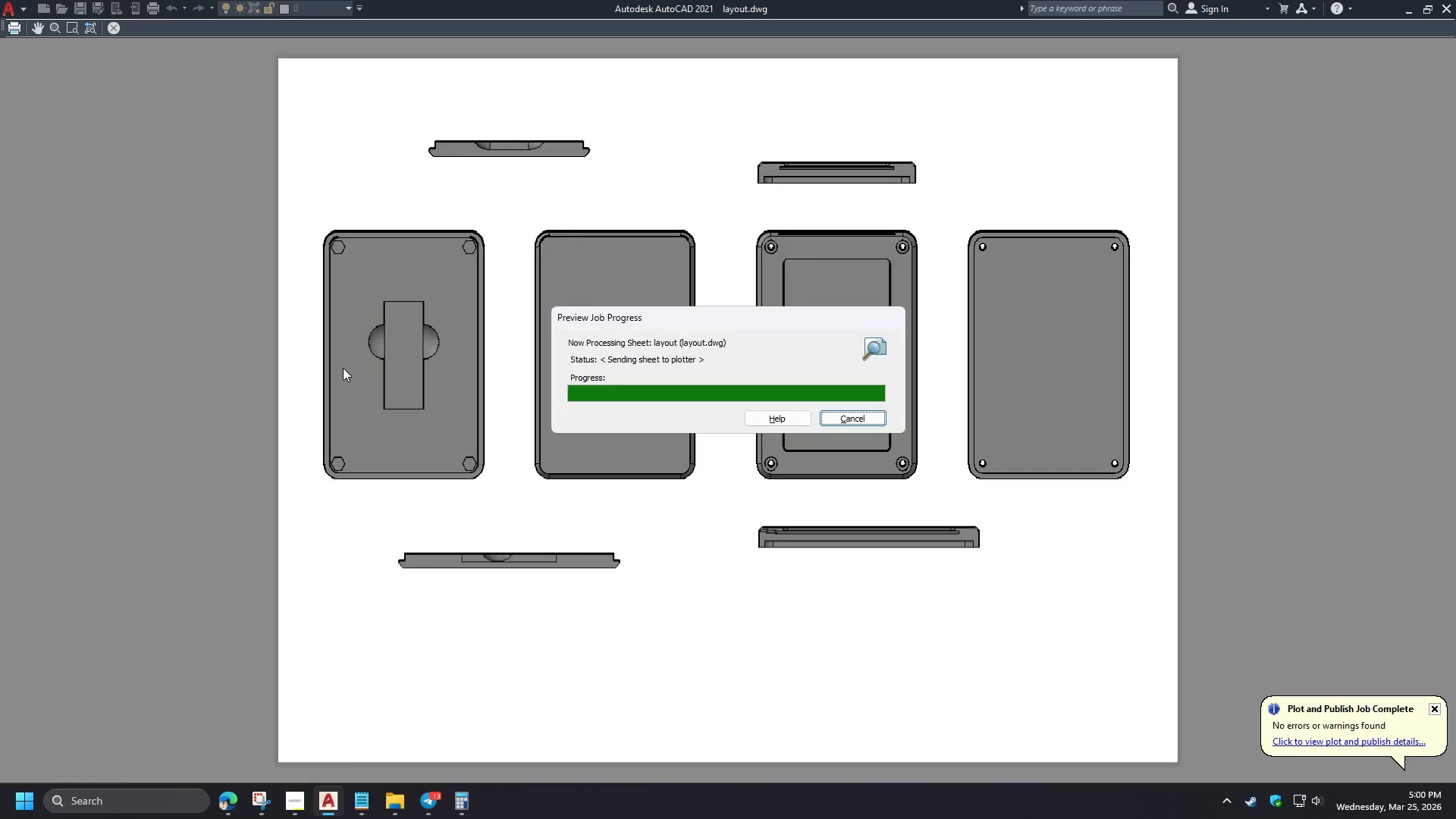 
key(Escape)
 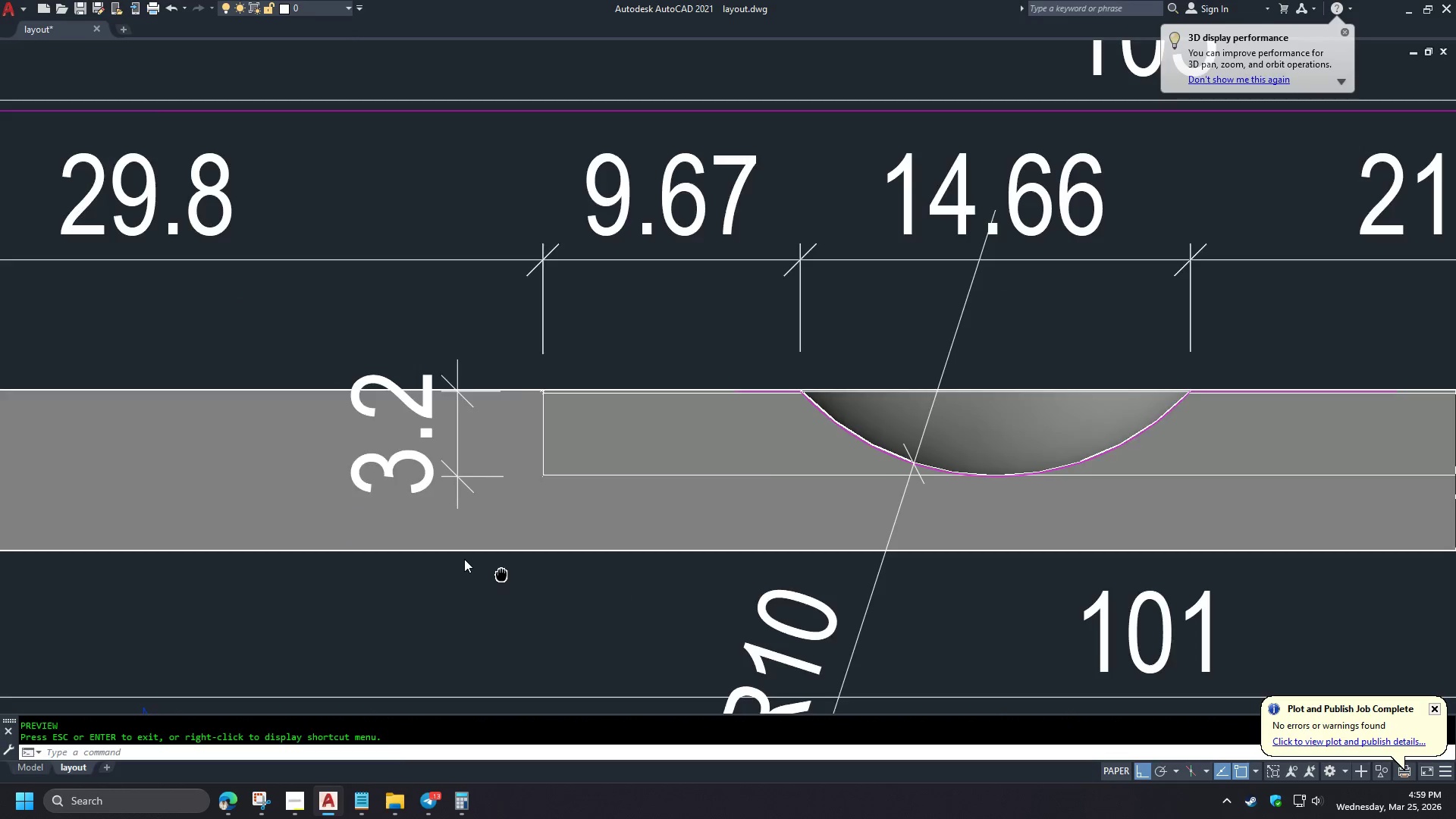 
scroll: coordinate [466, 547], scroll_direction: up, amount: 3.0
 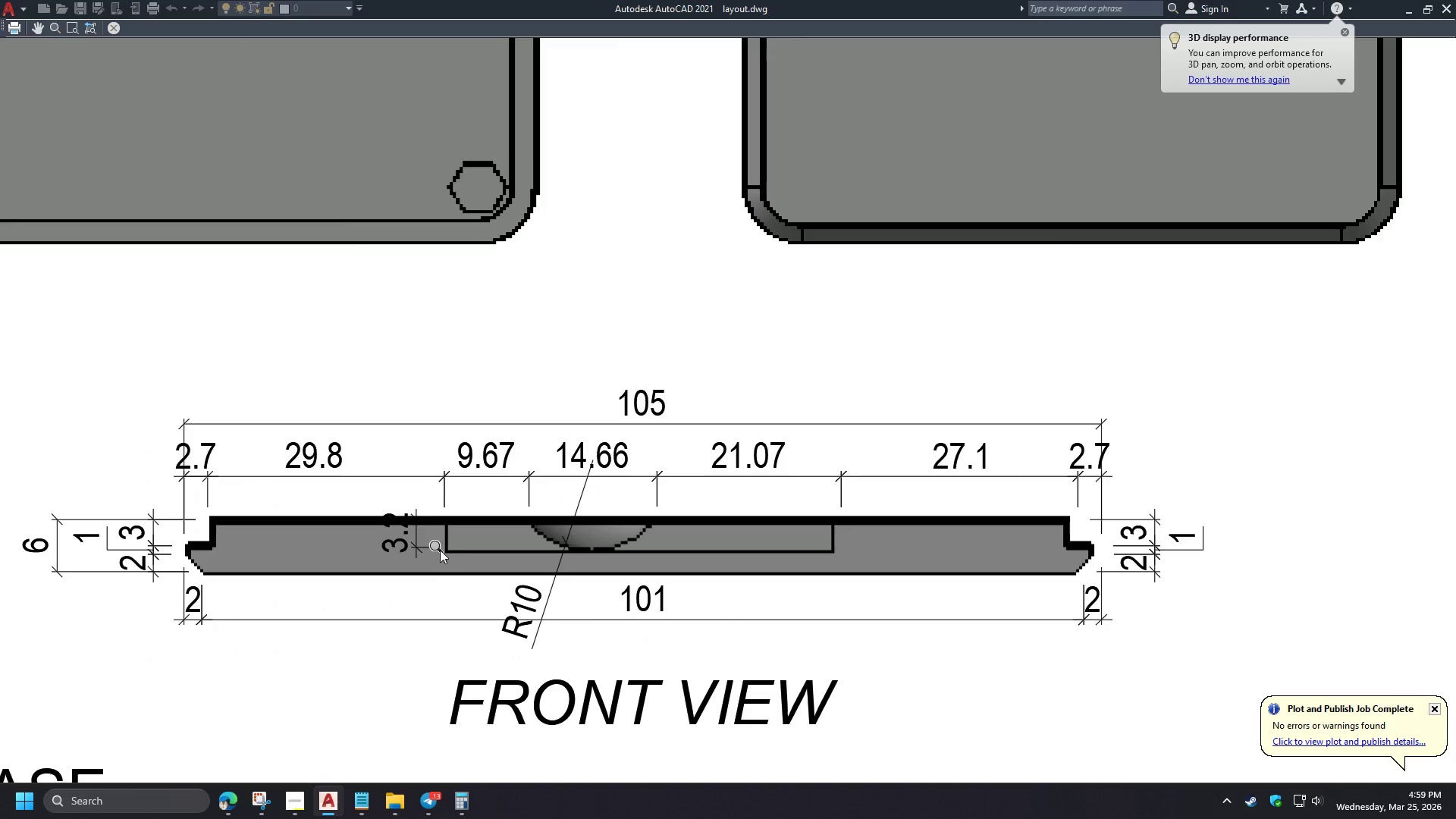 
left_click([444, 490])
 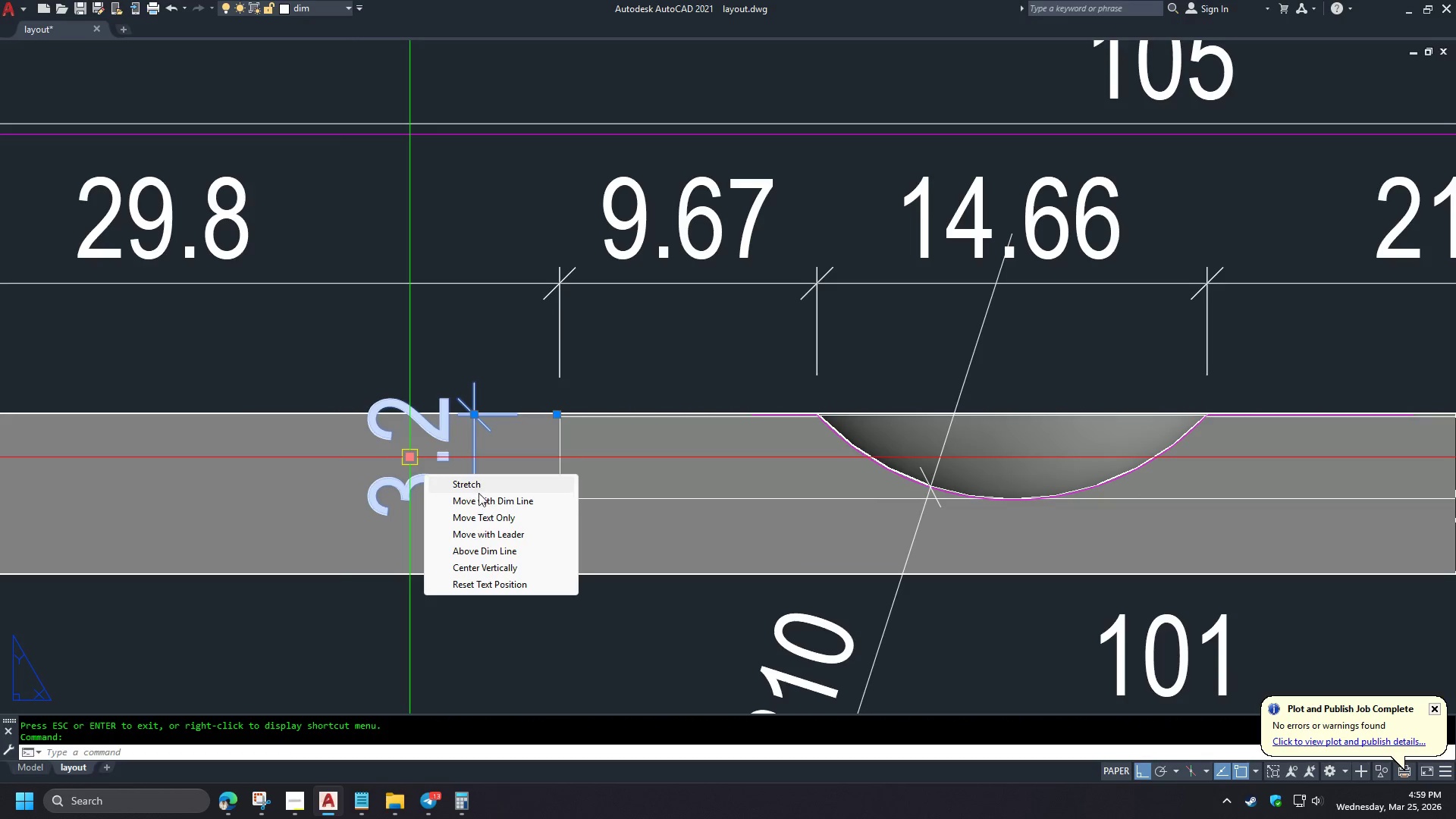 
left_click([486, 532])
 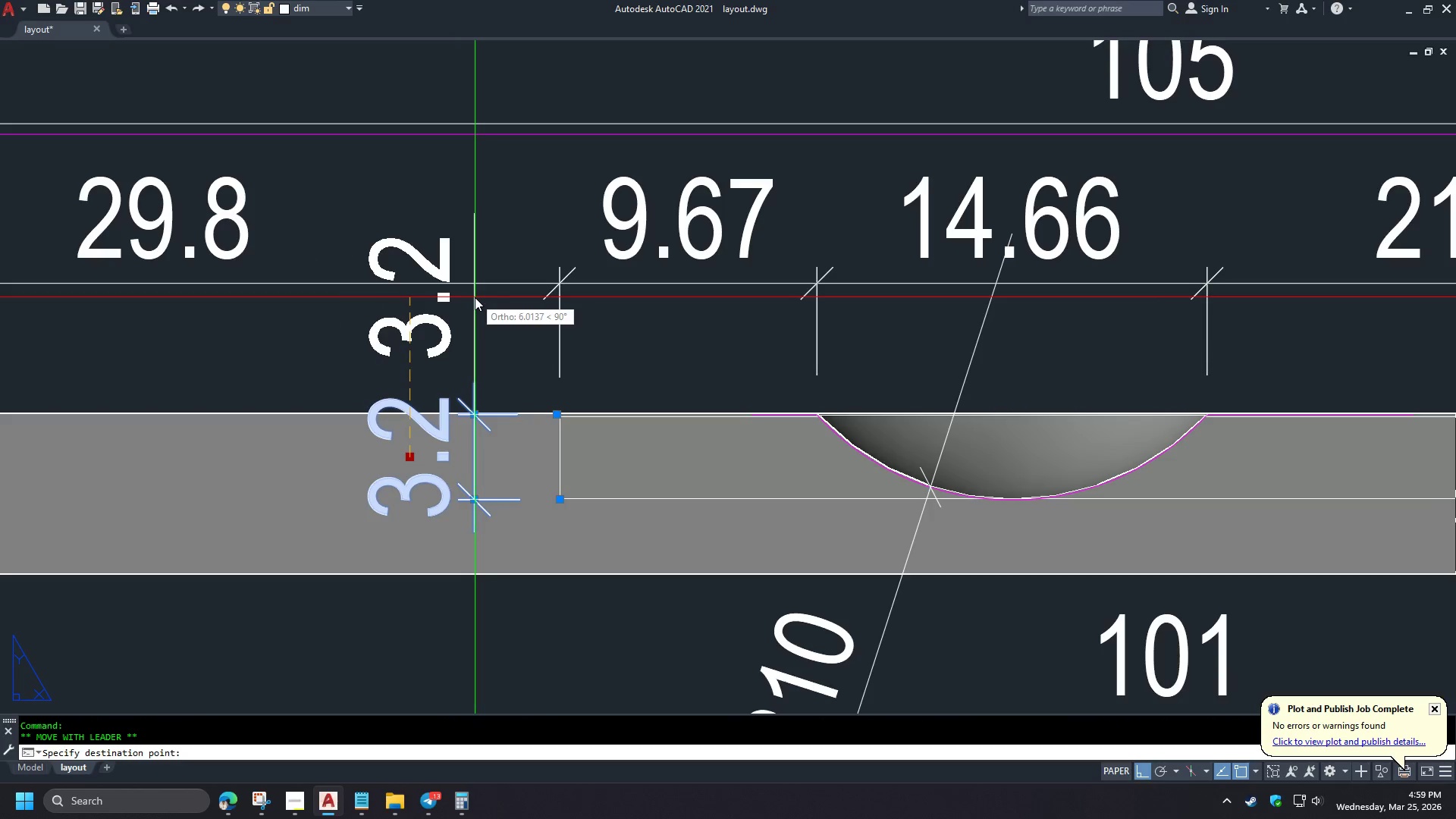 
left_click([476, 295])
 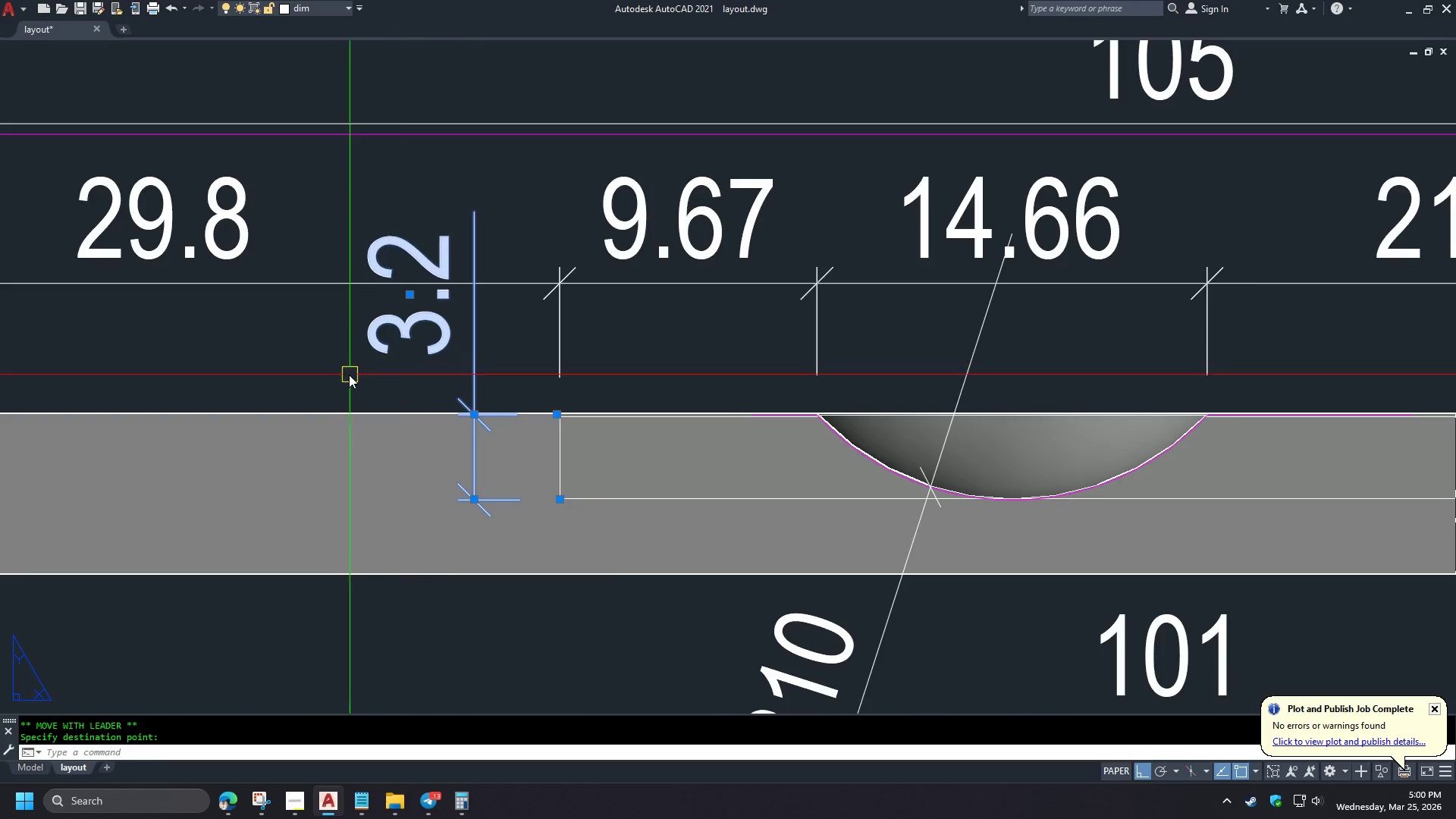 
key(Escape)
type(PRE)
 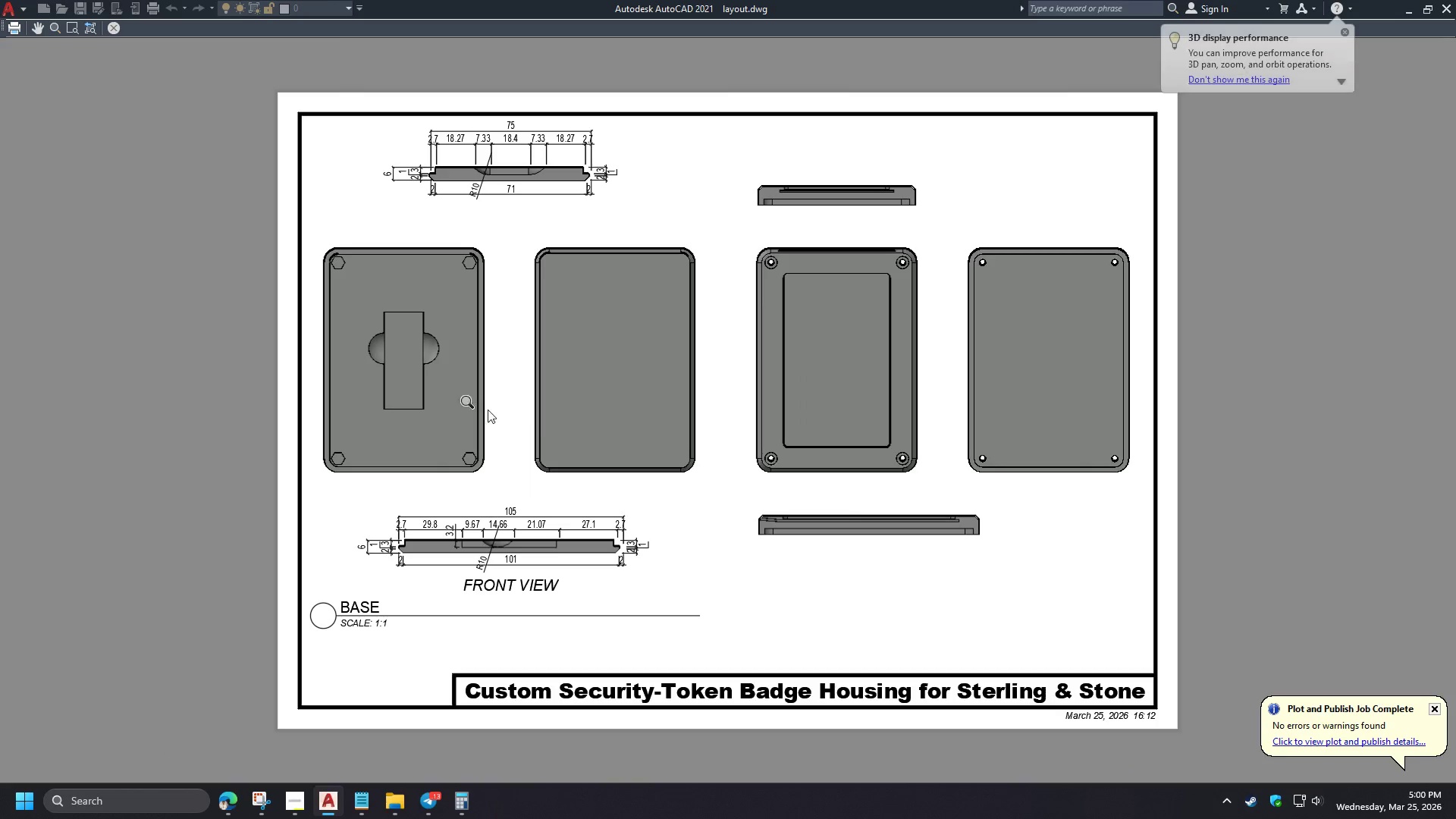 
scroll: coordinate [349, 375], scroll_direction: down, amount: 2.0
 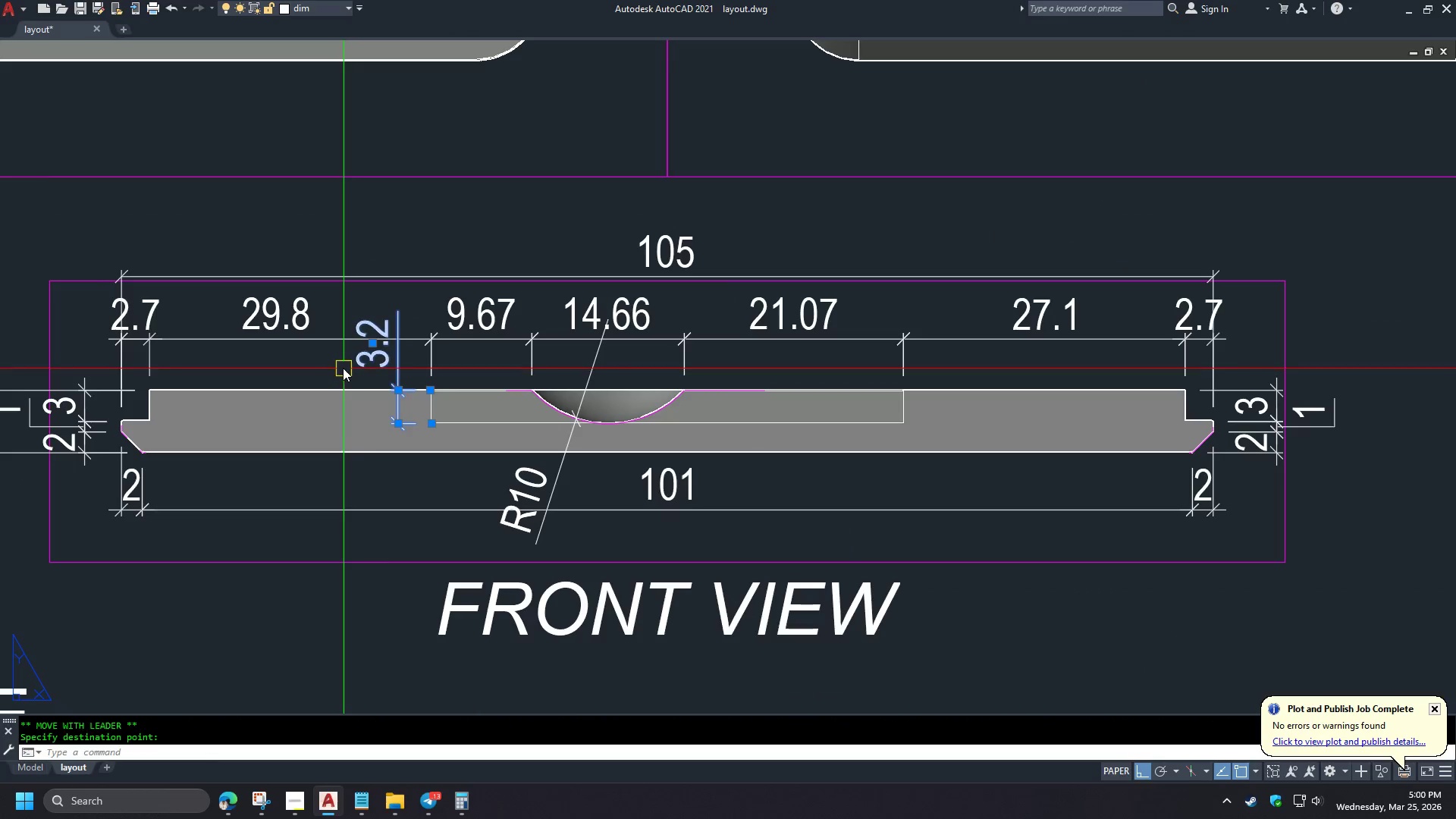 
key(Escape)
 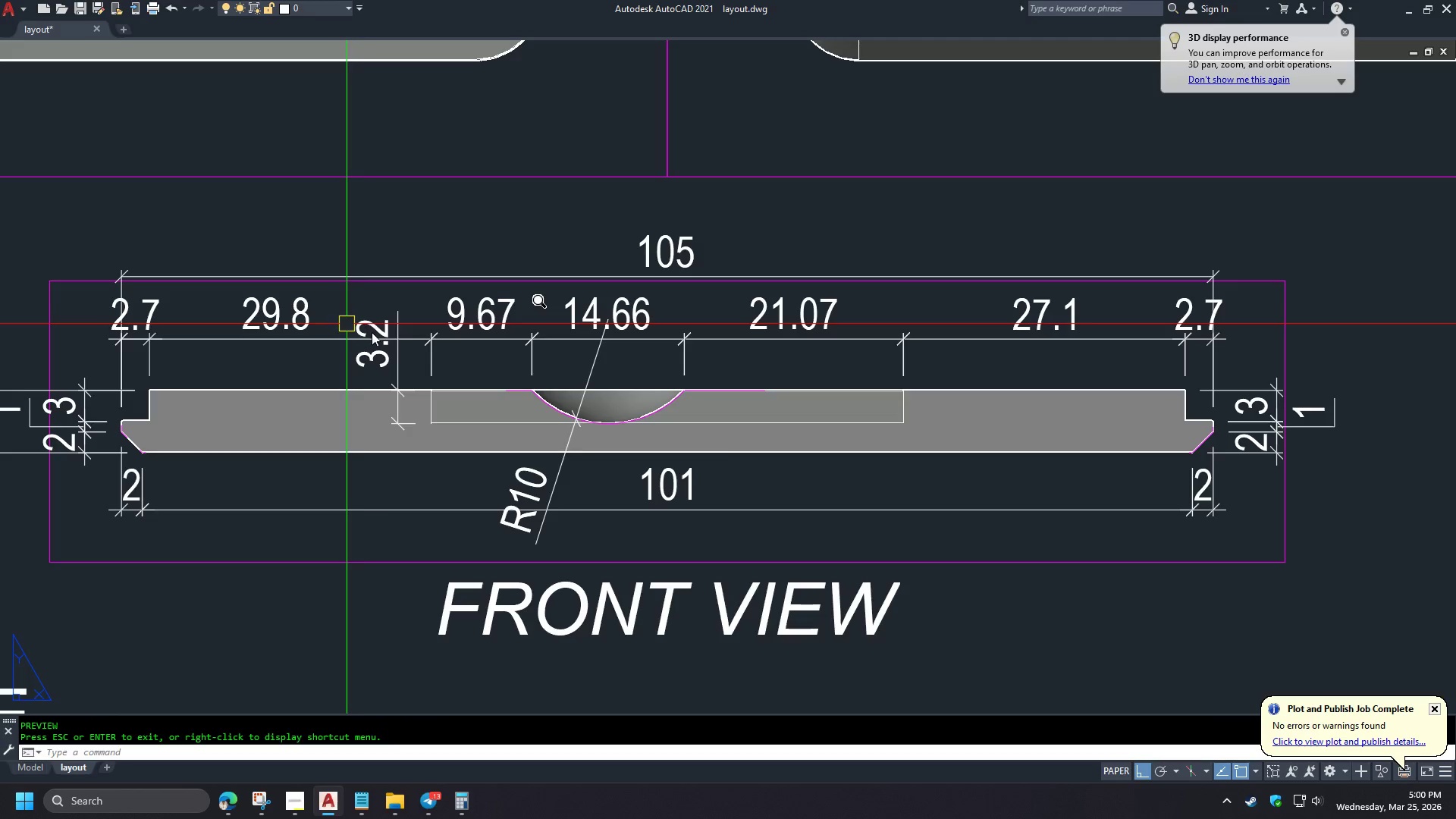 
scroll: coordinate [470, 571], scroll_direction: up, amount: 2.0
 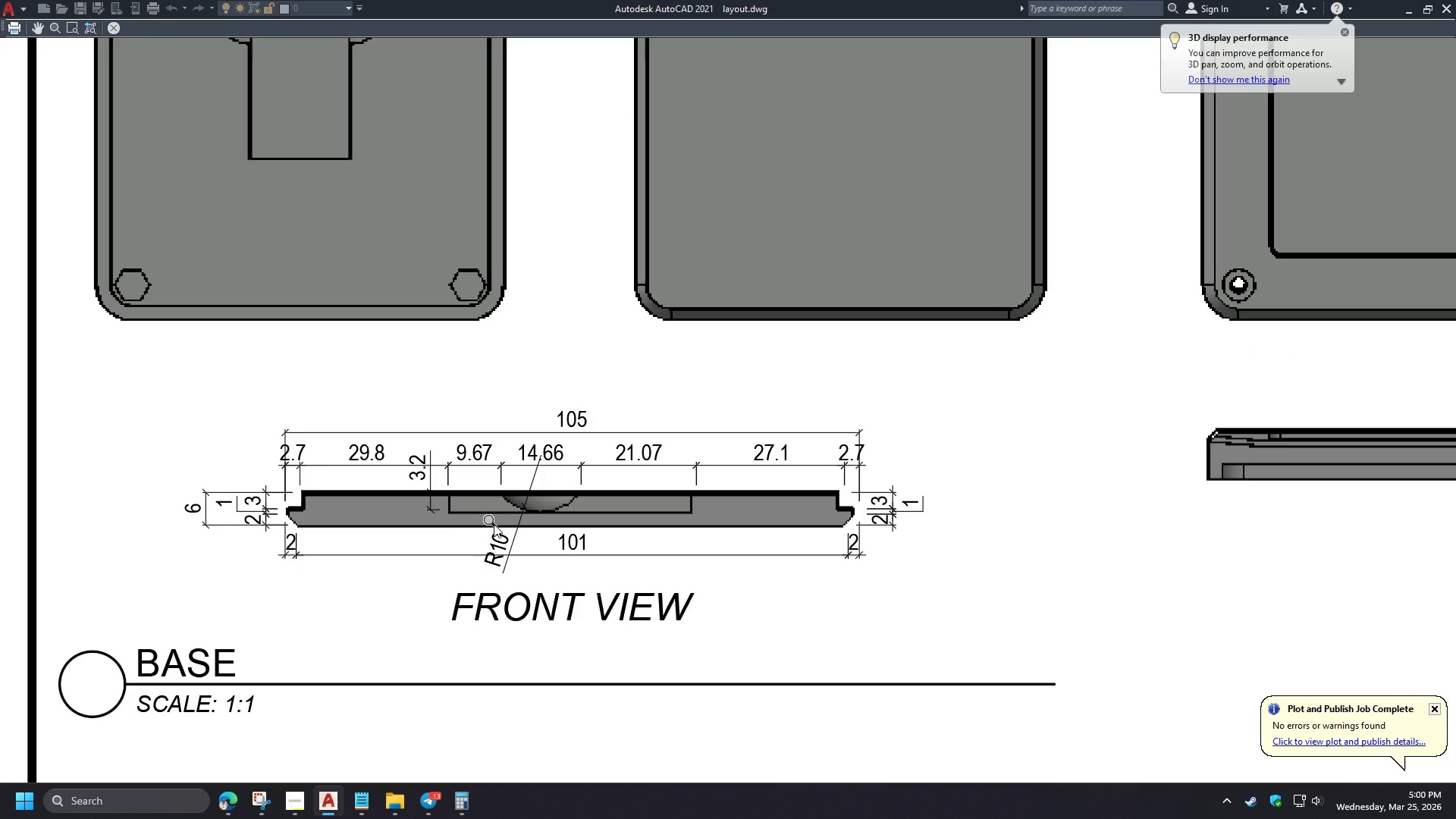 
left_click([397, 355])
 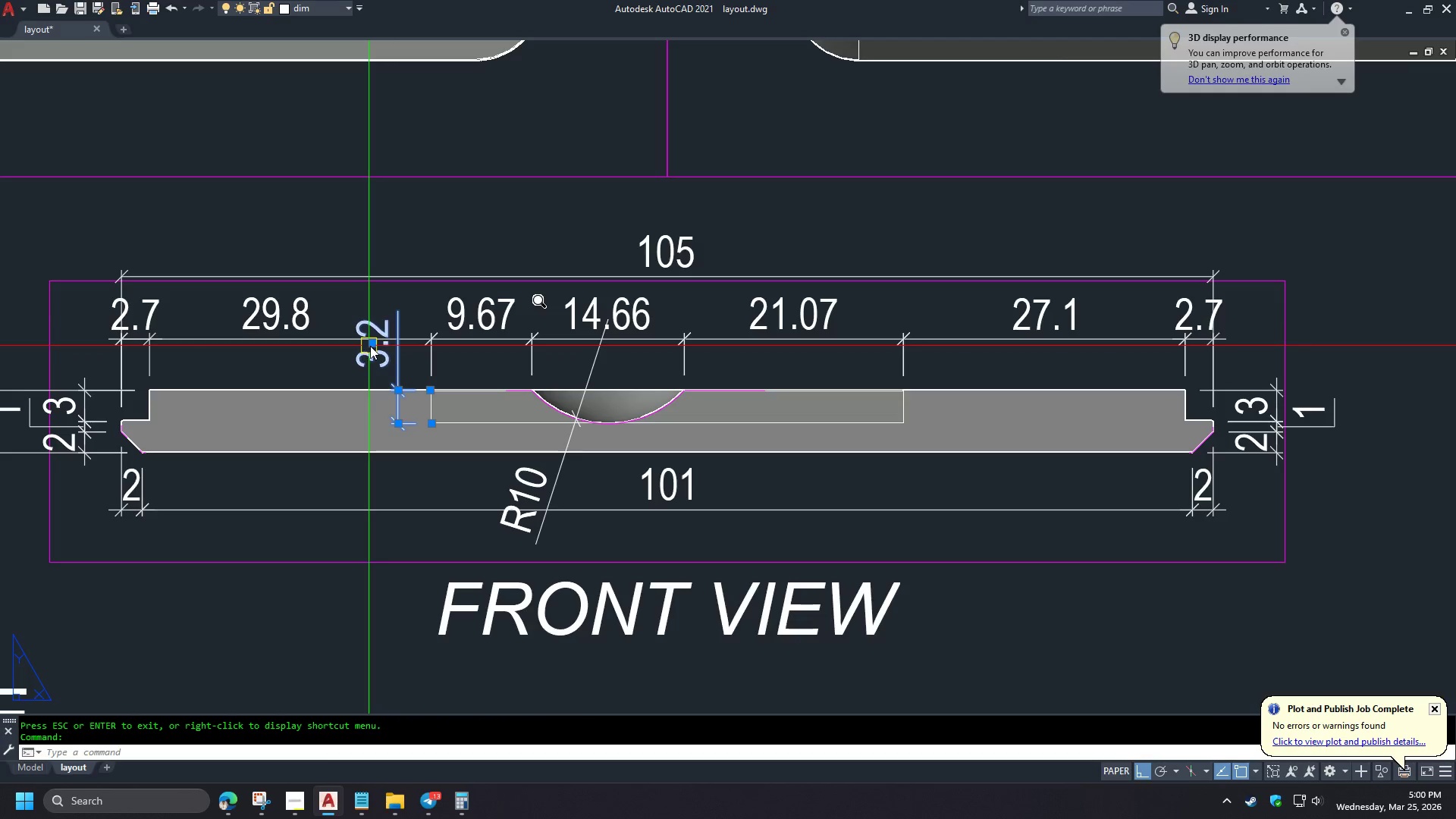 
left_click([372, 345])
 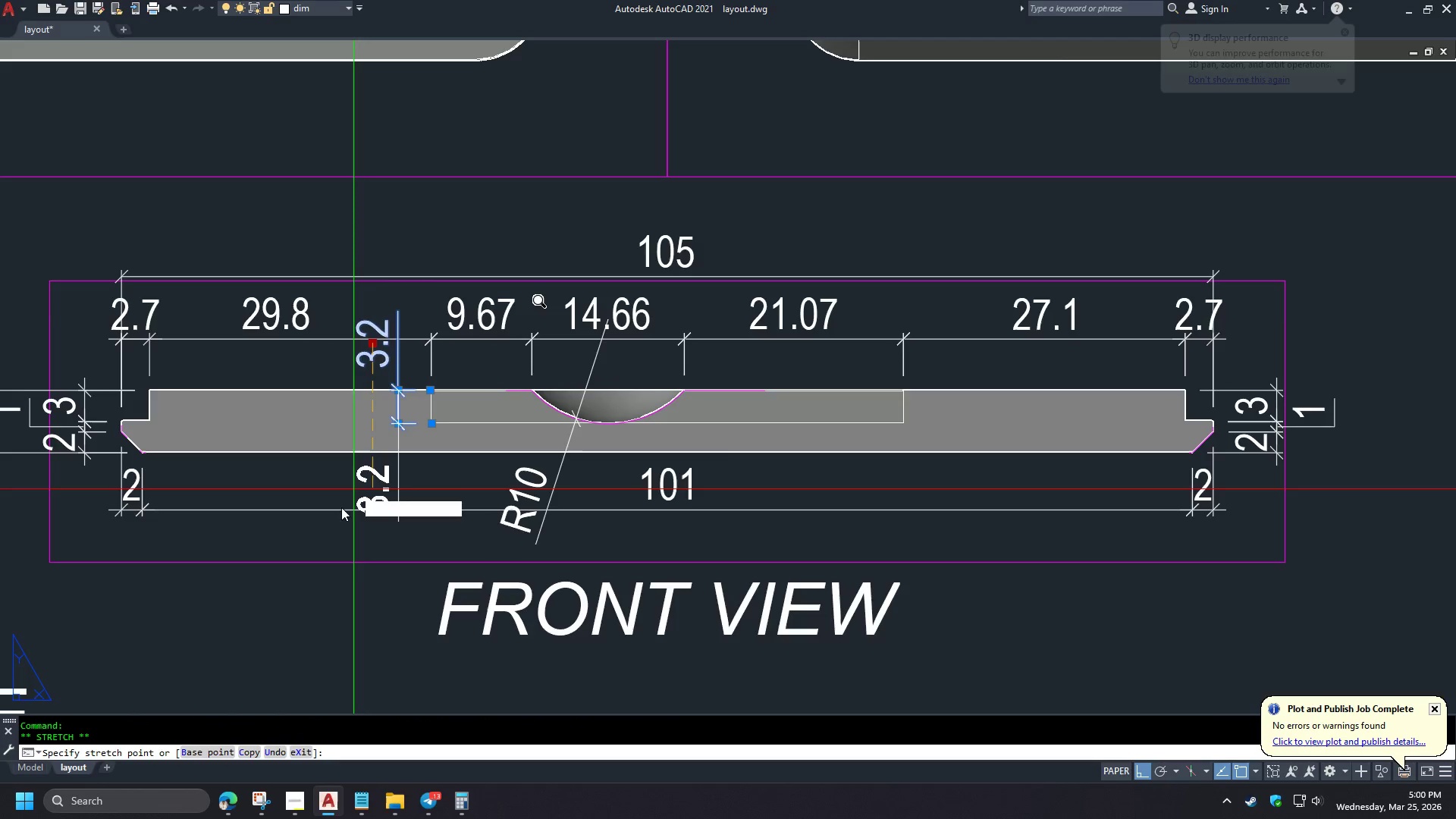 
hold_key(key=ShiftLeft, duration=1.51)
 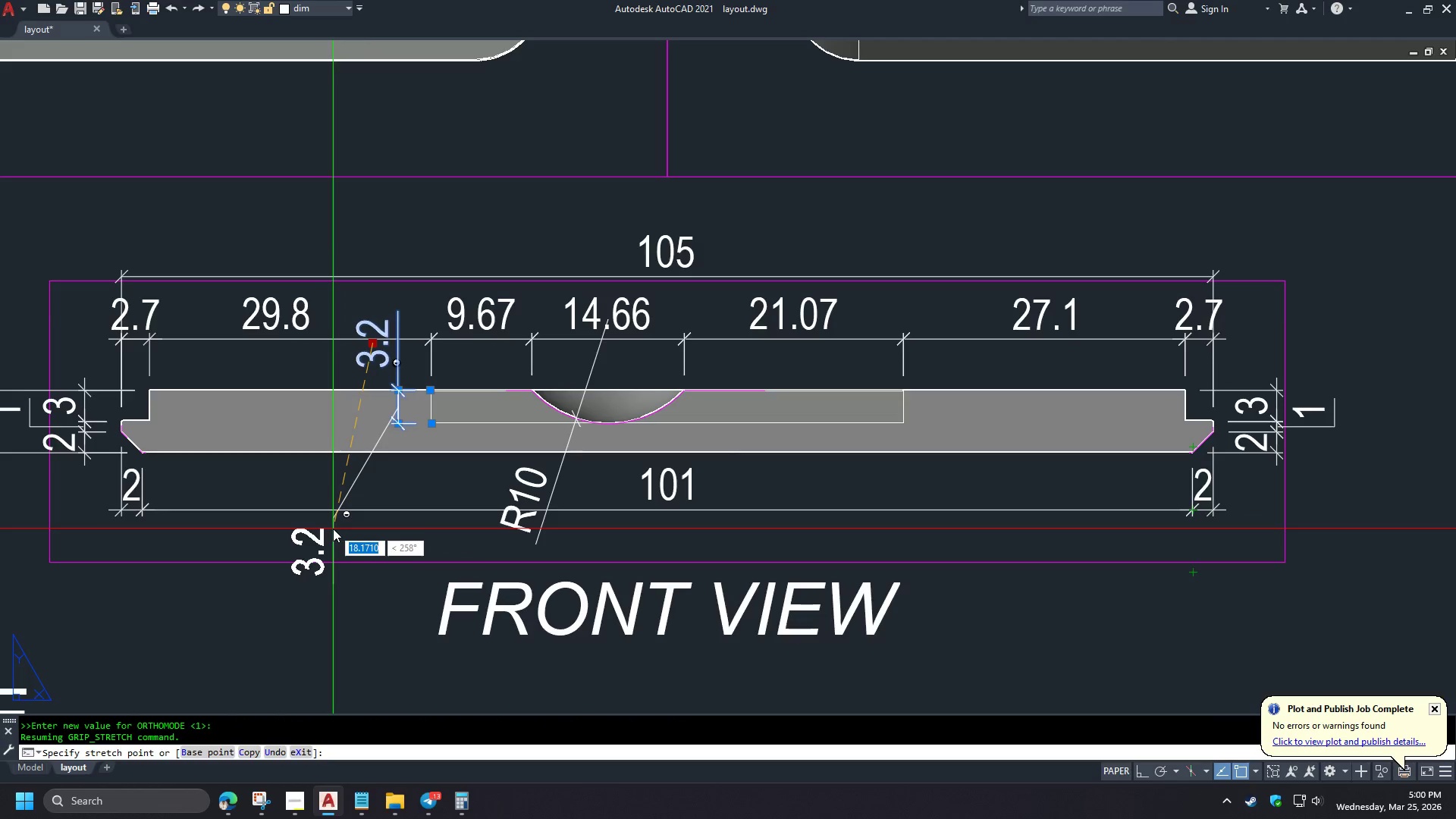 
hold_key(key=ShiftLeft, duration=1.5)
 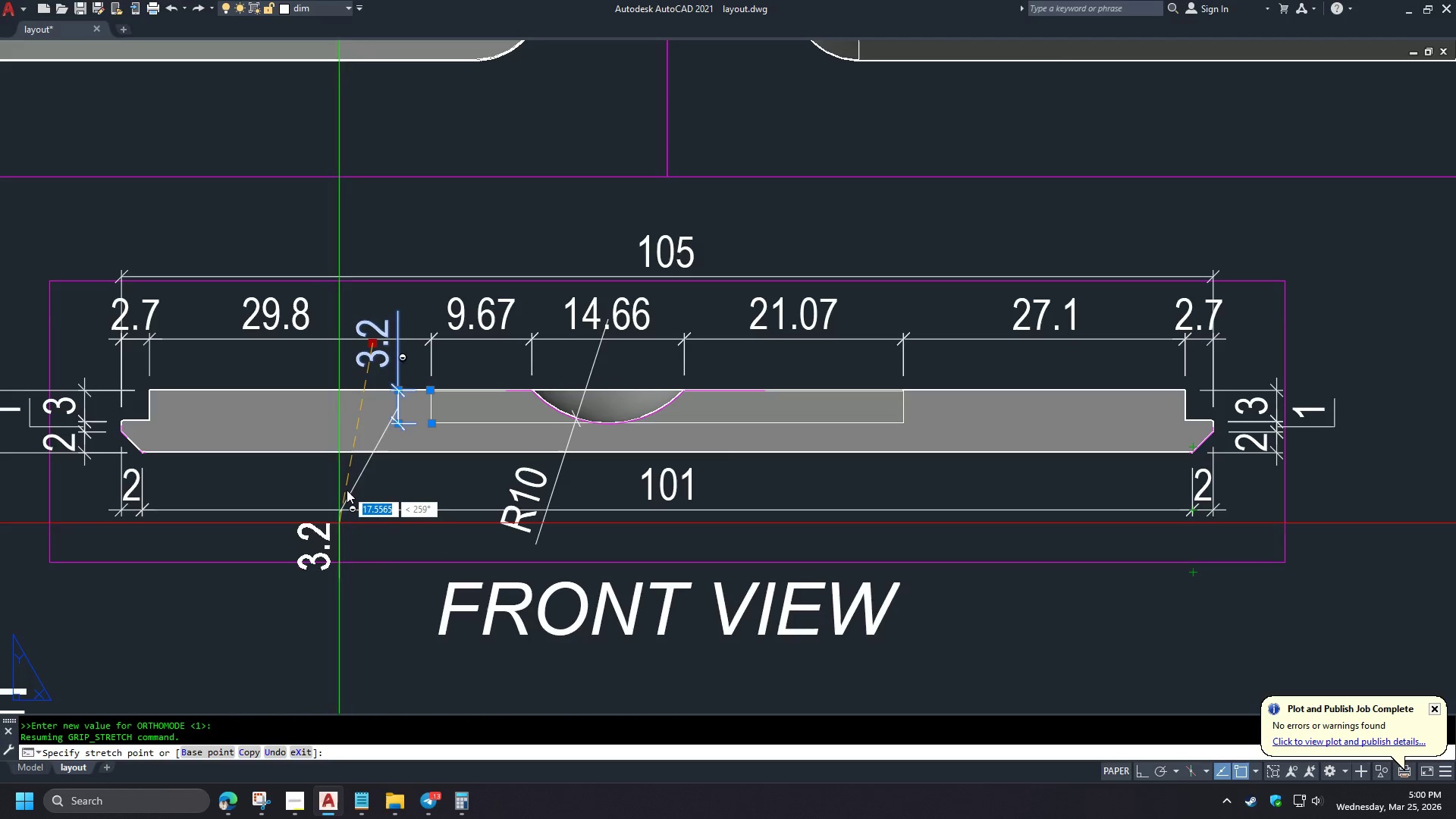 
hold_key(key=ShiftLeft, duration=1.5)
 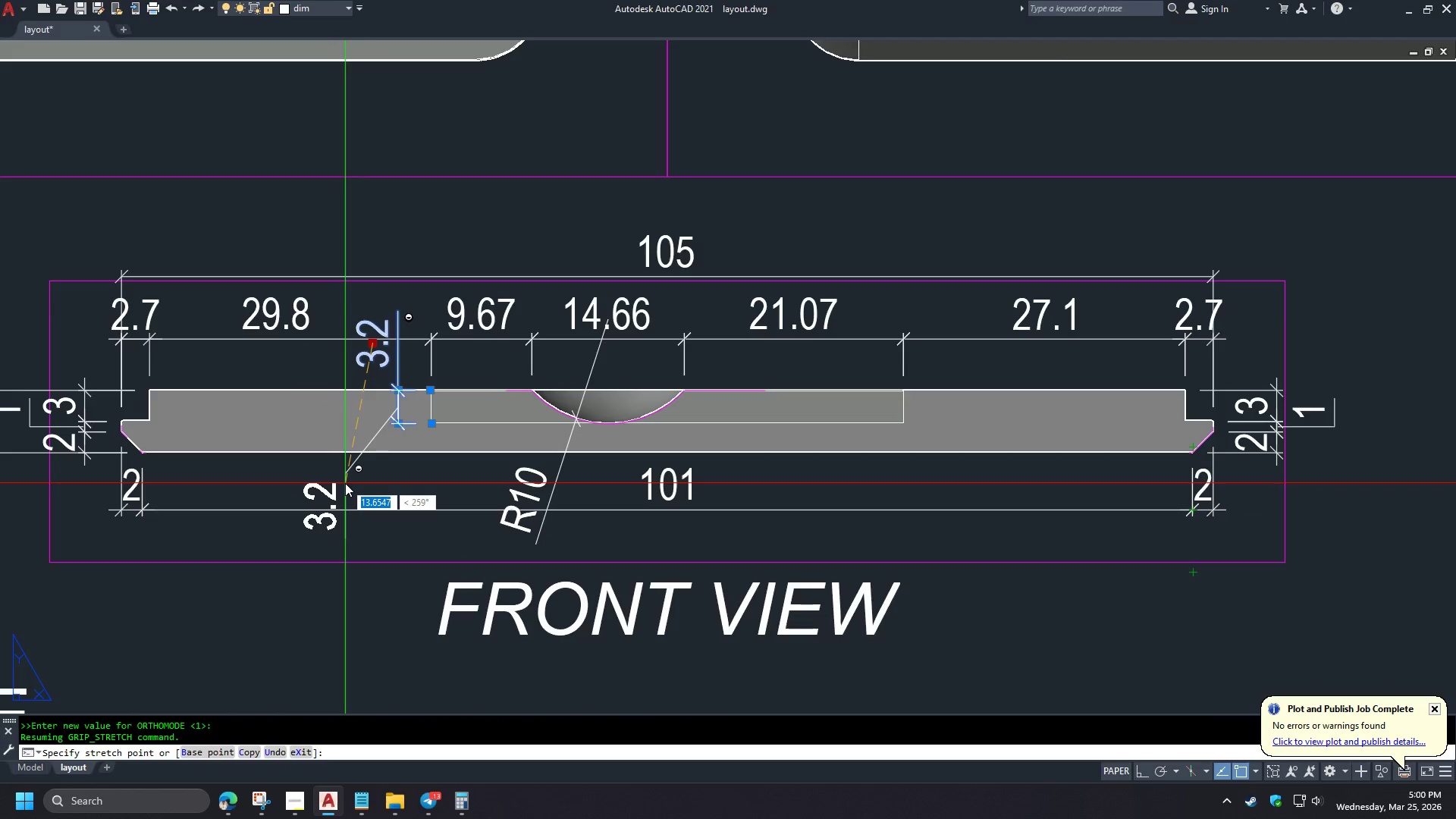 
hold_key(key=ShiftLeft, duration=1.5)
 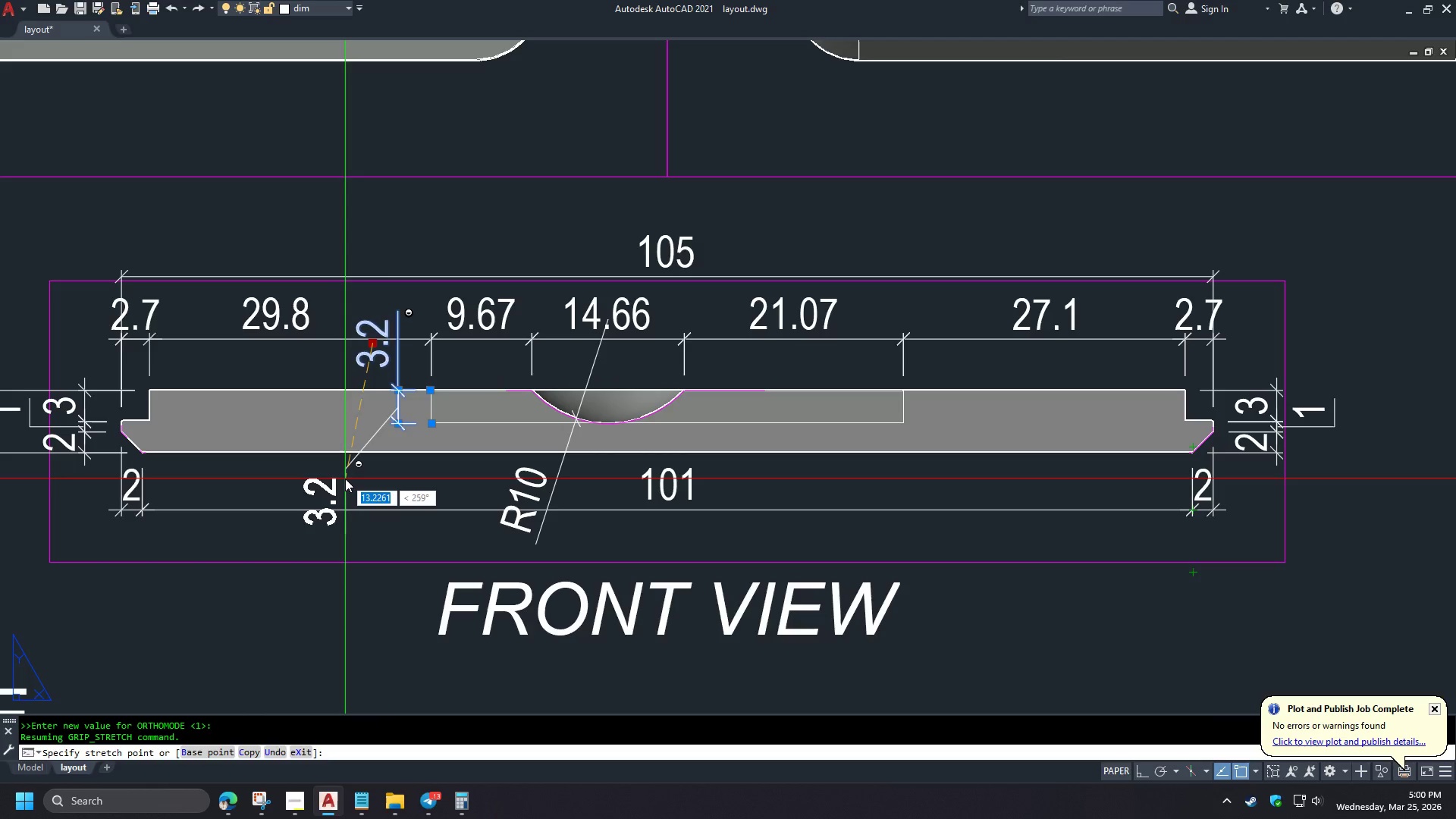 
hold_key(key=ShiftLeft, duration=1.52)
 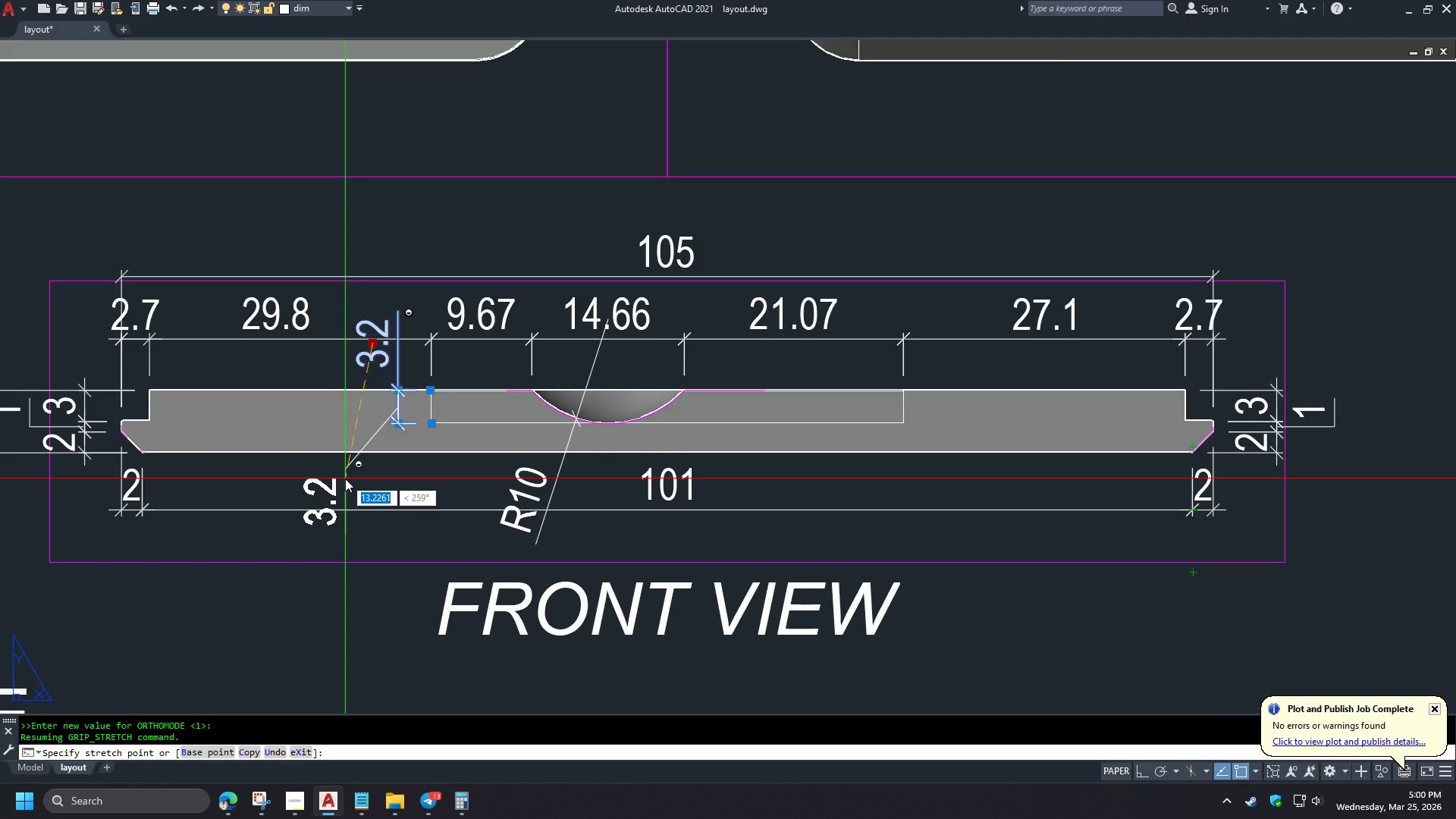 
hold_key(key=ShiftLeft, duration=1.5)
 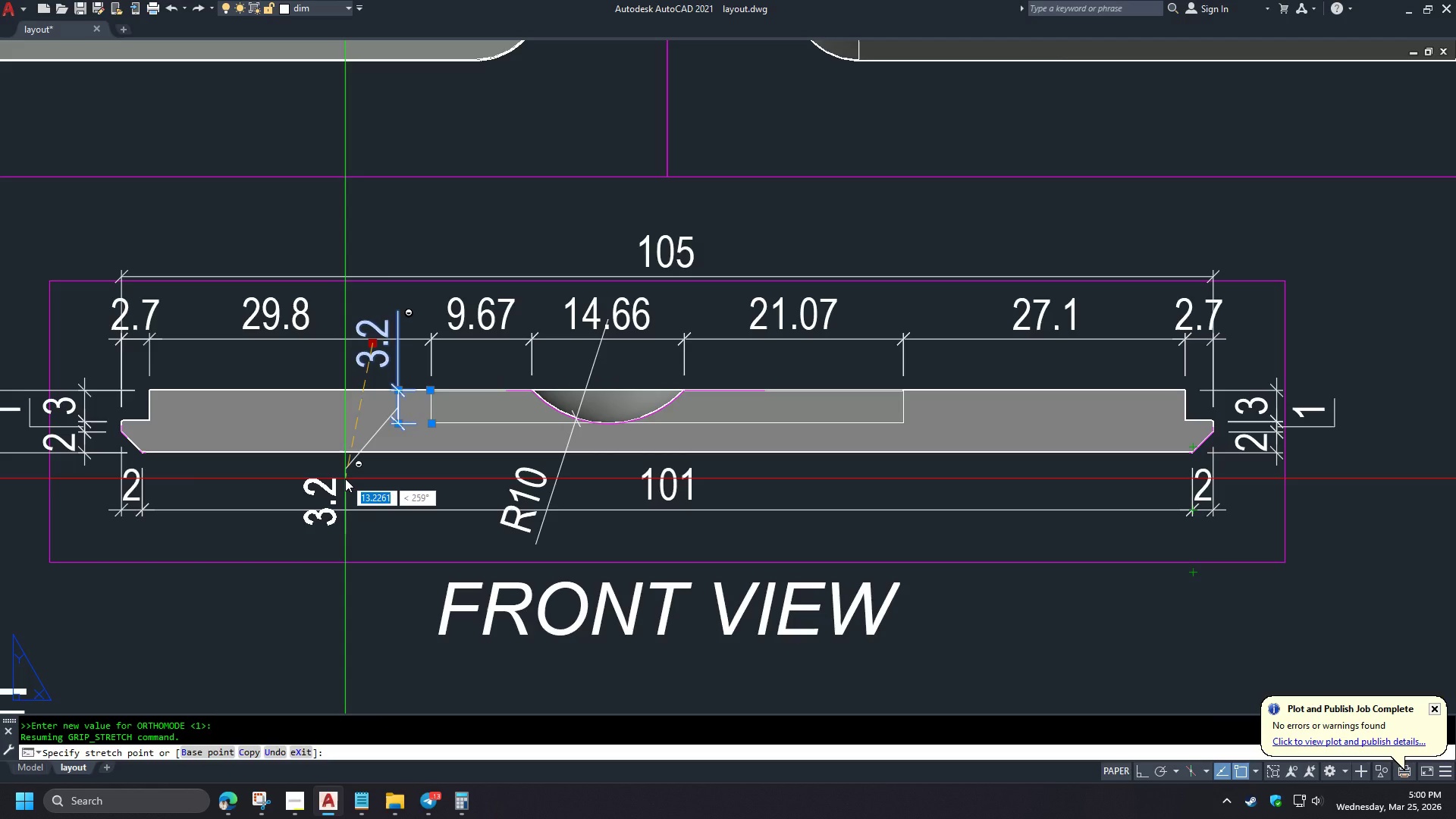 
hold_key(key=ShiftLeft, duration=1.52)
 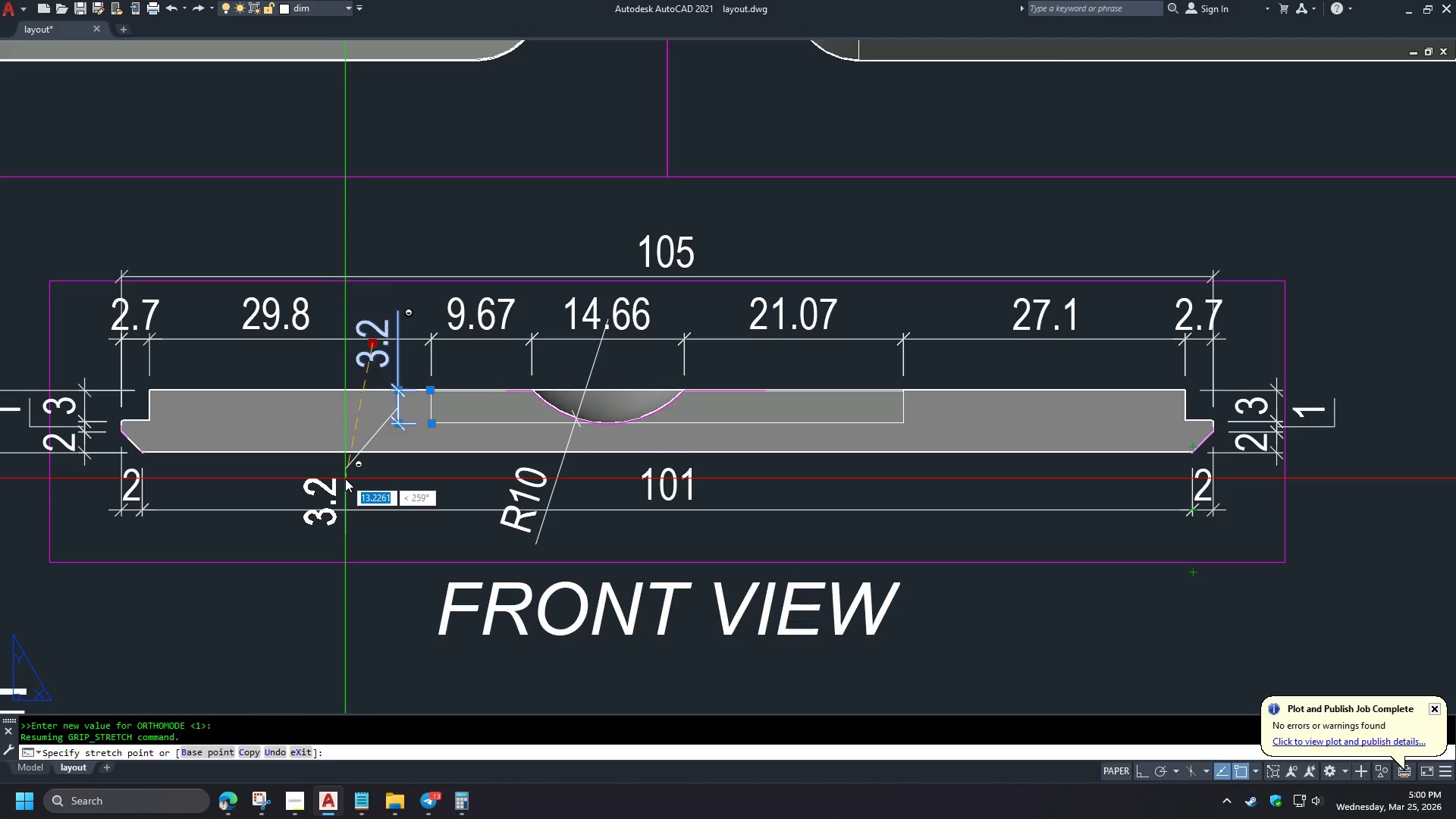 
hold_key(key=ShiftLeft, duration=1.51)
 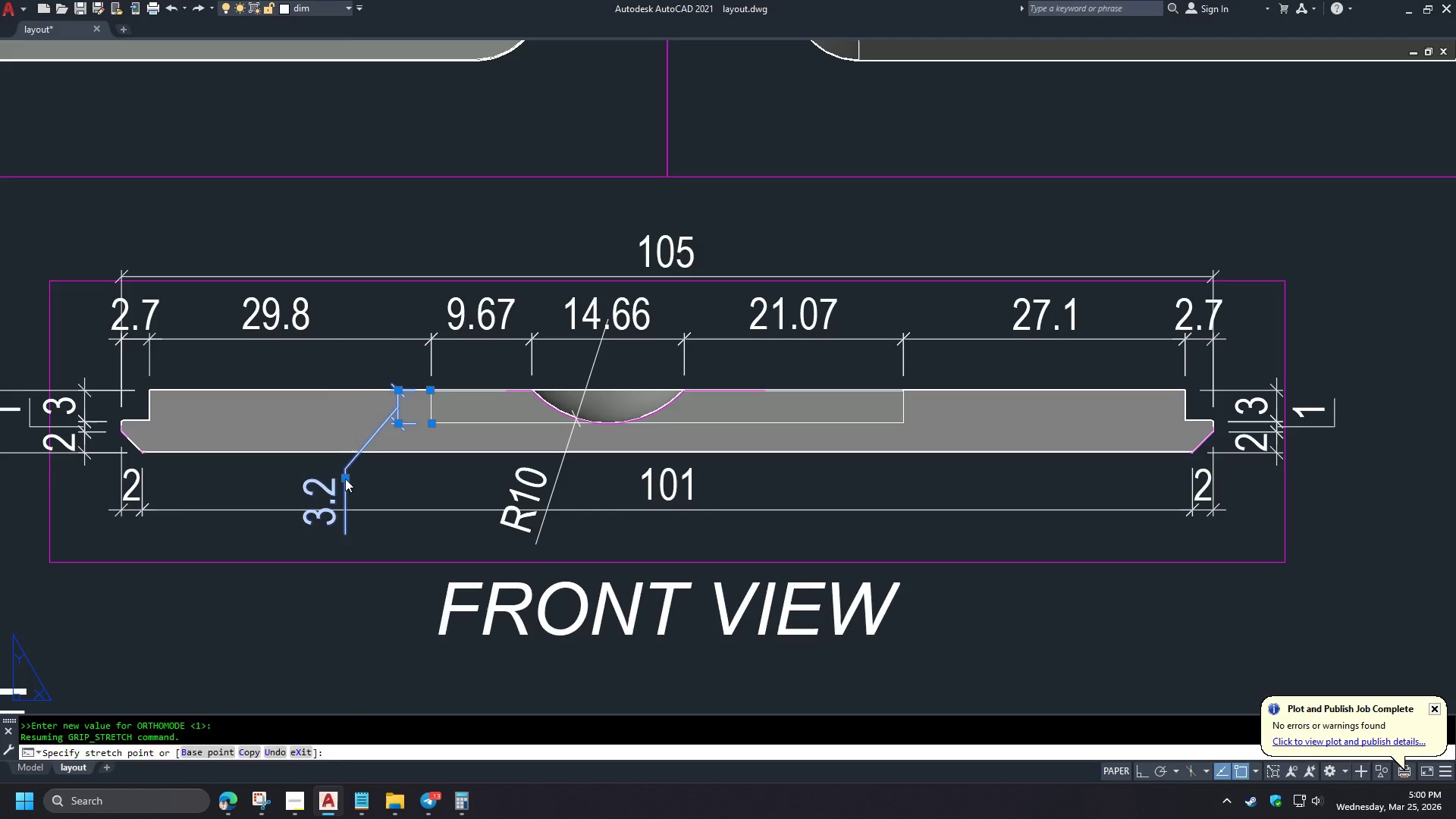 
hold_key(key=ShiftLeft, duration=0.91)
left_click([345, 479])
 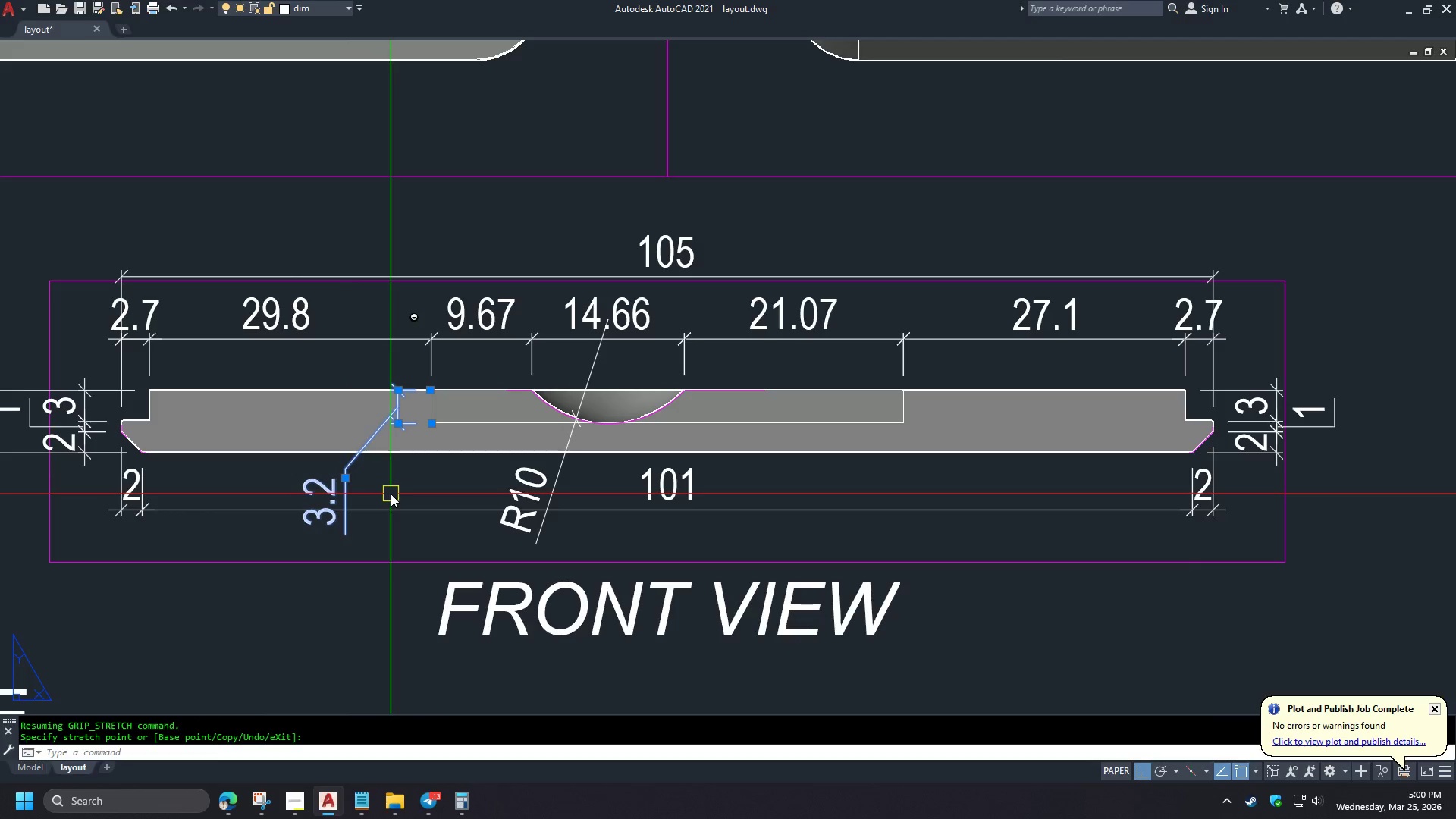 
key(Escape)
 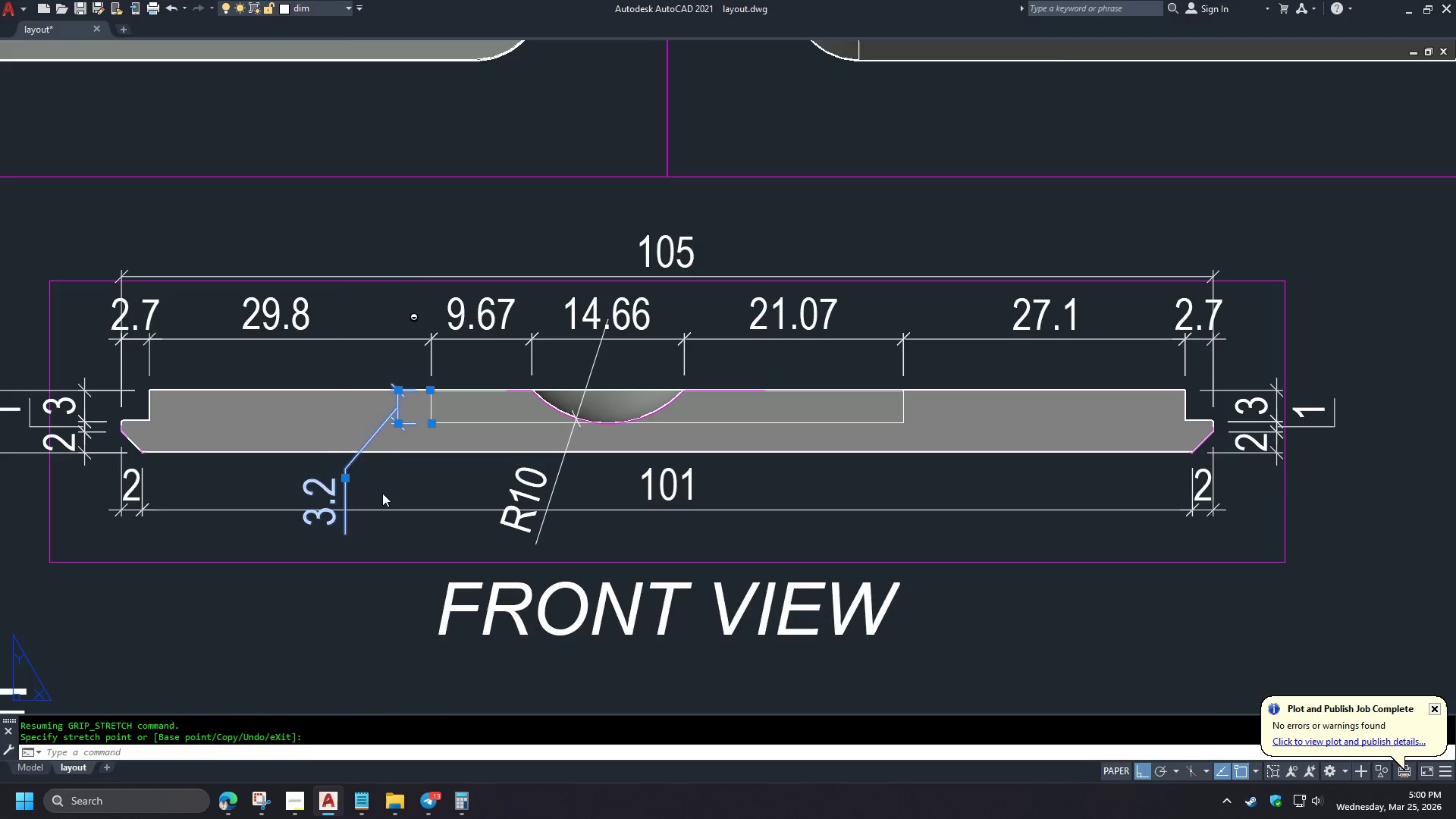 
key(Escape)
 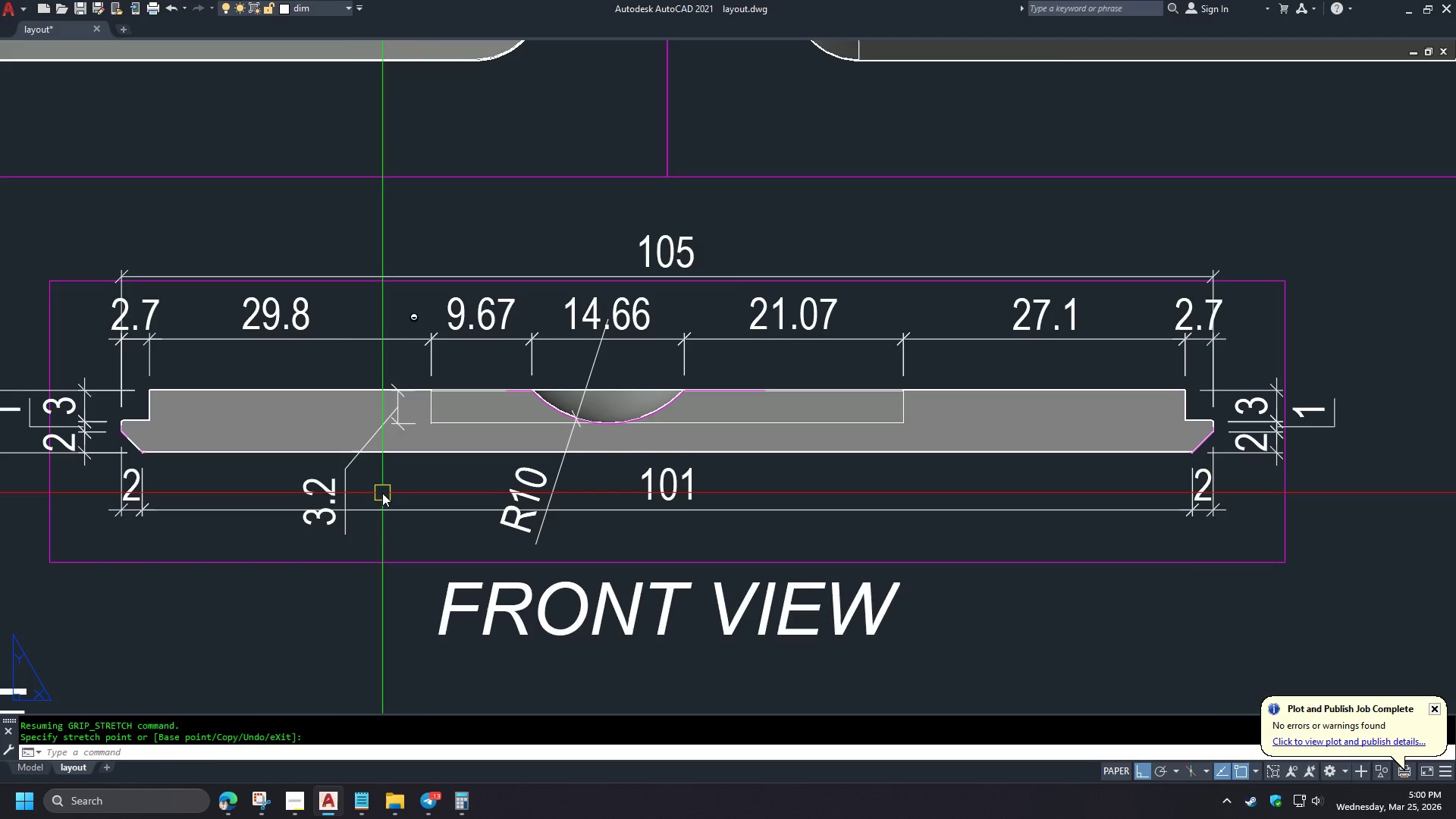 
key(Escape)
 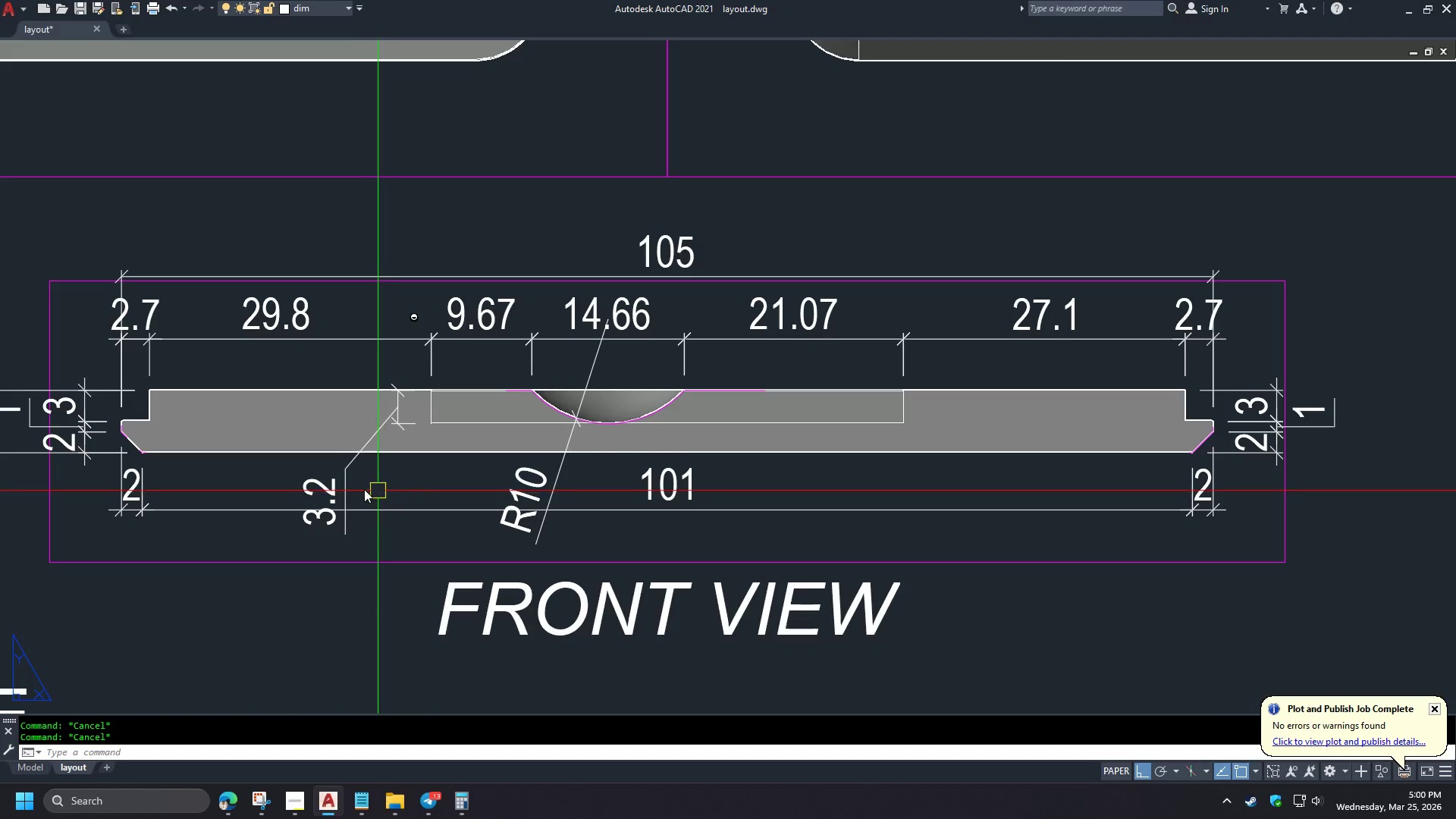 
scroll: coordinate [359, 488], scroll_direction: up, amount: 2.0
 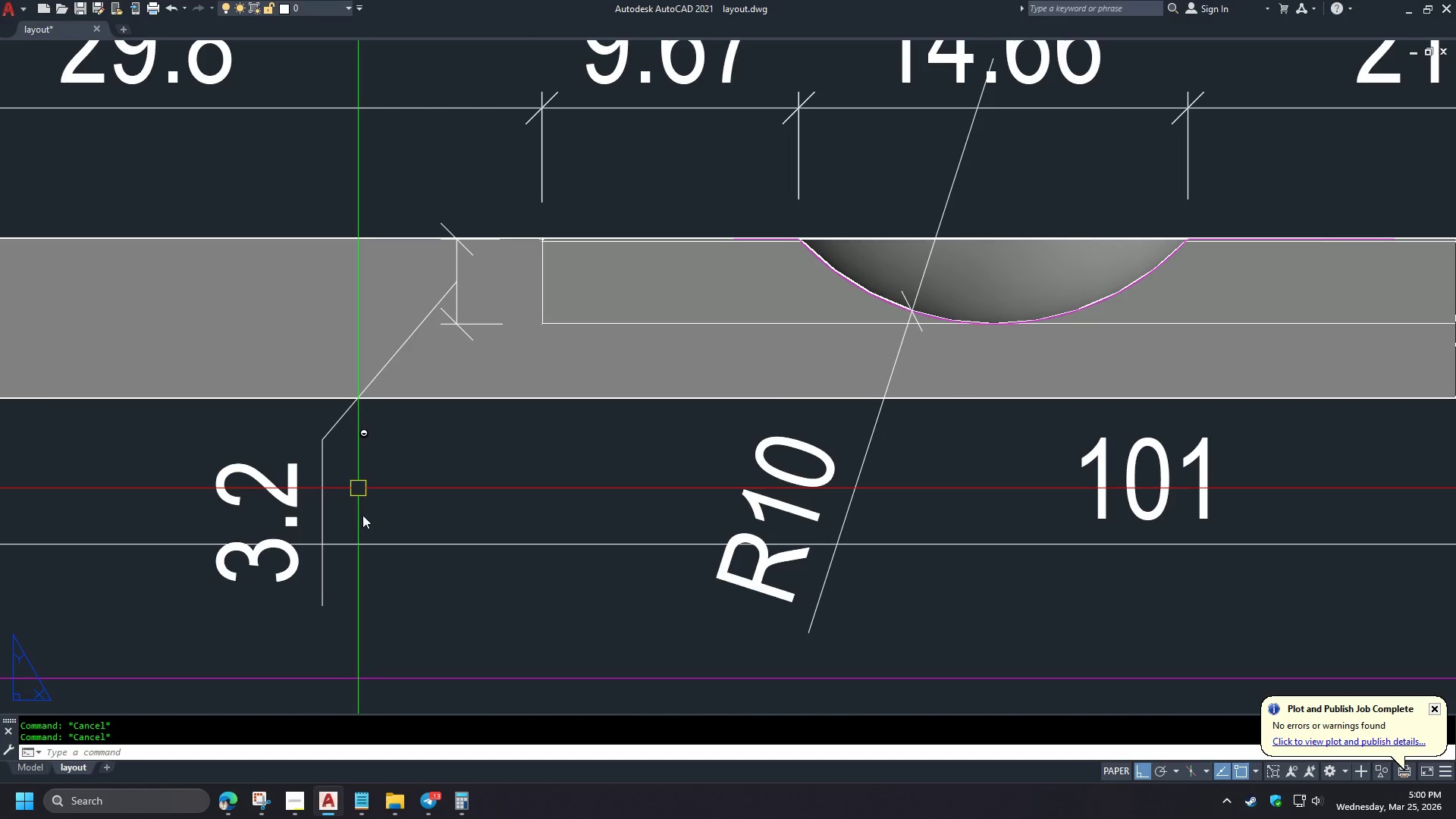 
scroll: coordinate [403, 498], scroll_direction: down, amount: 2.0
 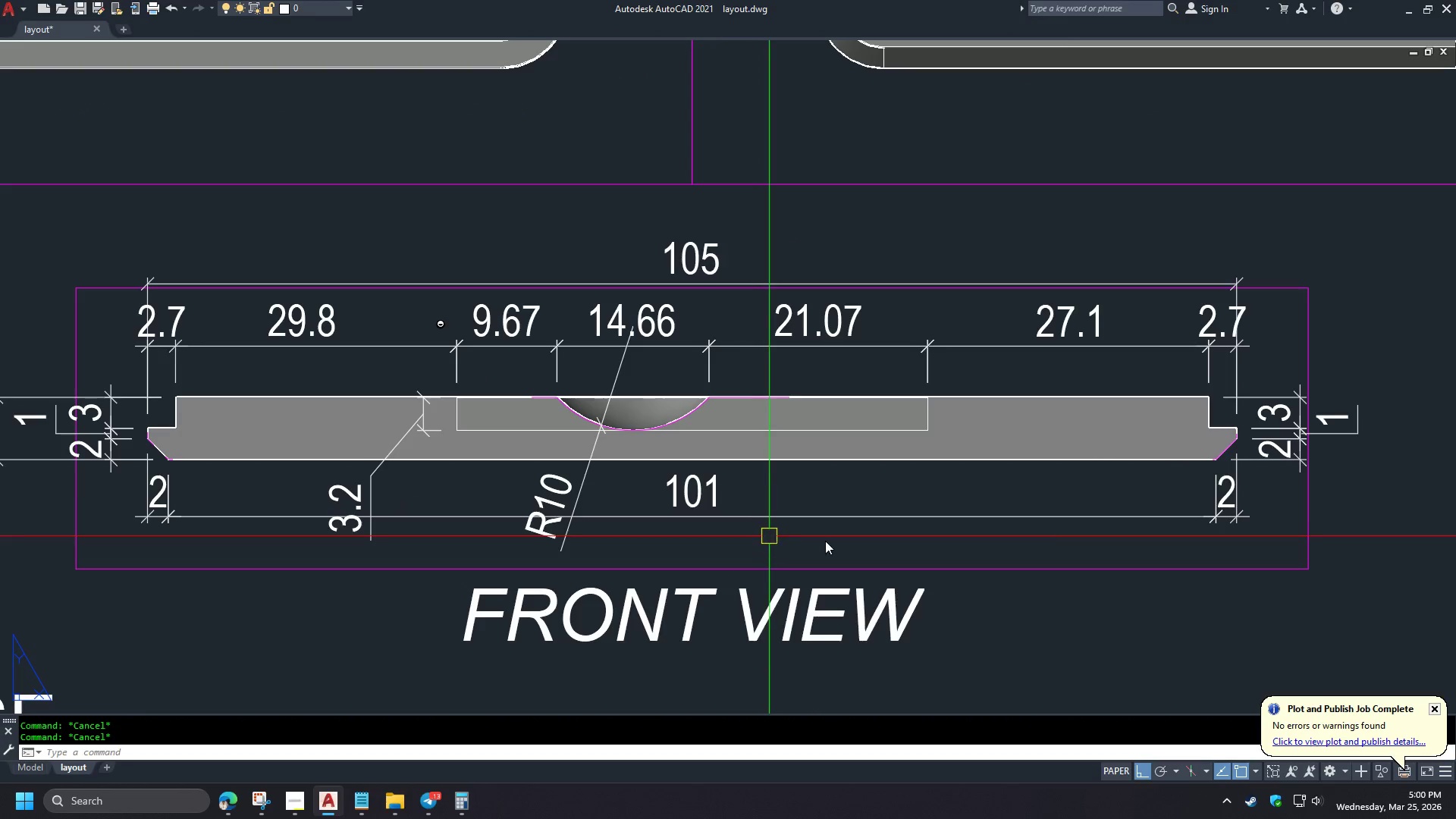 
type(RE )
 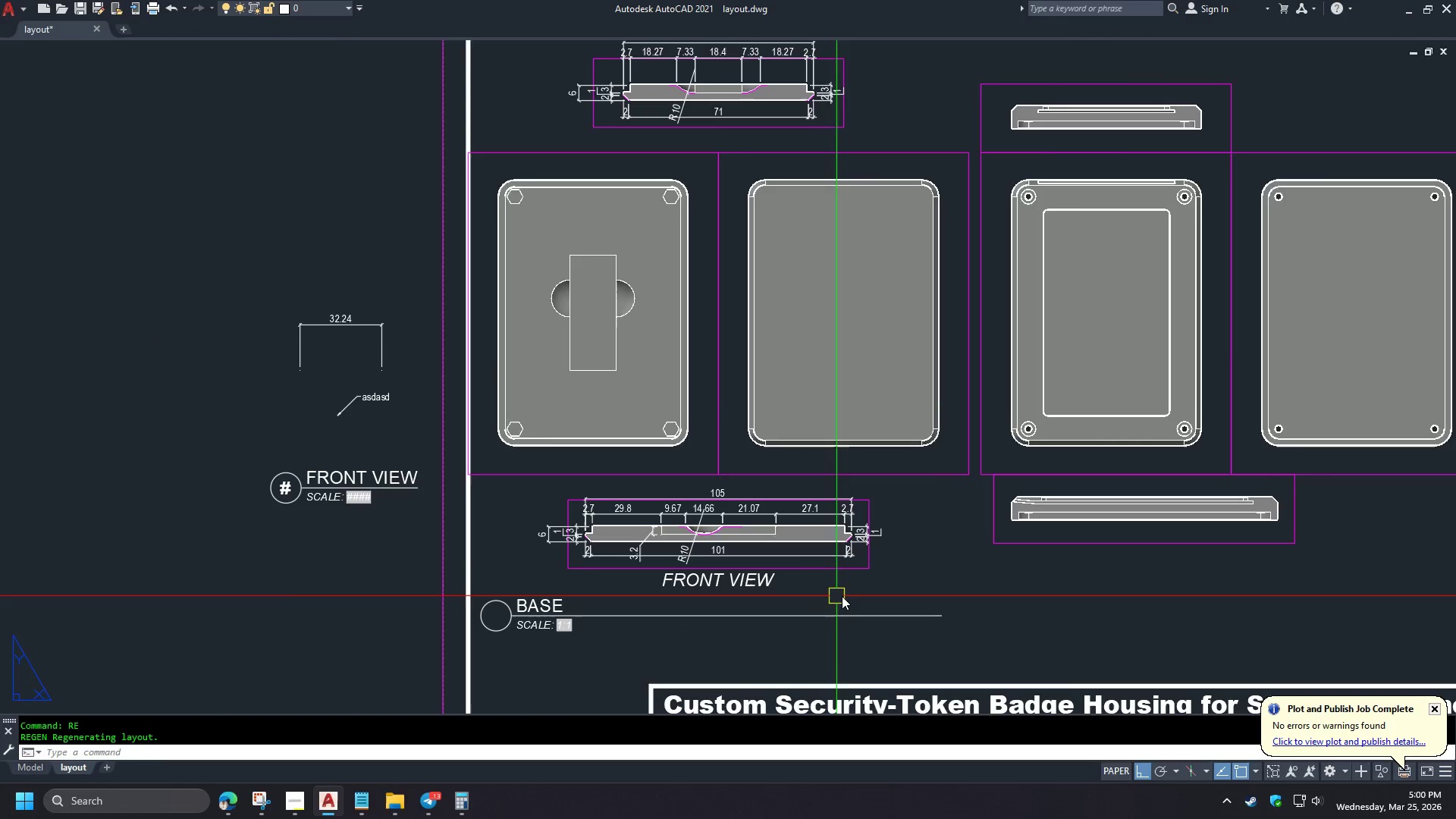 
key(S)
 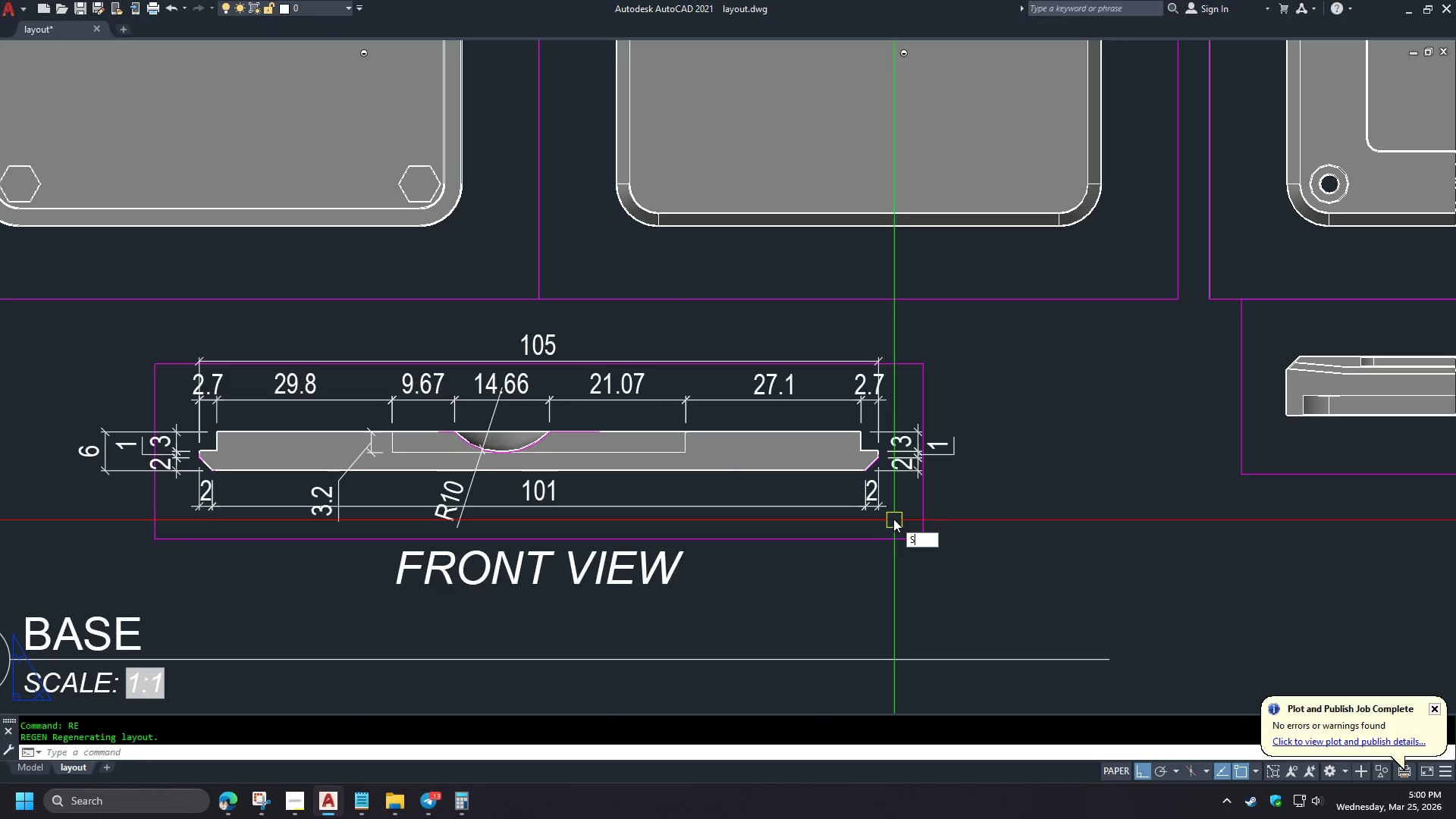 
key(Space)
 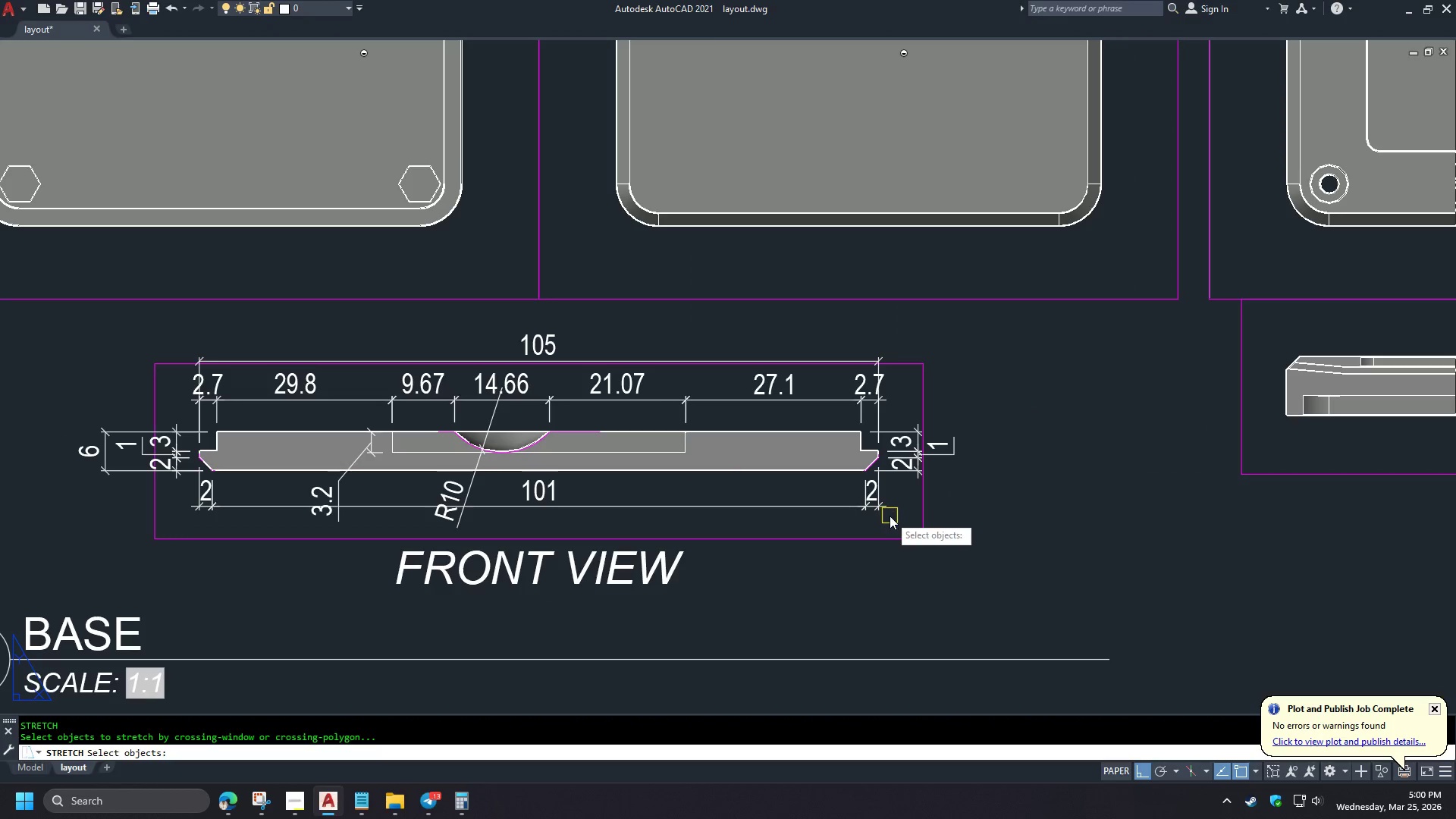 
left_click([890, 516])
 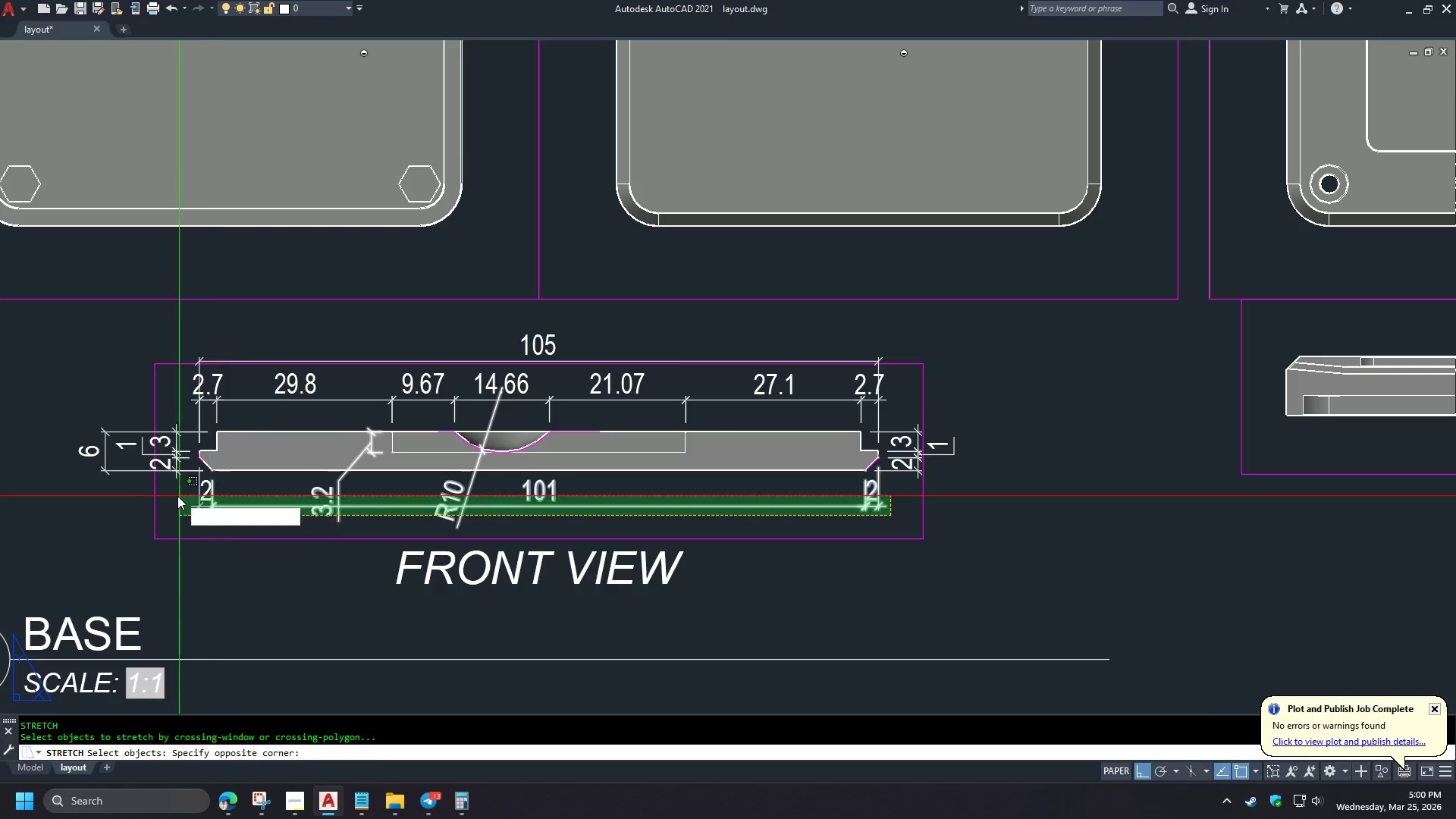 
scroll: coordinate [727, 570], scroll_direction: down, amount: 4.0
 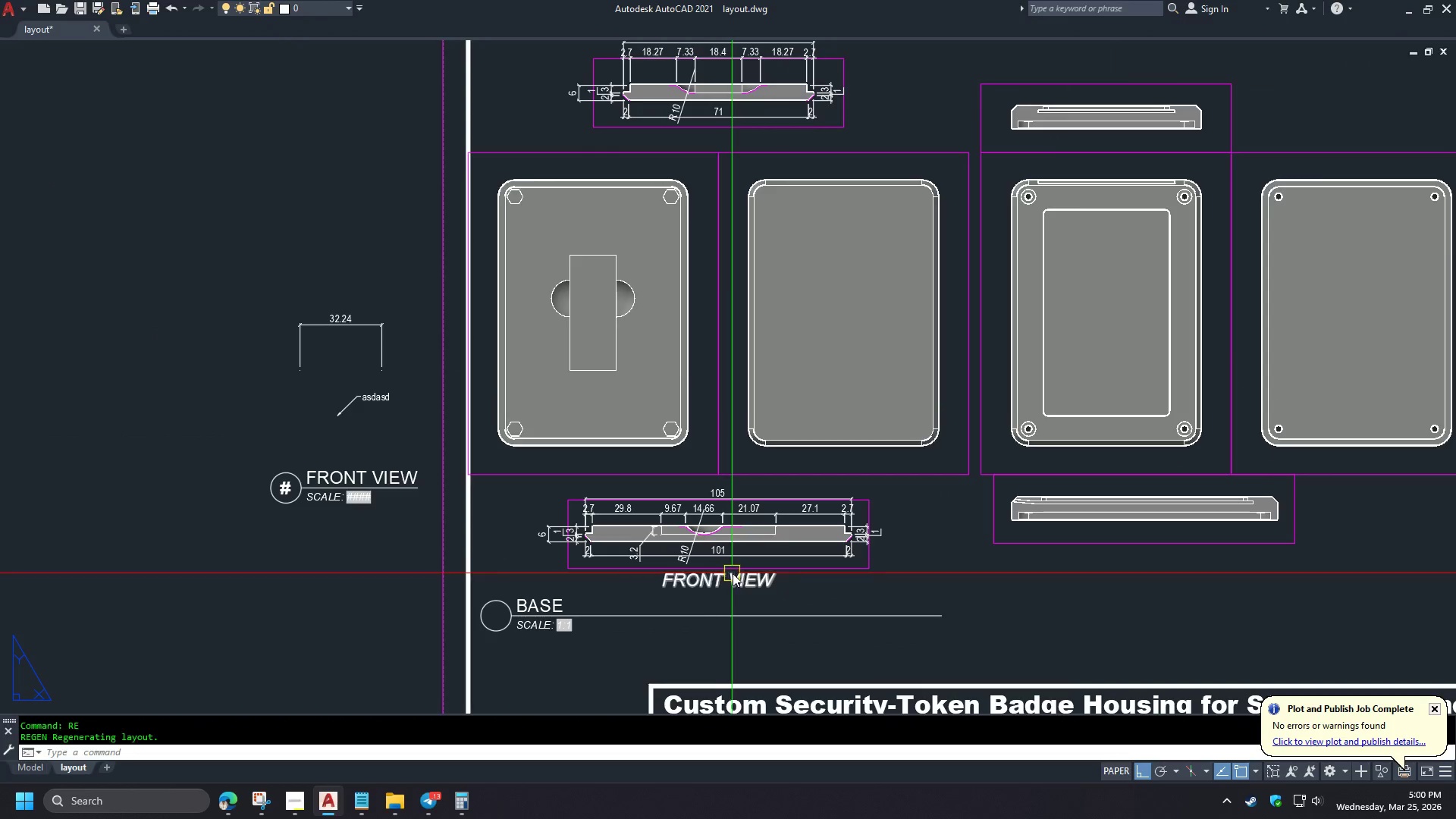 
left_click([177, 496])
 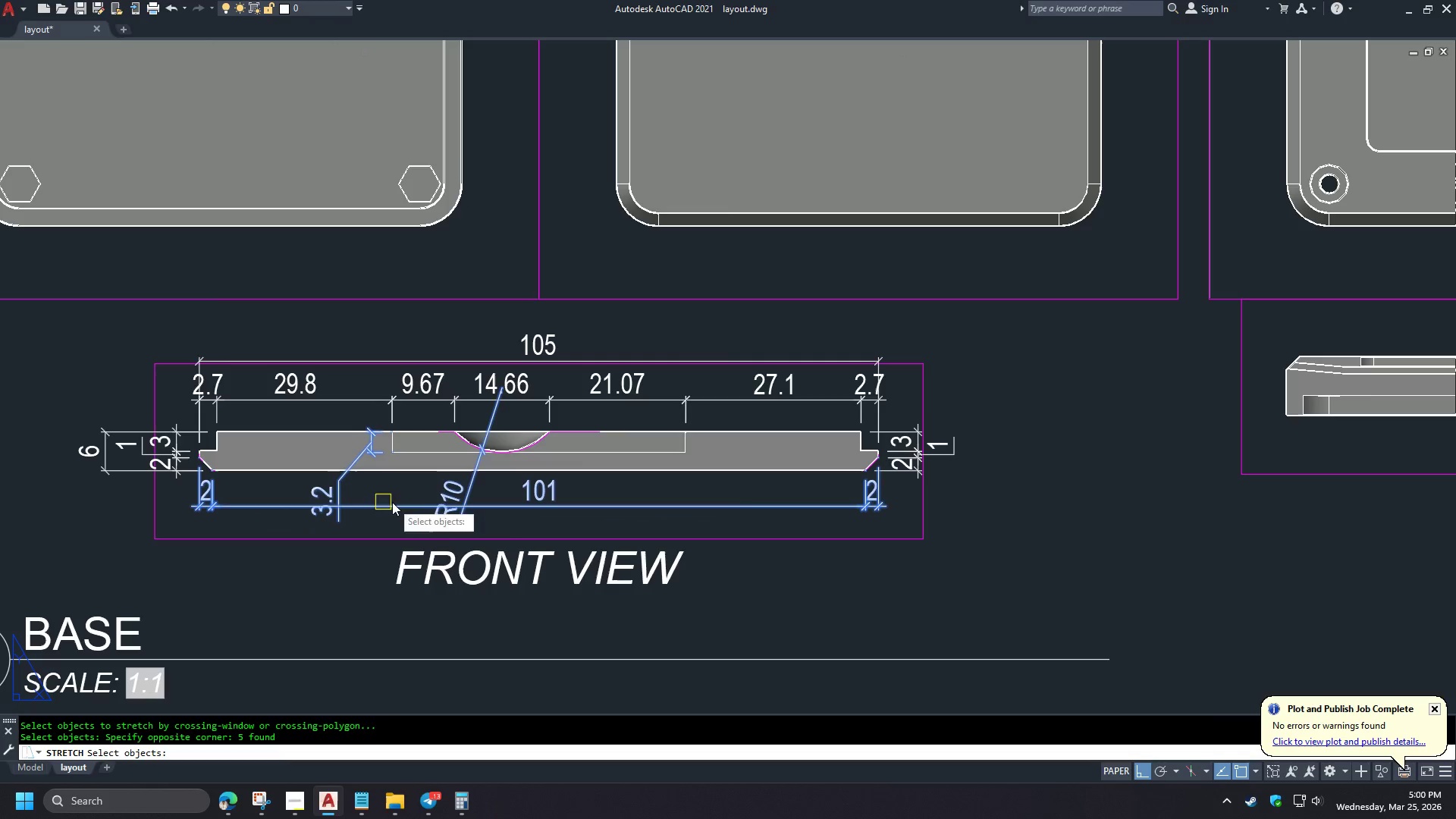 
hold_key(key=ShiftLeft, duration=1.52)
 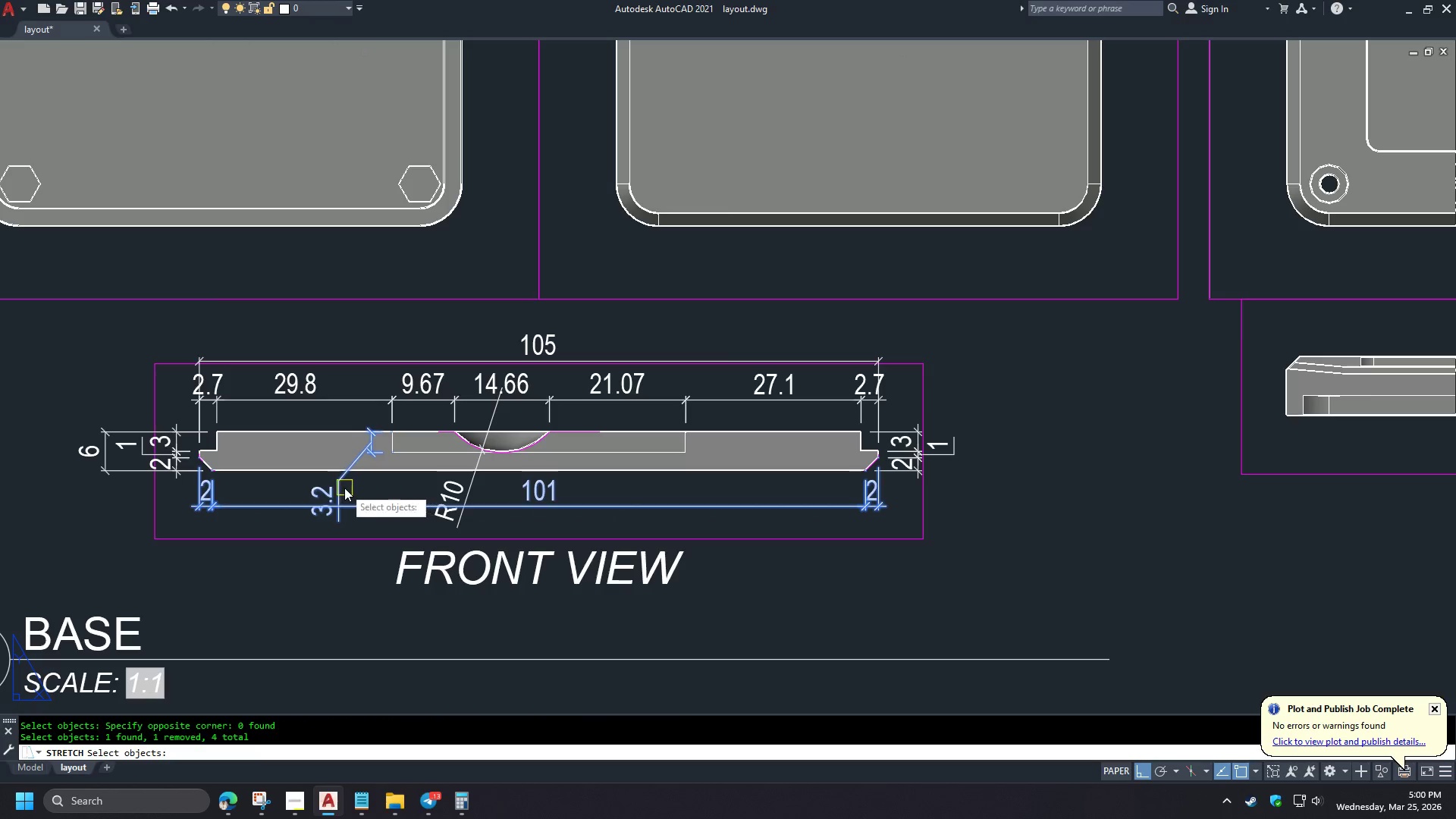 
scroll: coordinate [823, 585], scroll_direction: up, amount: 3.0
 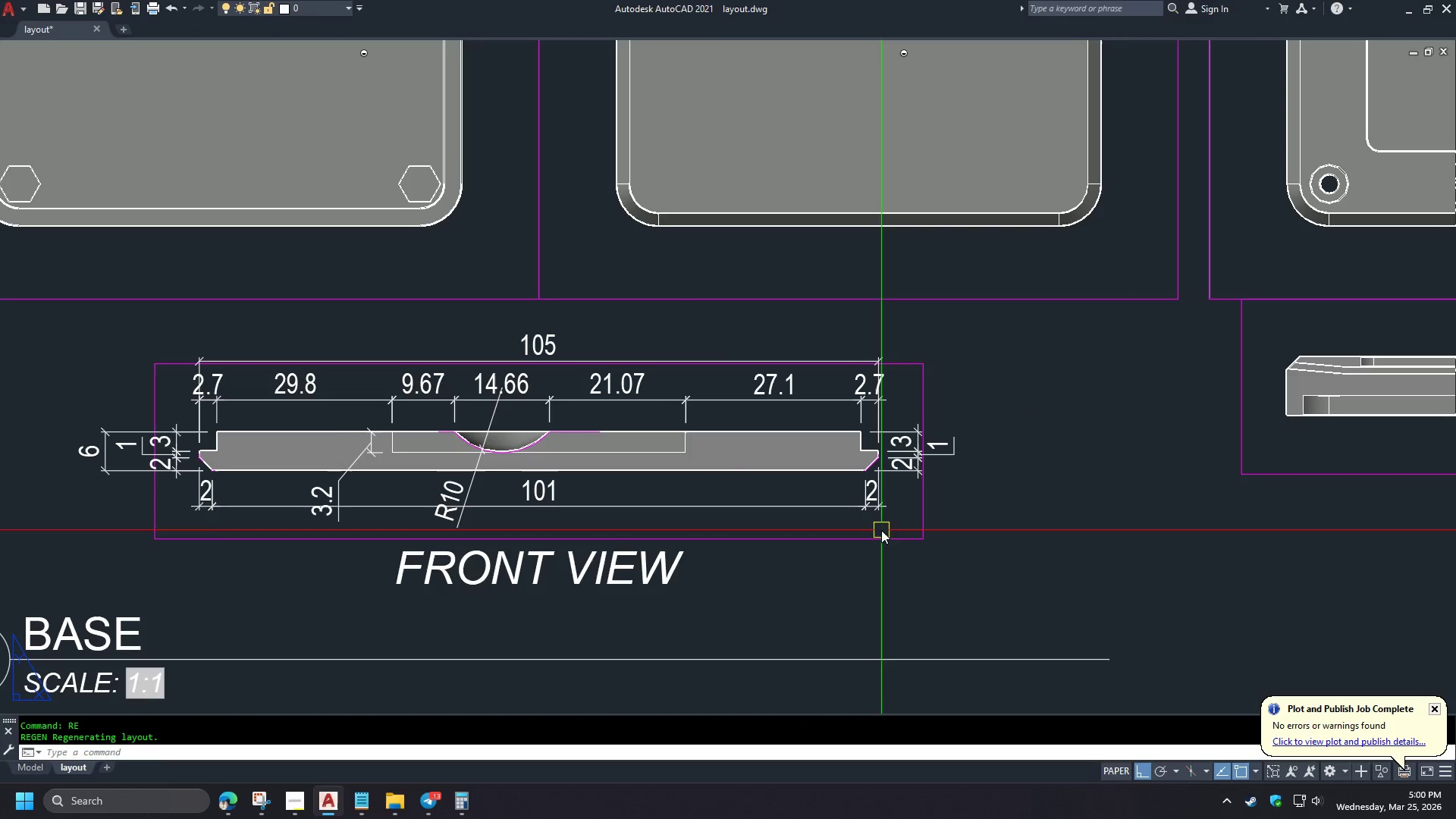 
left_click([610, 495])
 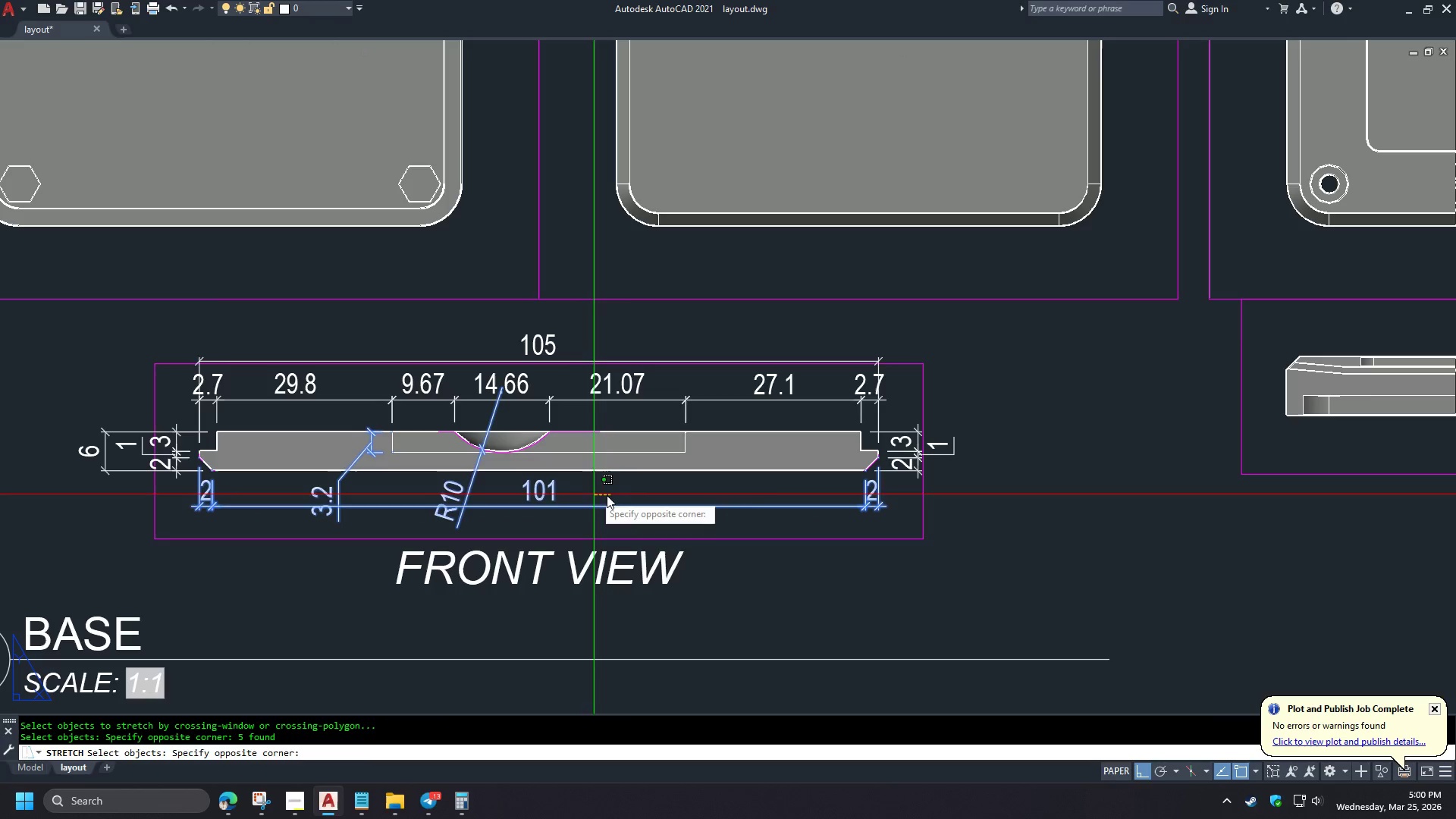 
double_click([624, 495])
 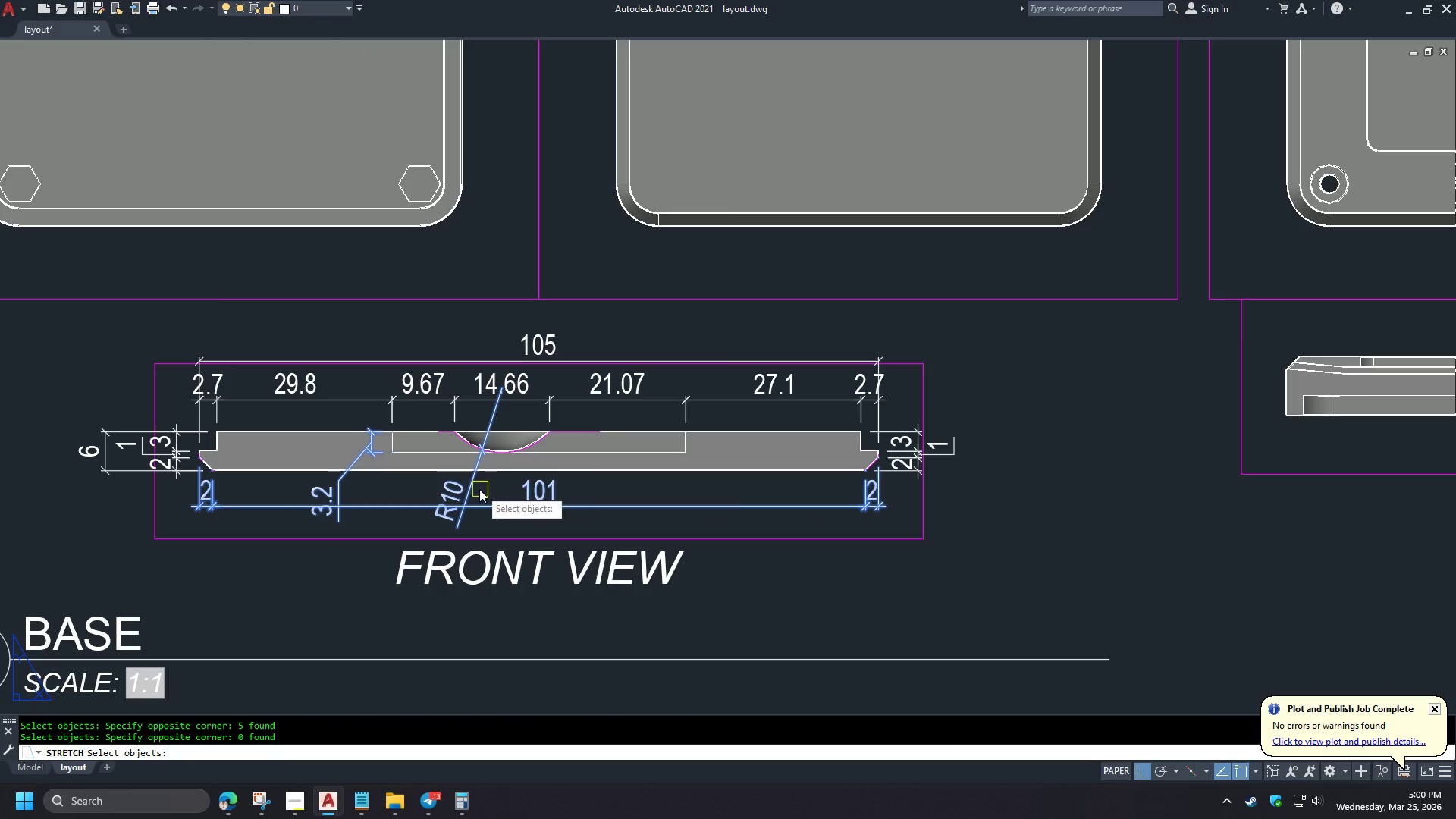 
hold_key(key=ShiftLeft, duration=0.95)
left_click([471, 488])
 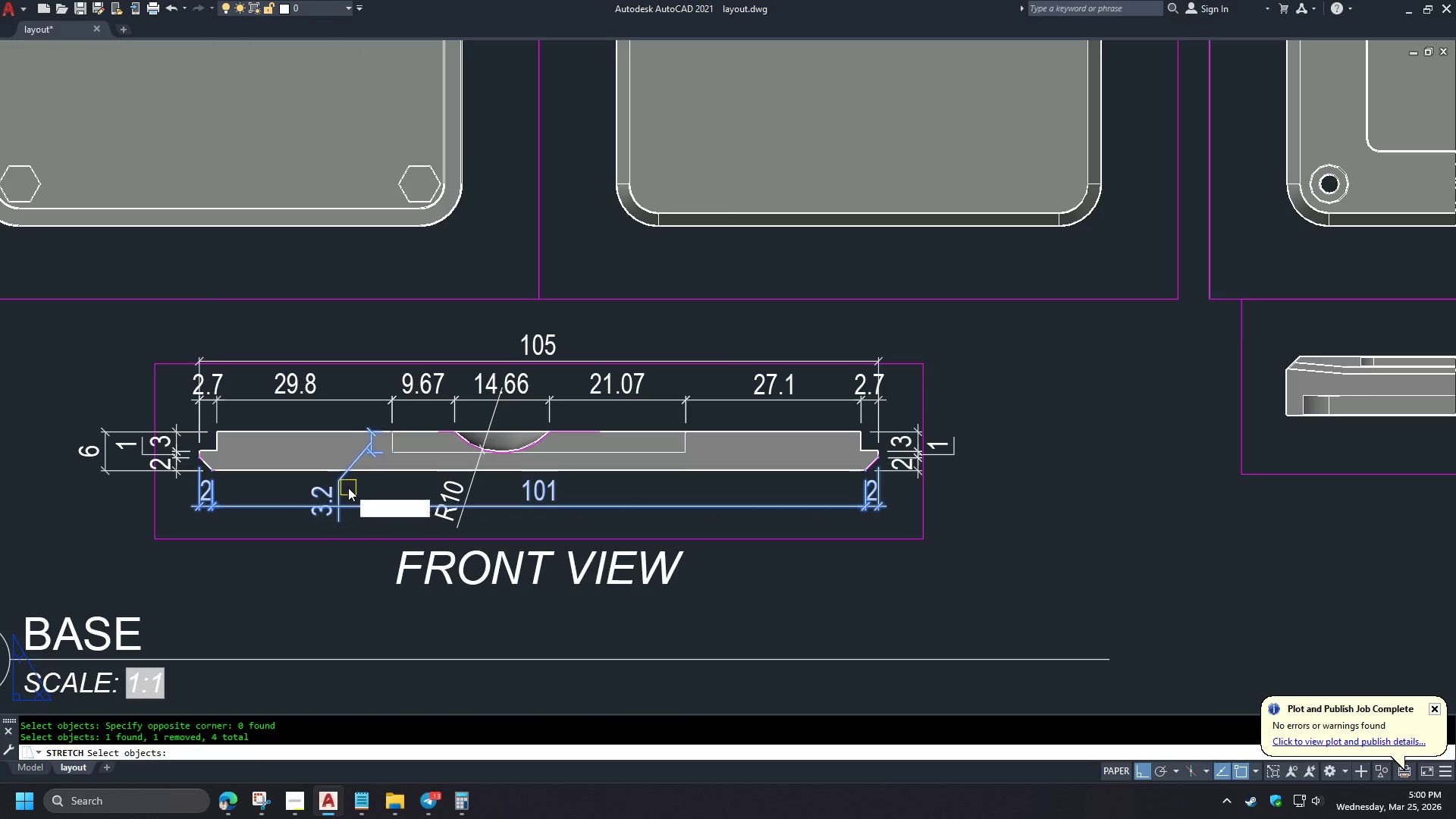 
left_click([344, 488])
 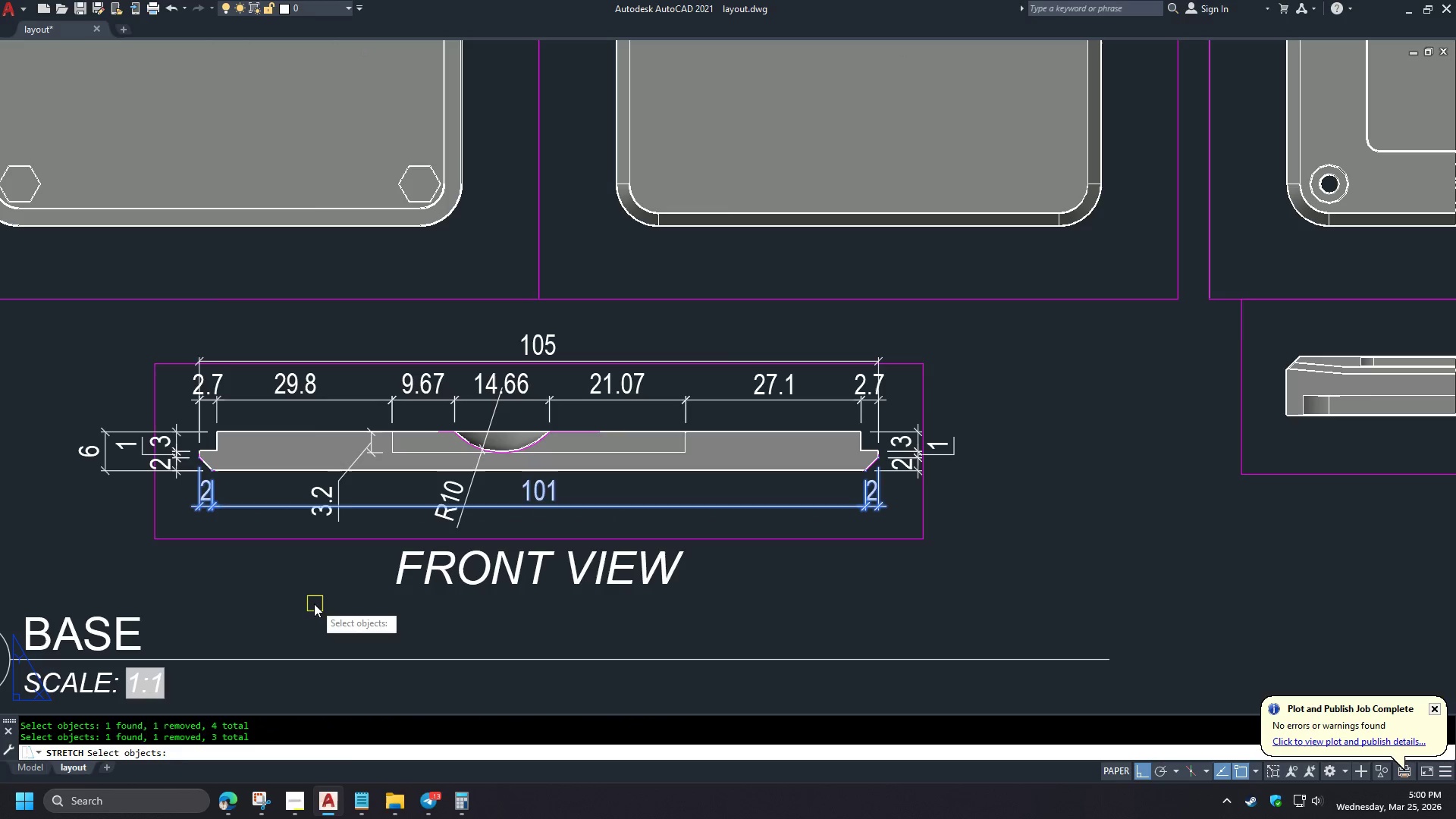 
key(Space)
 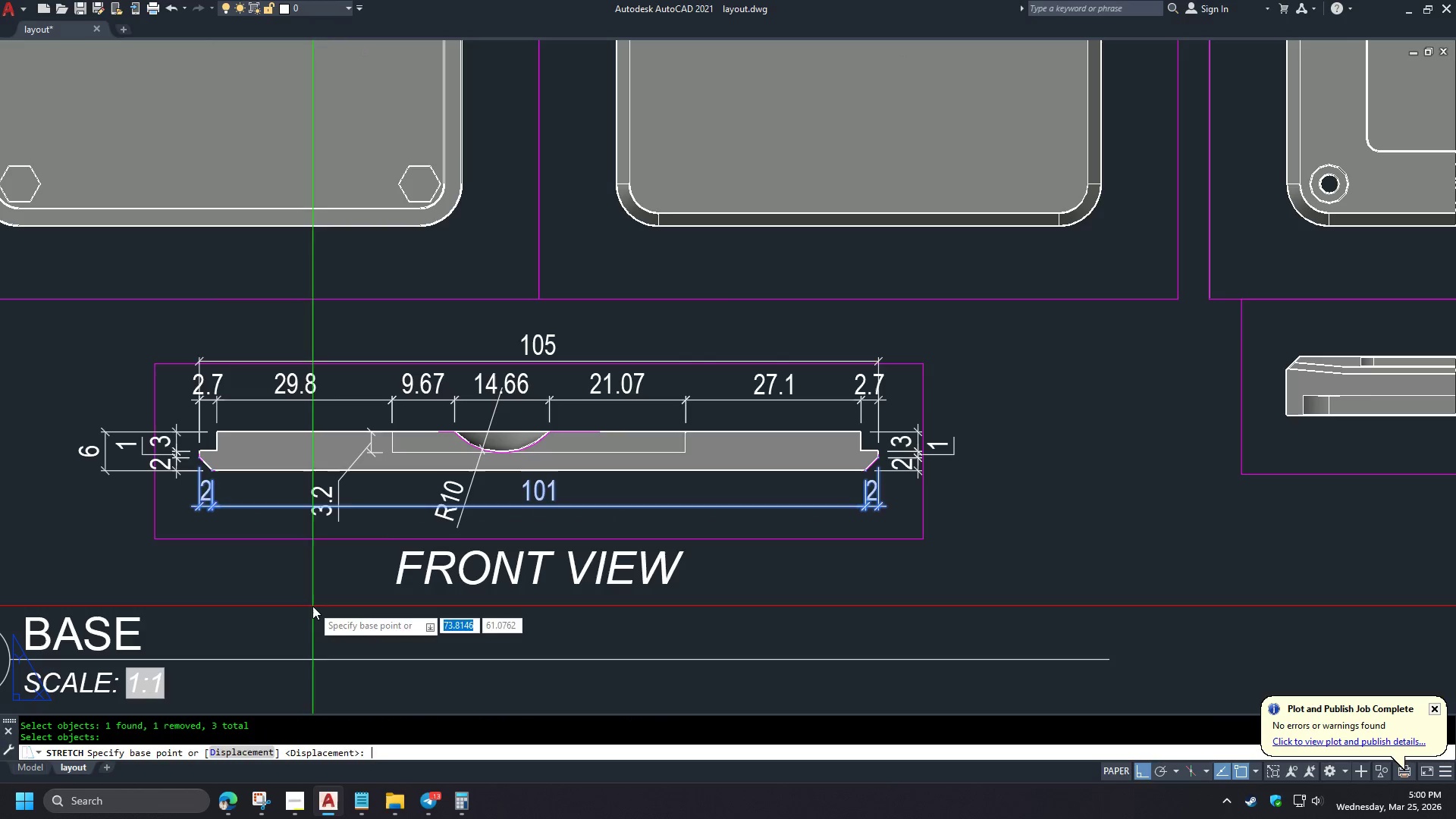 
left_click([312, 606])
 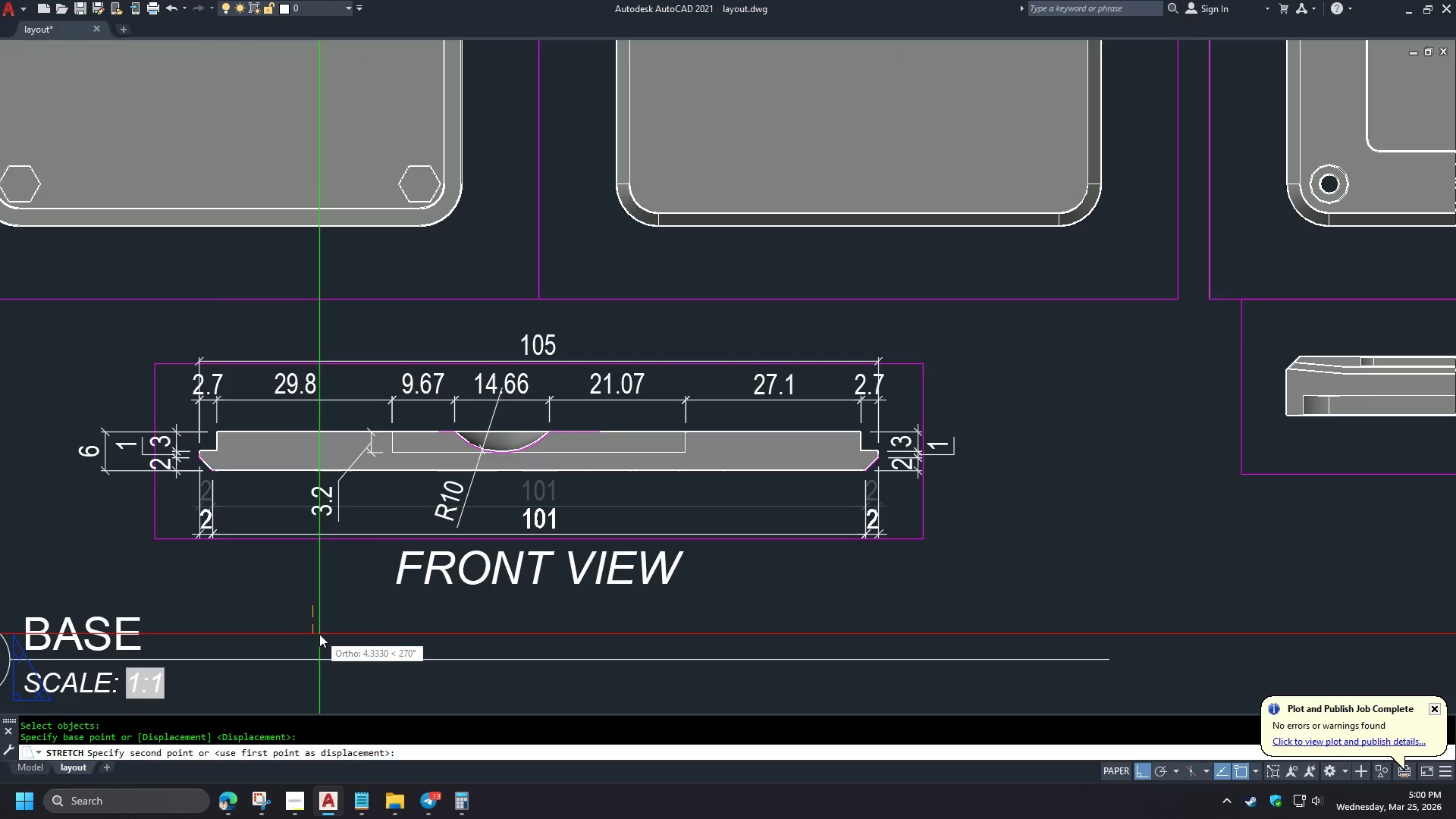 
left_click([318, 633])
 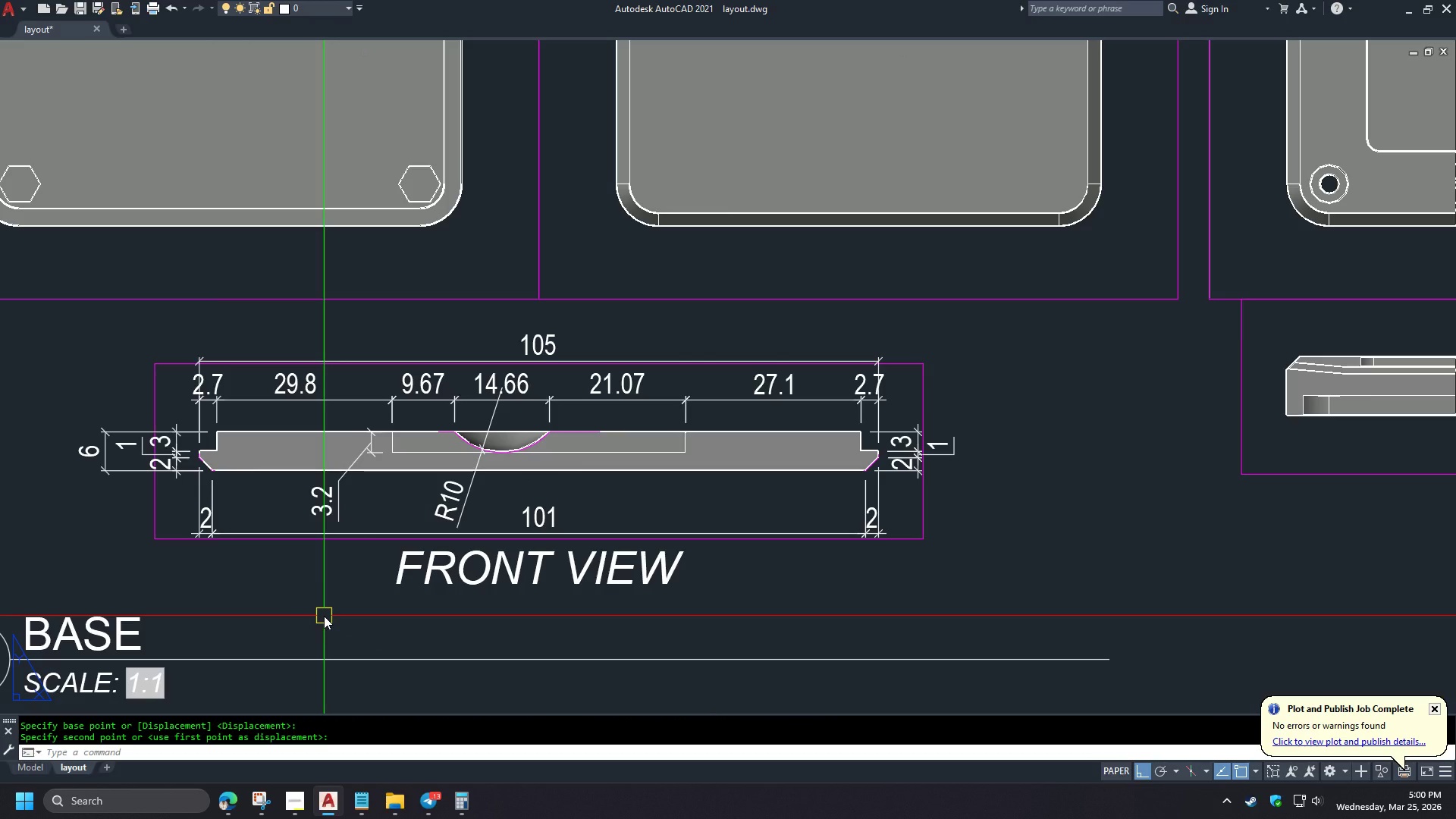 
type(PRE )
 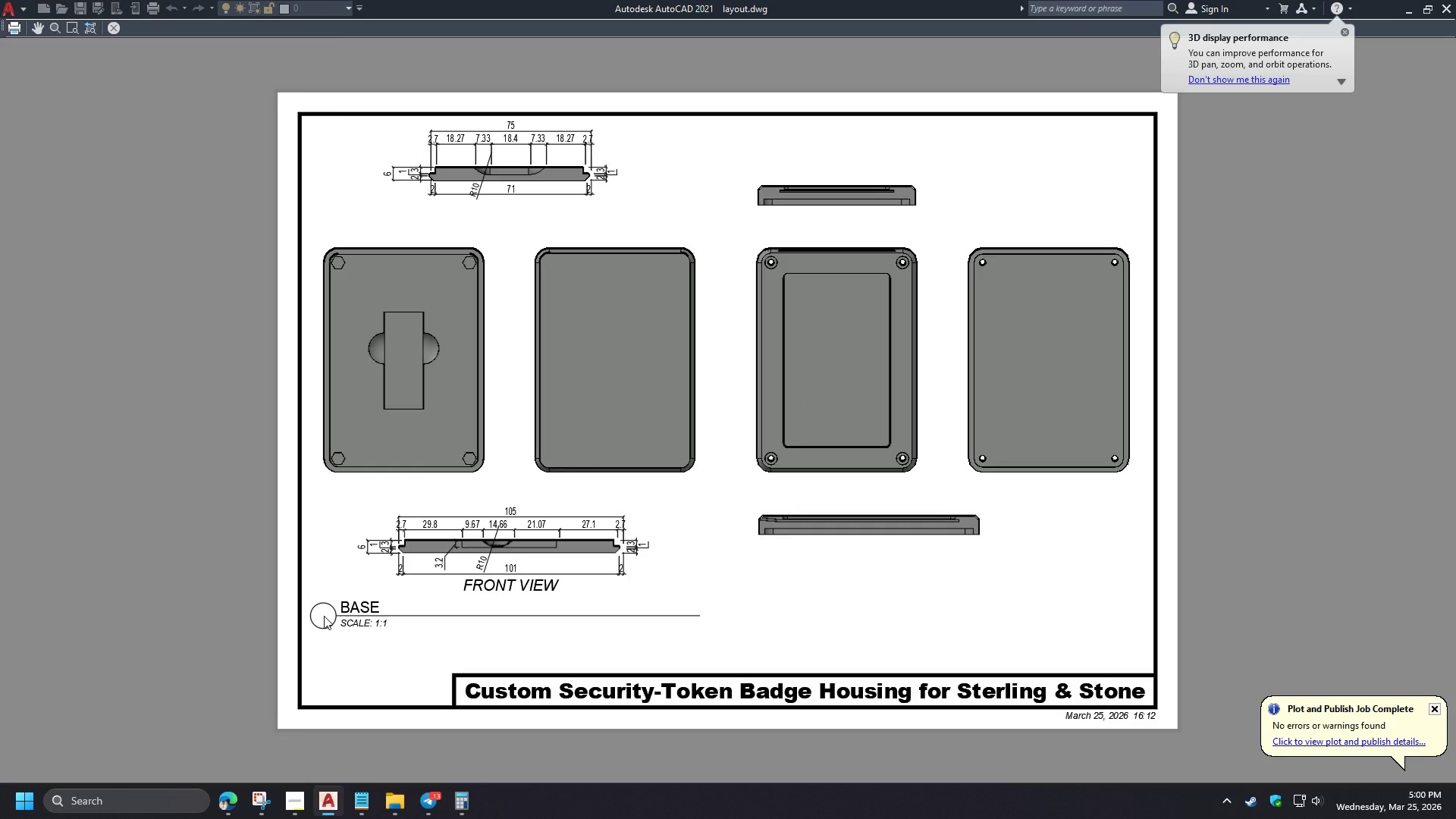 
wait(5.89)
 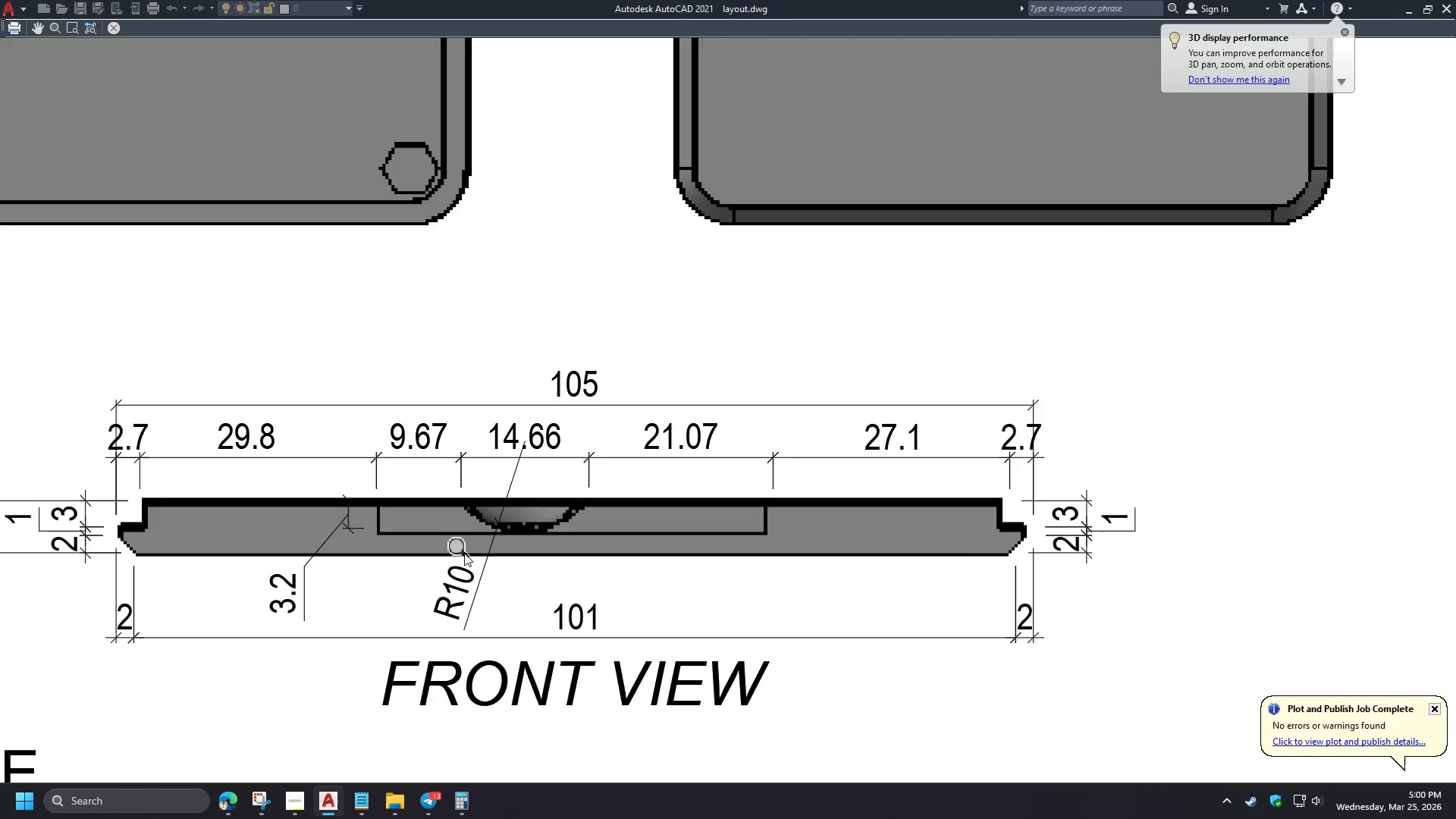 
key(Escape)
 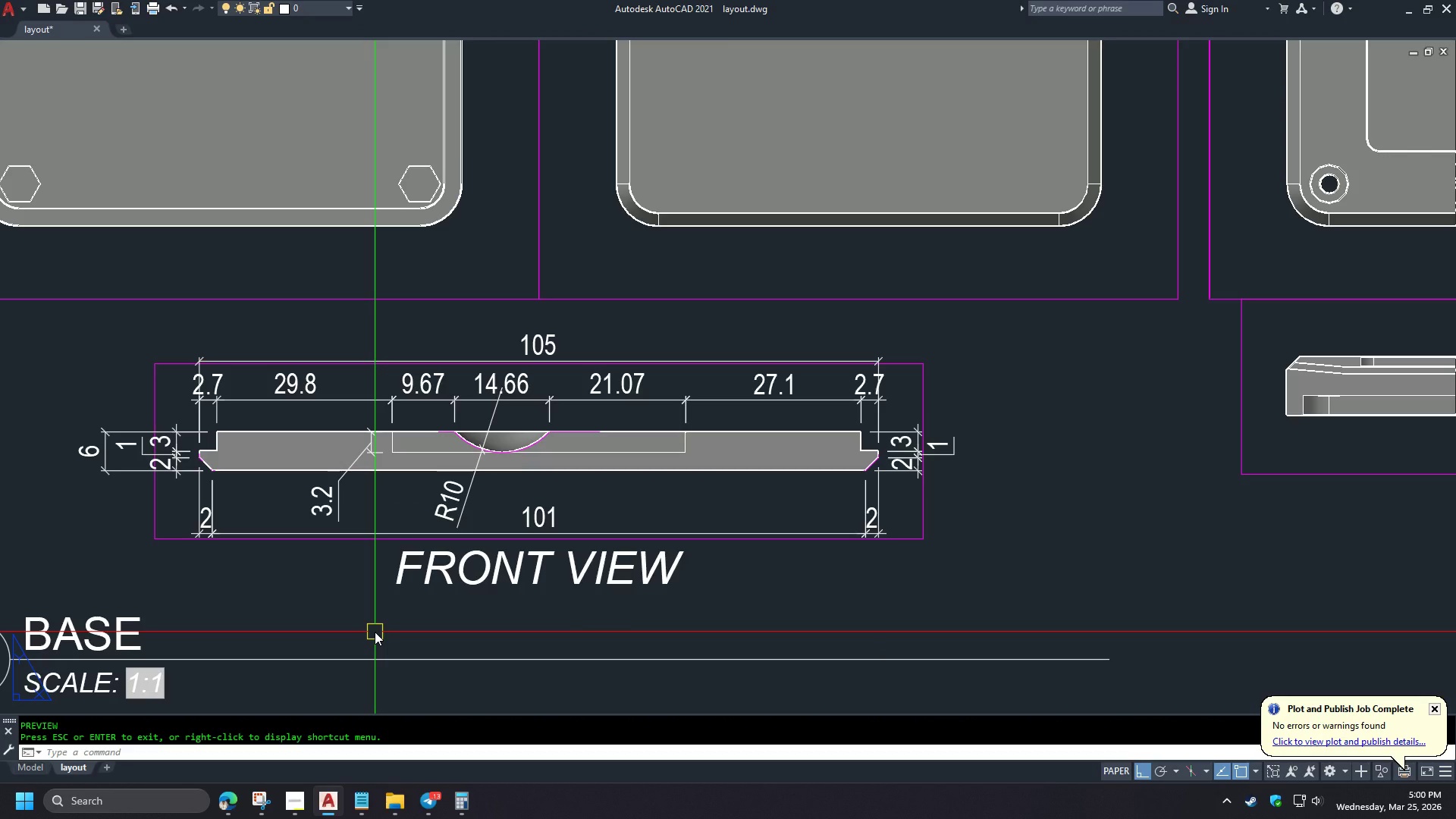 
scroll: coordinate [464, 553], scroll_direction: up, amount: 3.0
 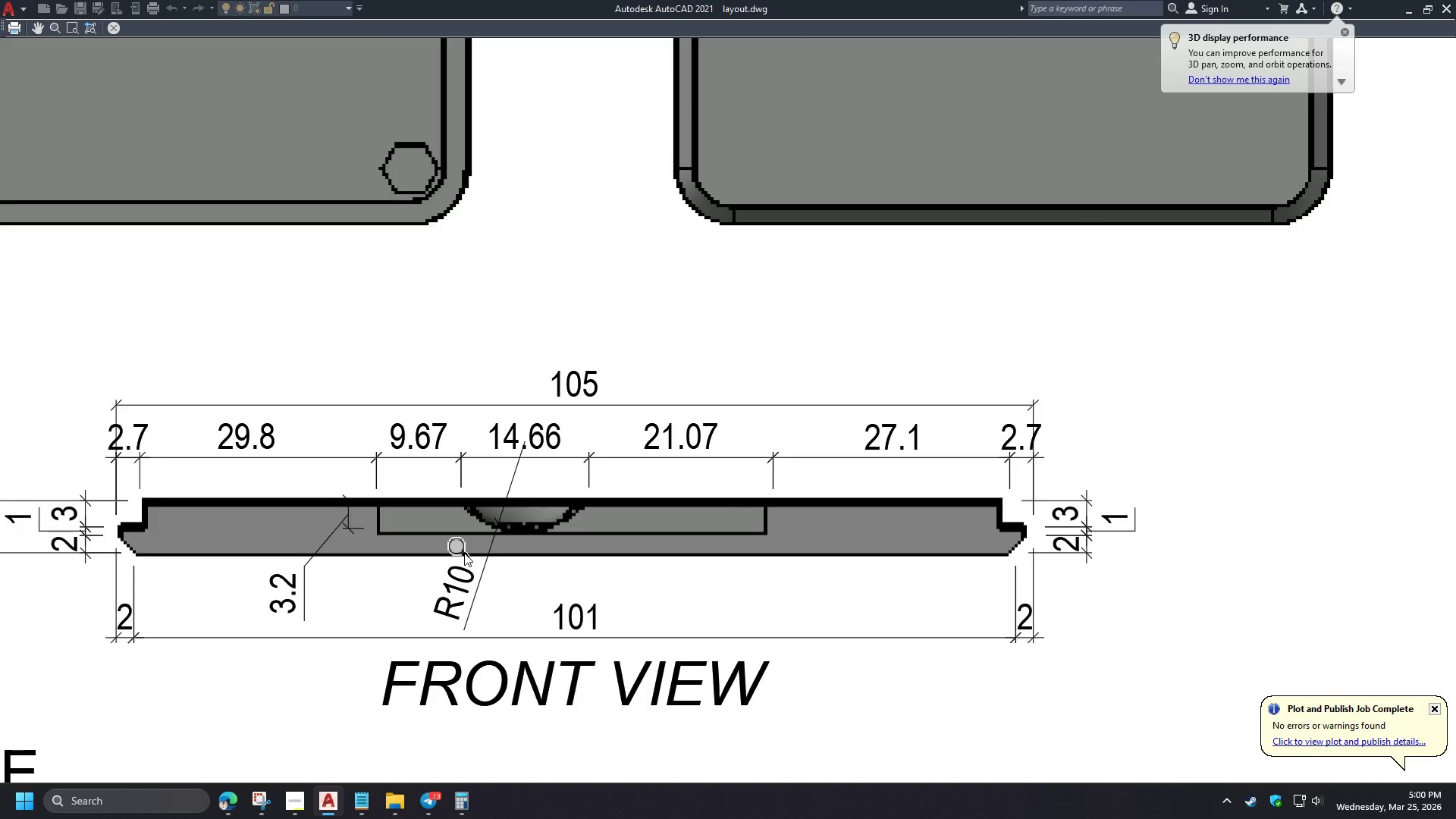 
scroll: coordinate [374, 621], scroll_direction: down, amount: 2.0
 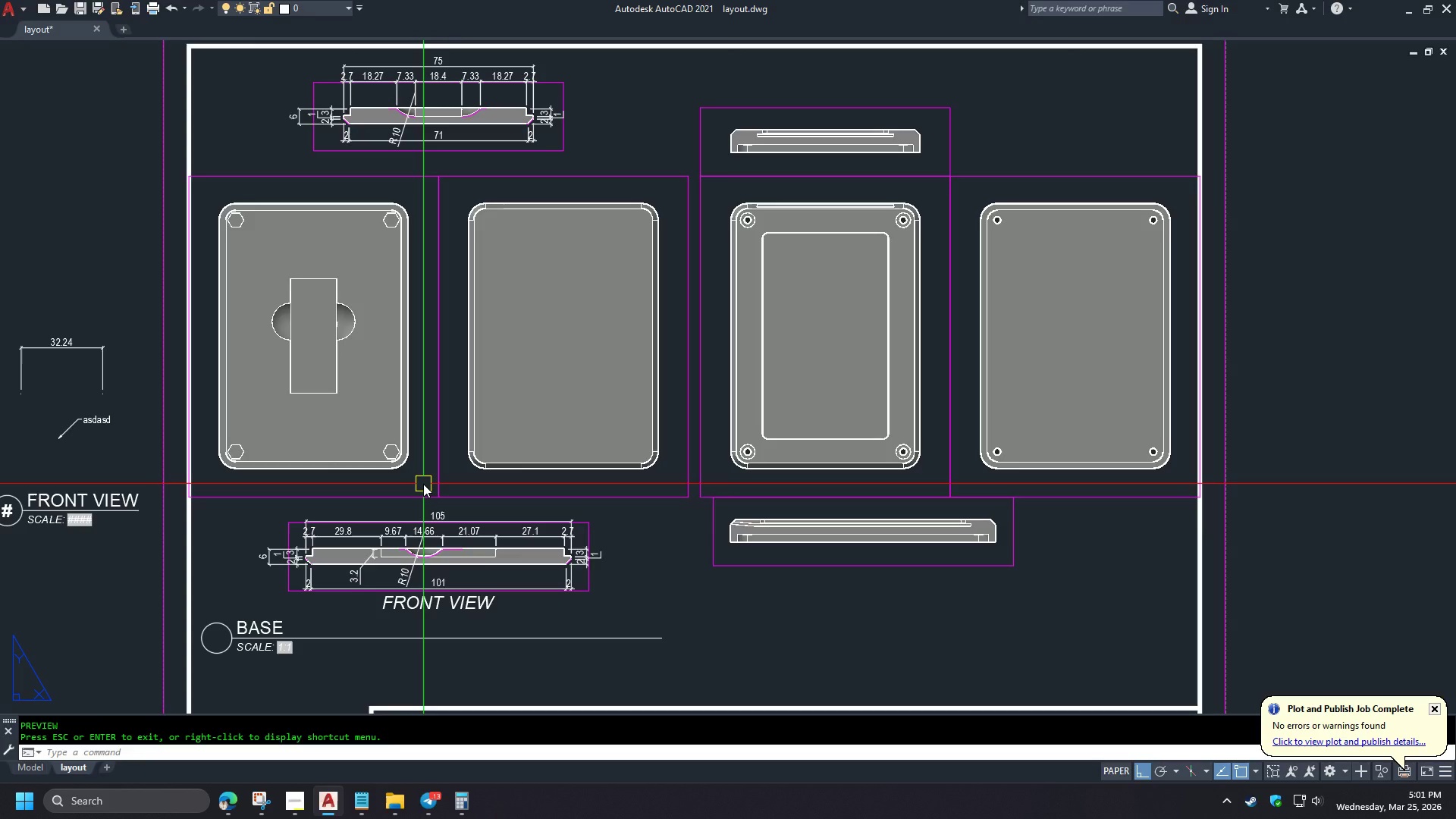 
scroll: coordinate [430, 554], scroll_direction: up, amount: 2.0
 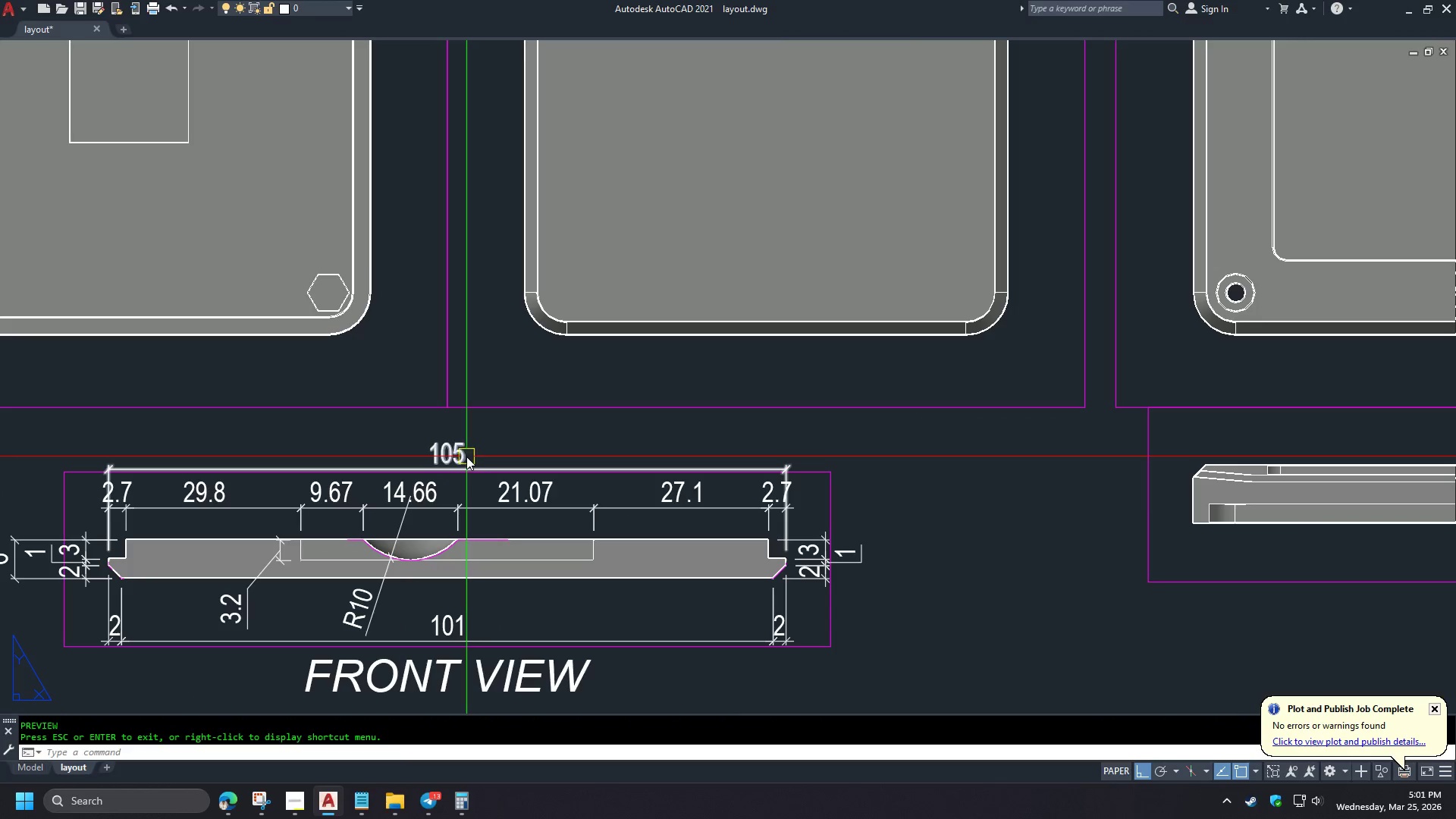 
scroll: coordinate [472, 467], scroll_direction: down, amount: 2.0
 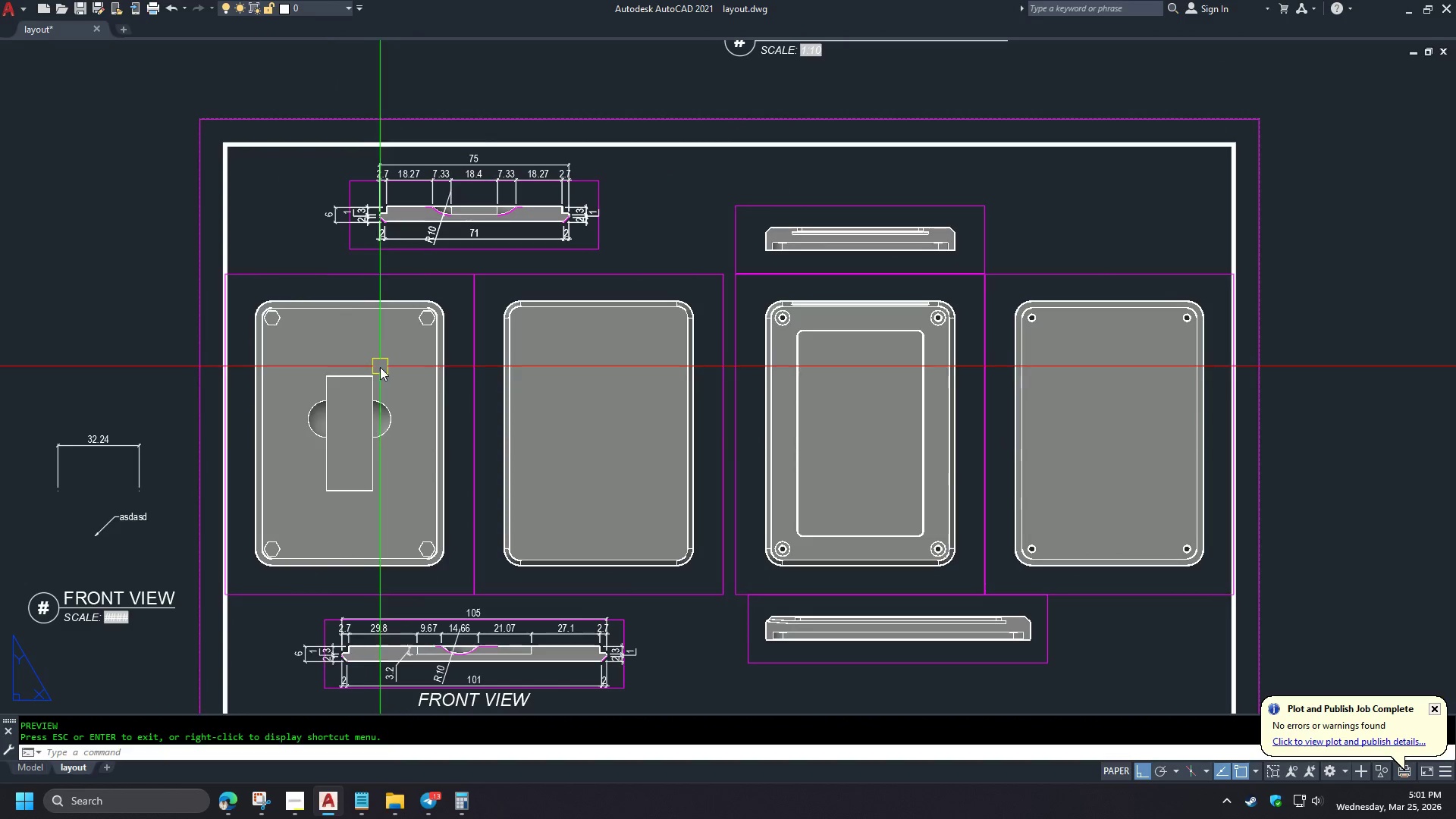 
scroll: coordinate [317, 400], scroll_direction: up, amount: 2.0
 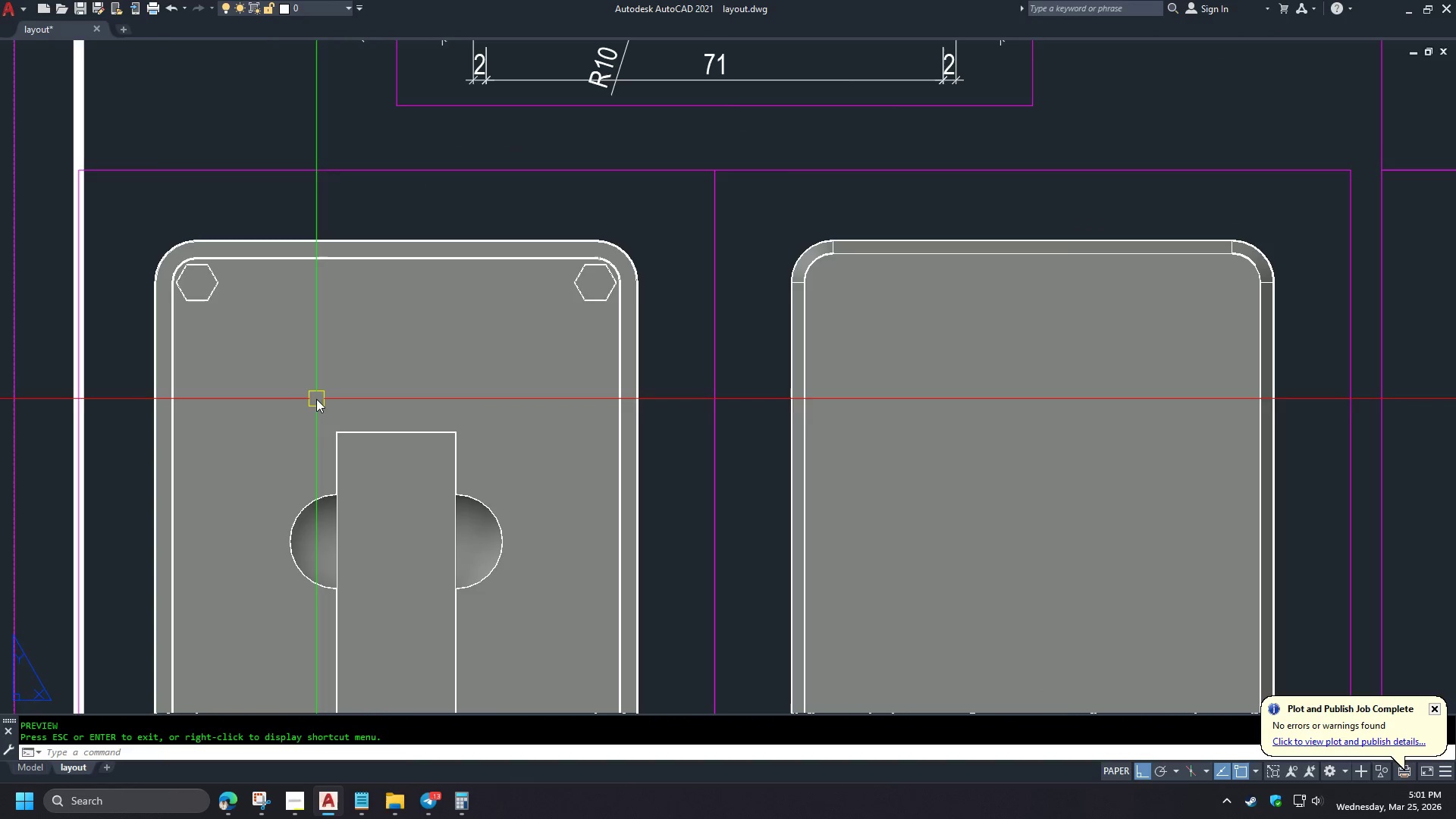 
scroll: coordinate [316, 397], scroll_direction: down, amount: 1.0
 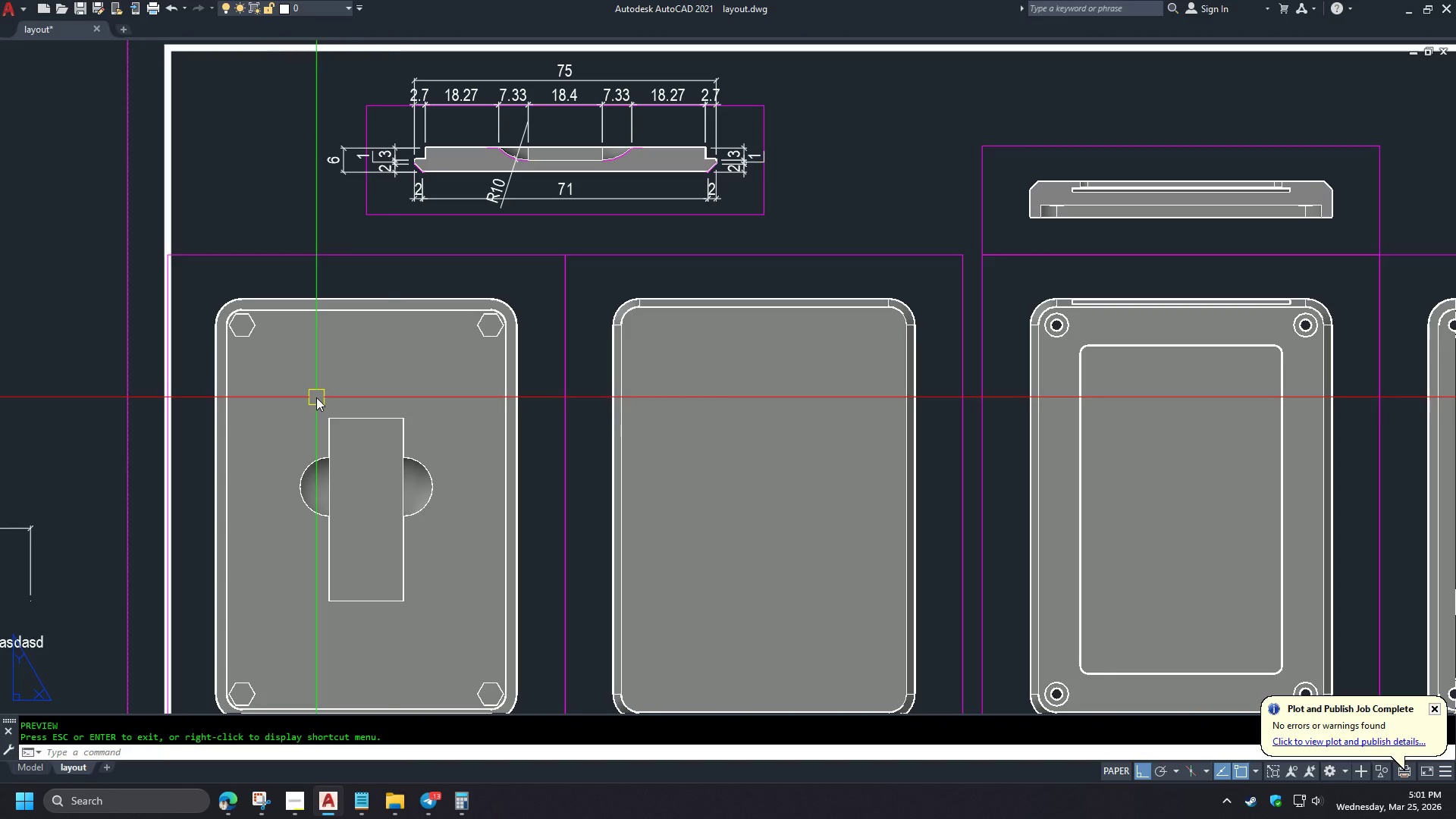 
scroll: coordinate [460, 391], scroll_direction: up, amount: 2.0
 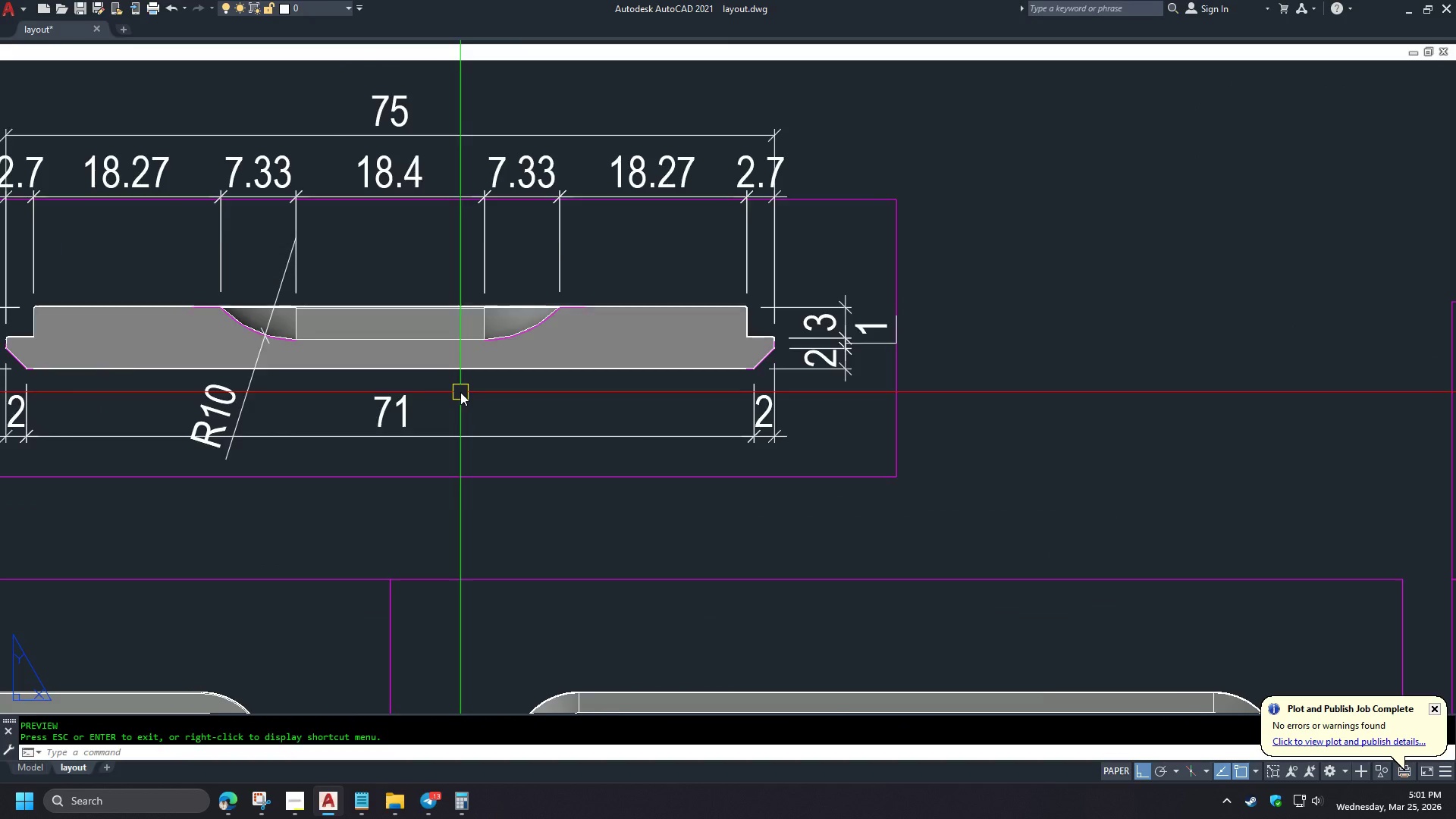 
scroll: coordinate [460, 393], scroll_direction: down, amount: 4.0
 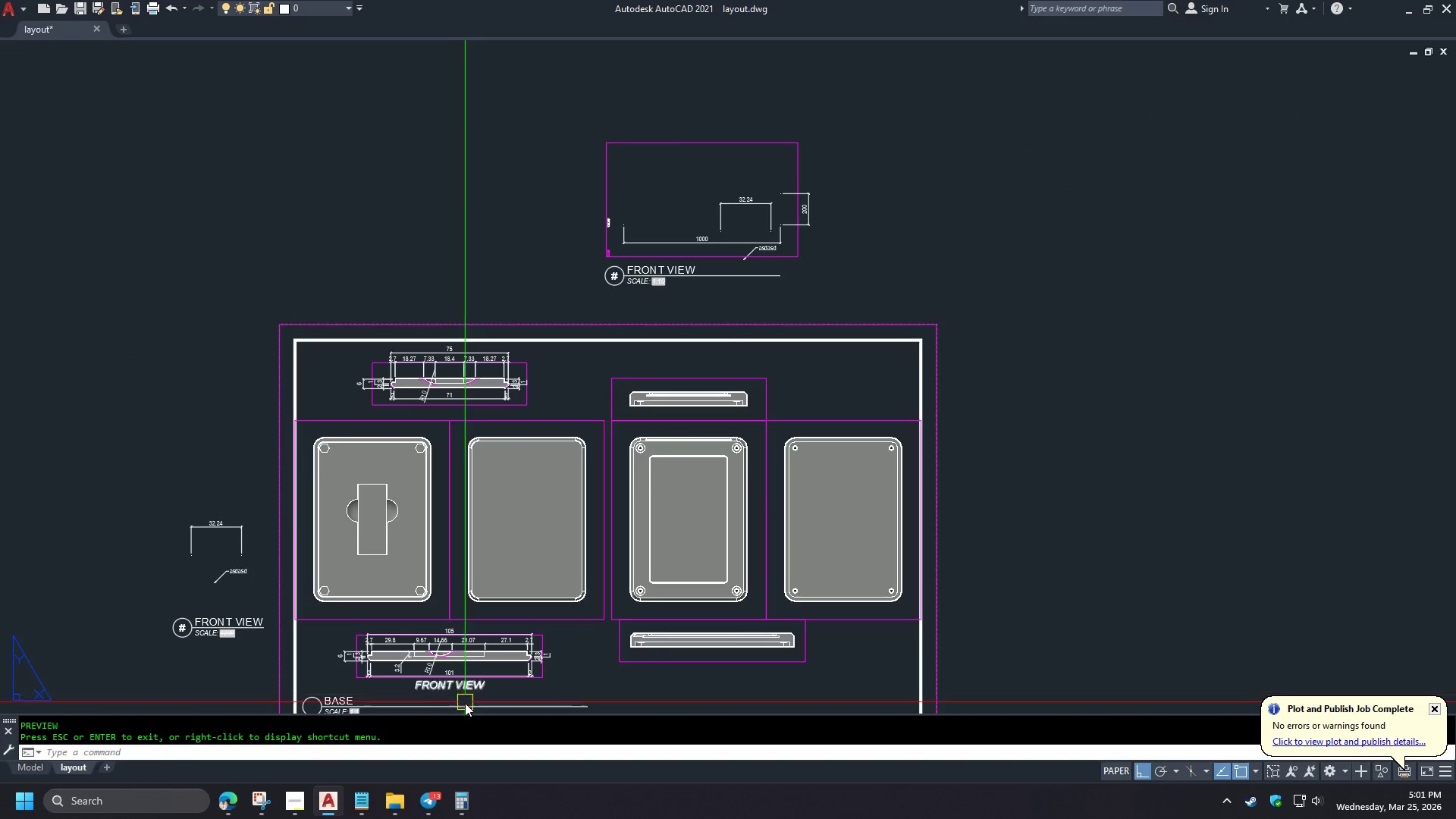 
scroll: coordinate [475, 701], scroll_direction: up, amount: 3.0
 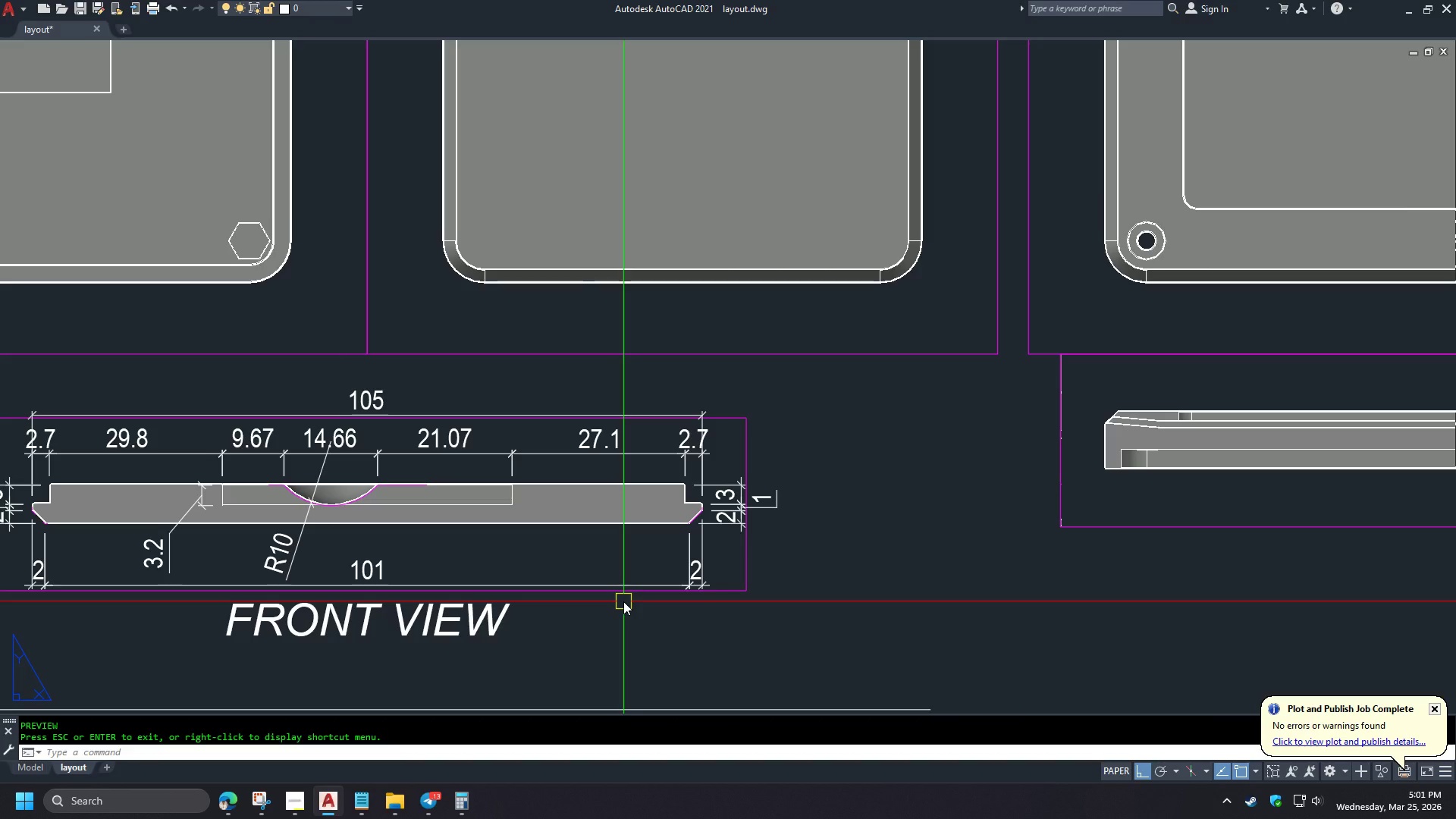 
scroll: coordinate [593, 607], scroll_direction: down, amount: 2.0
 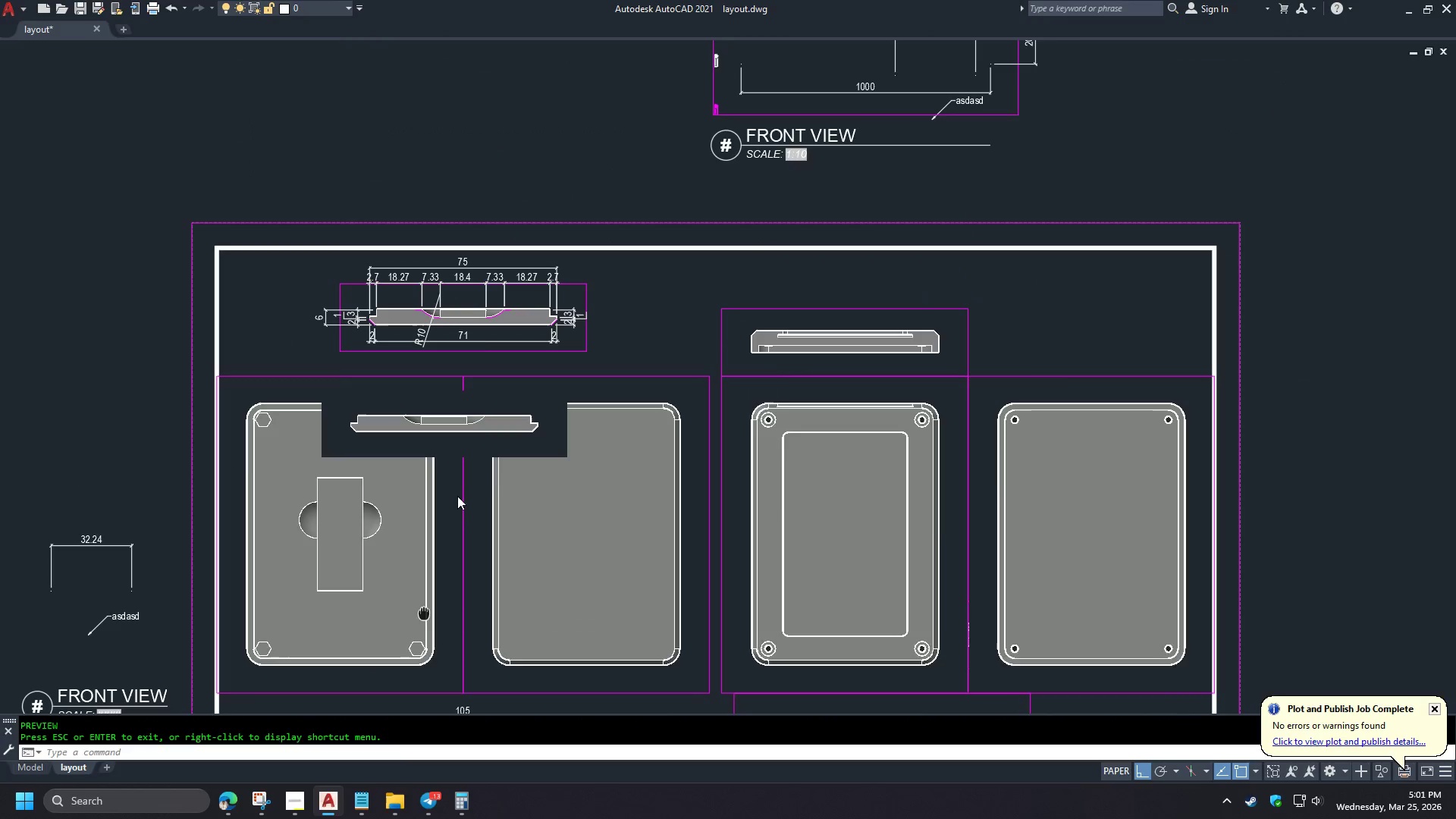 
scroll: coordinate [480, 303], scroll_direction: up, amount: 3.0
 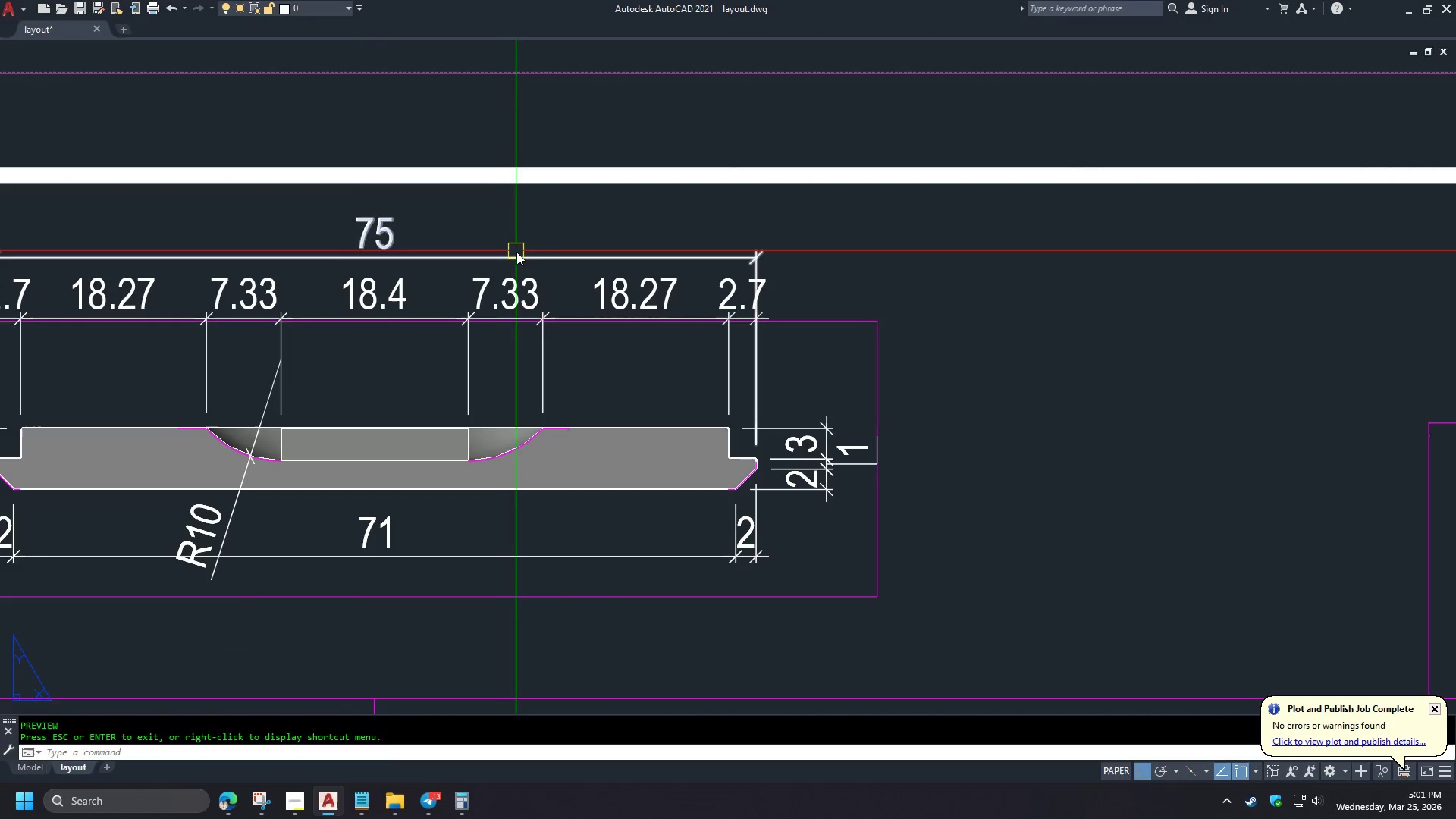 
type(DLI)
 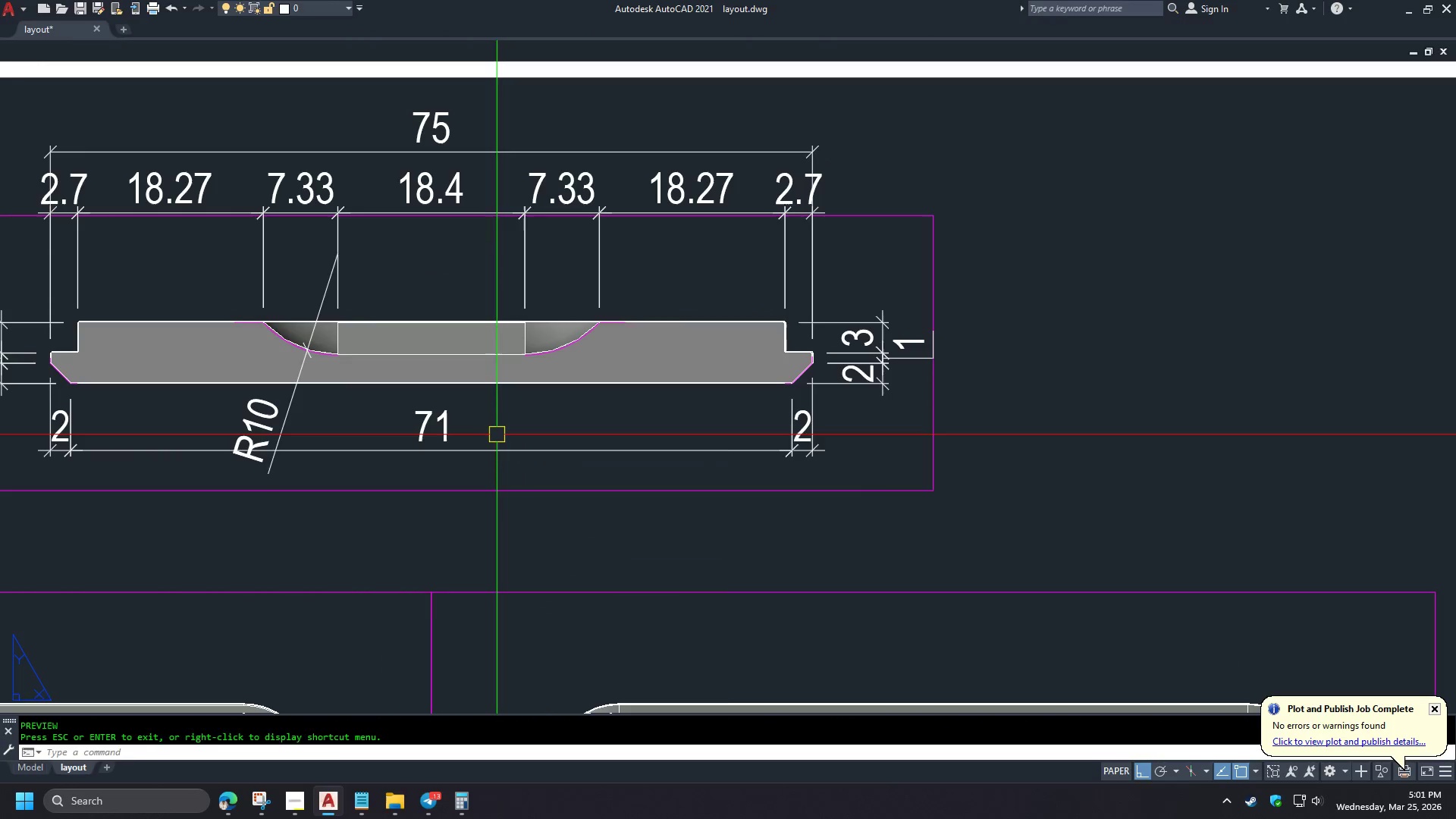 
scroll: coordinate [593, 257], scroll_direction: down, amount: 1.0
 